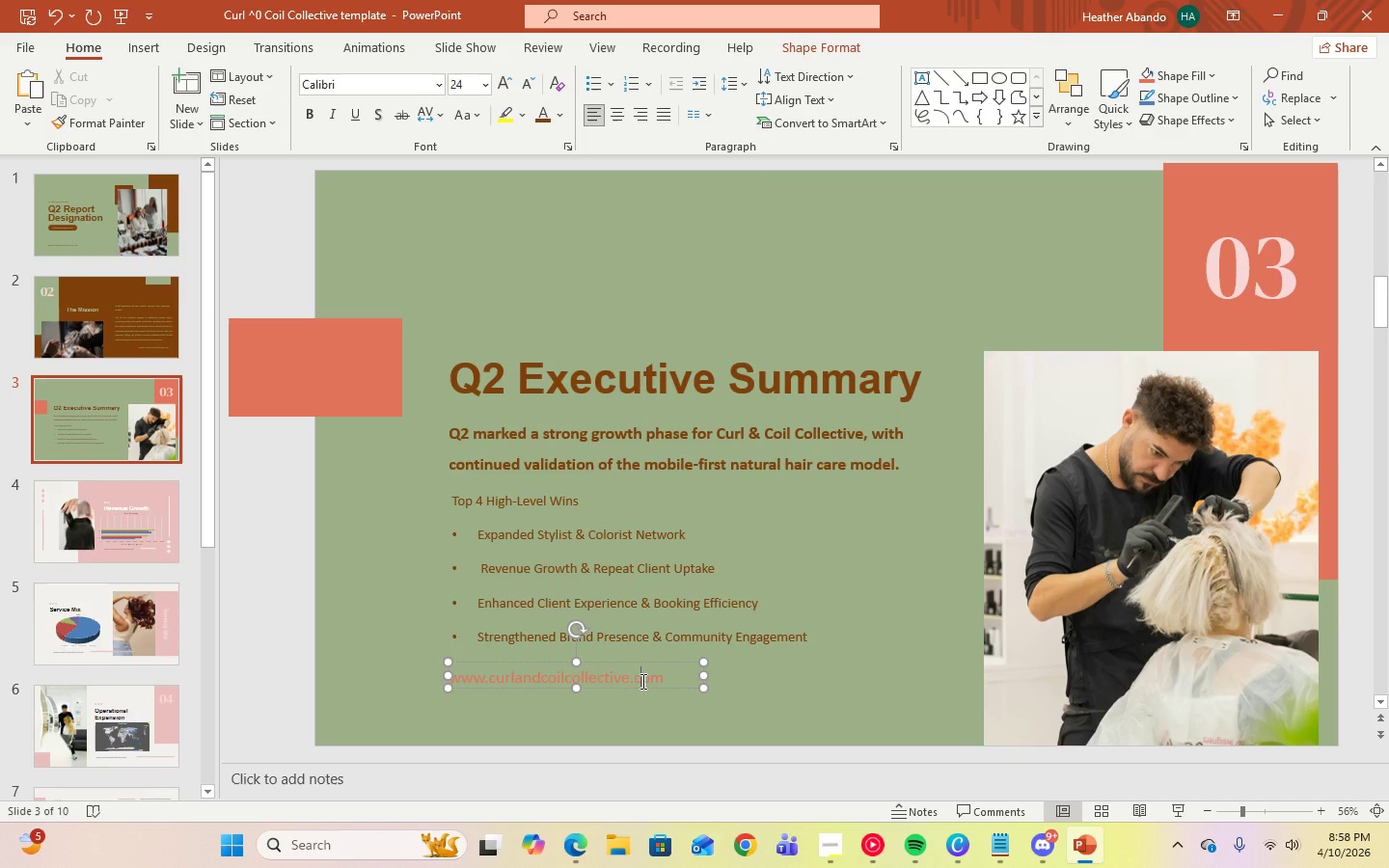 
key(Control+A)
 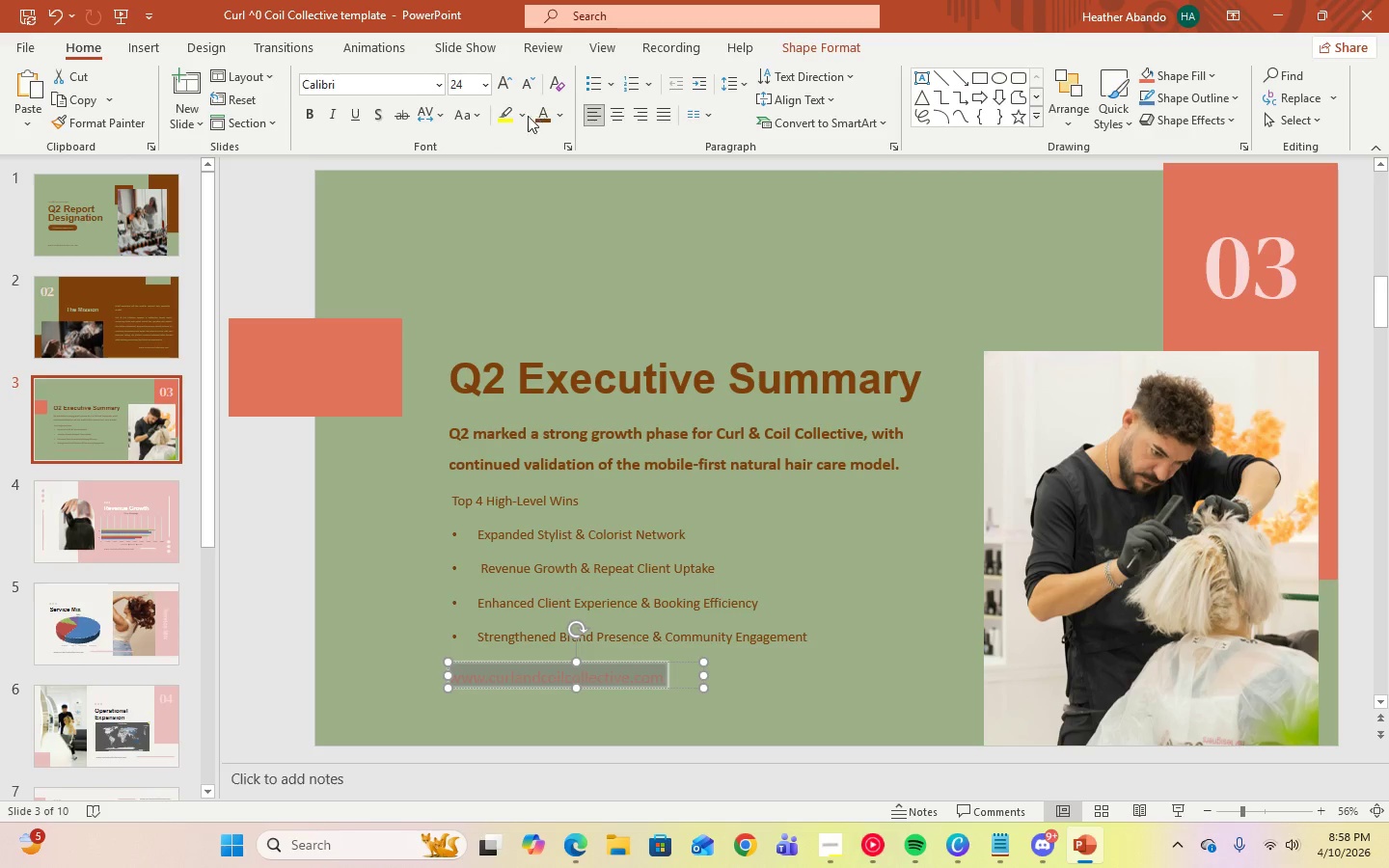 
left_click([541, 117])
 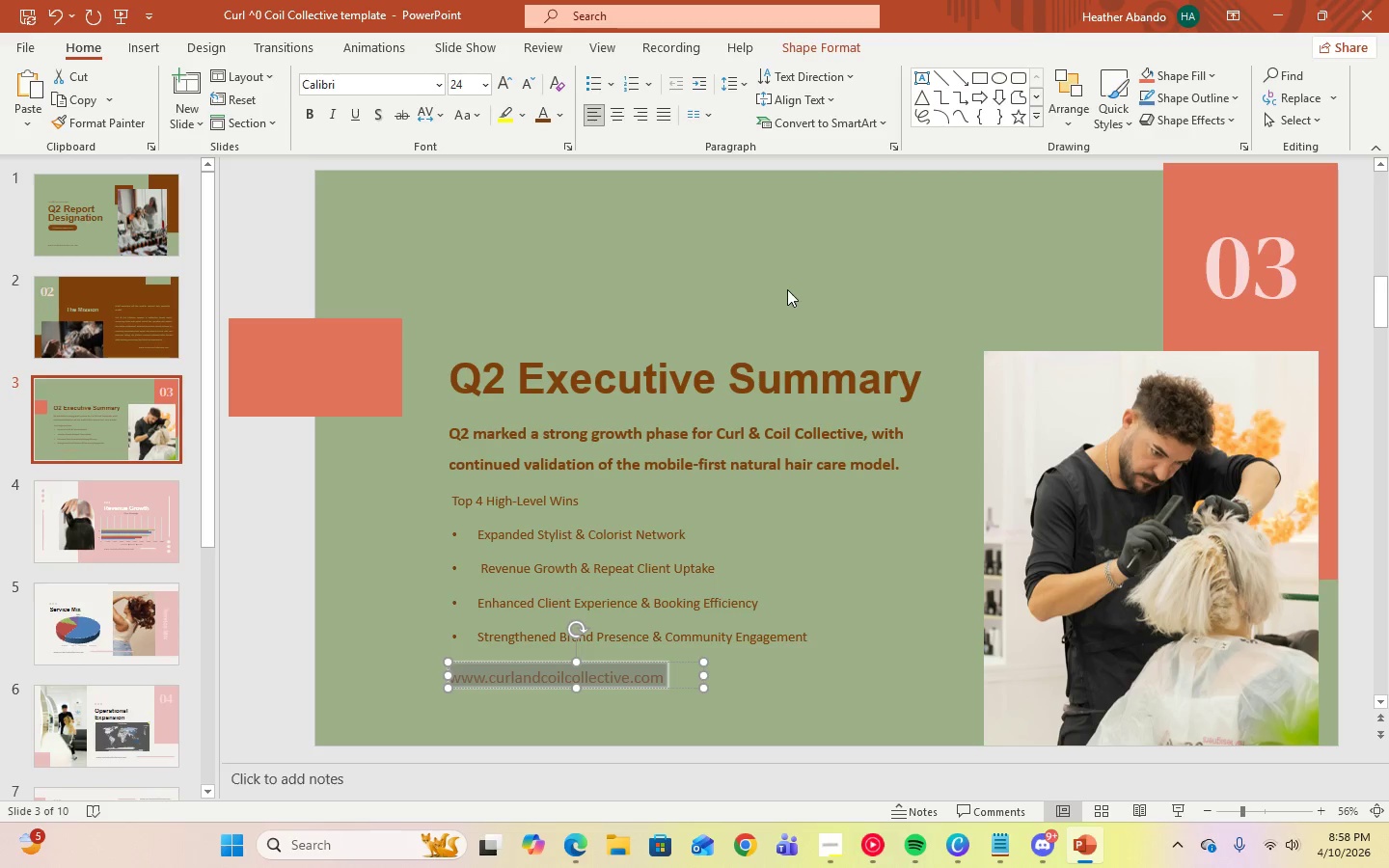 
left_click([787, 289])
 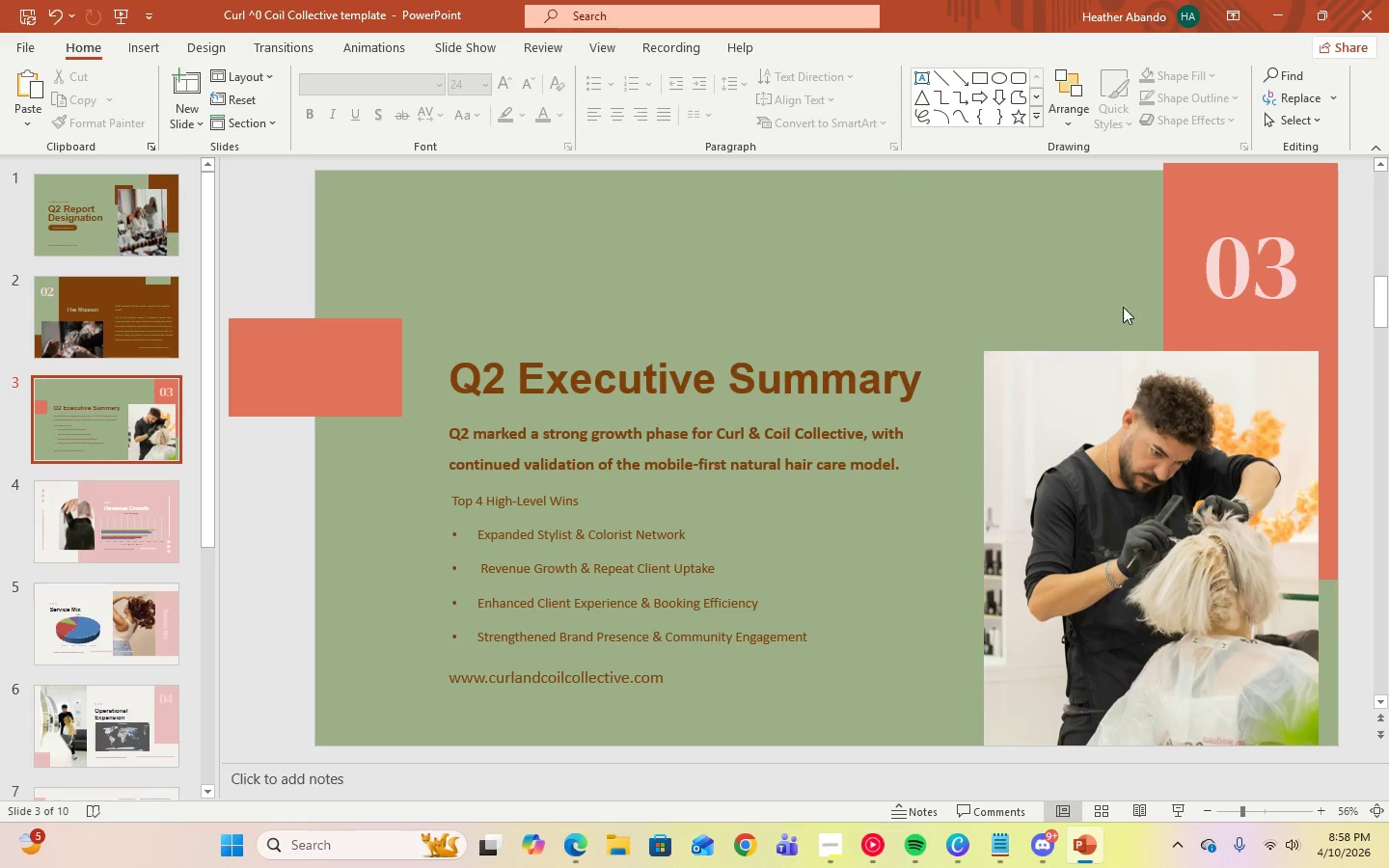 
left_click([1235, 277])
 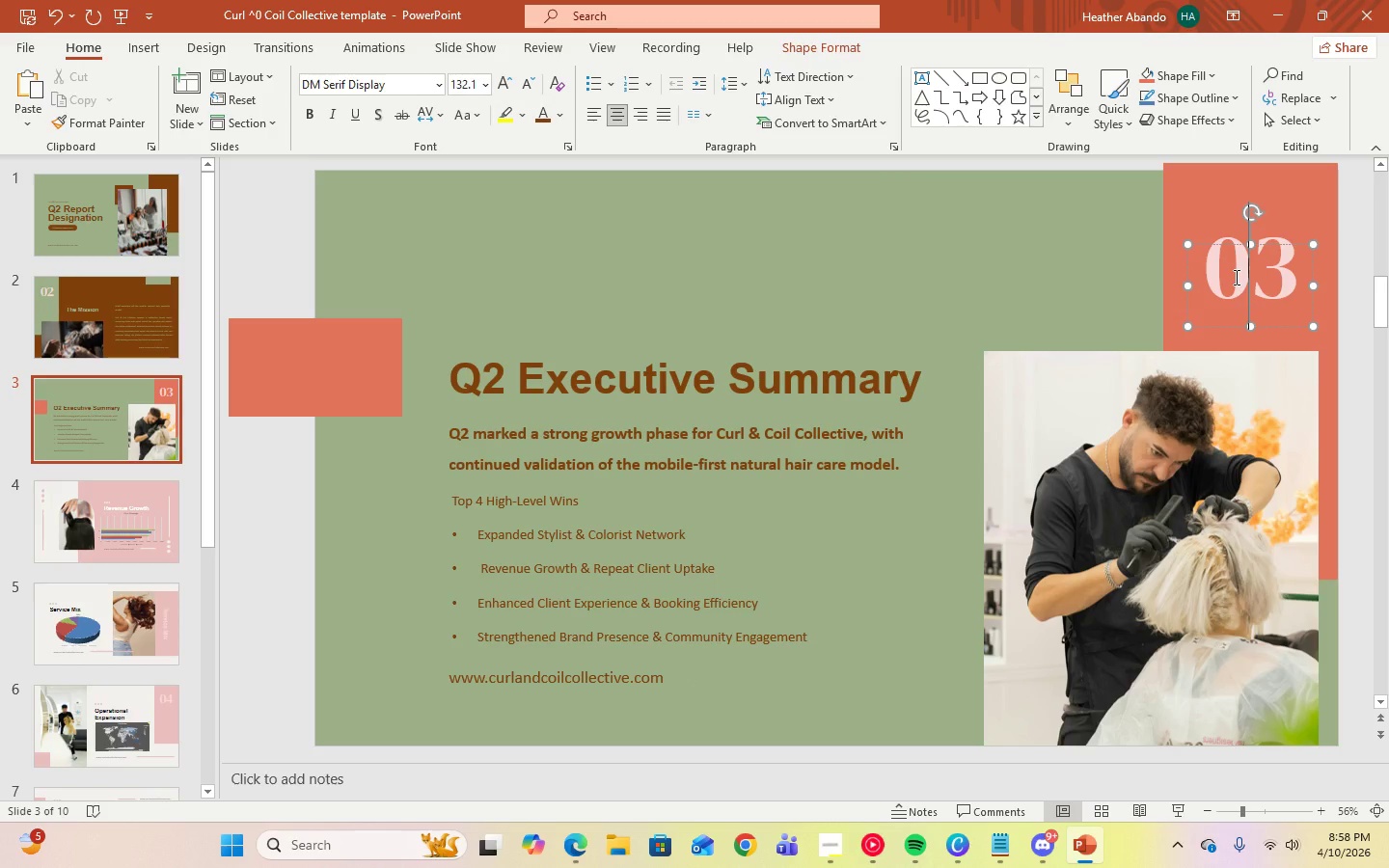 
key(Control+A)
 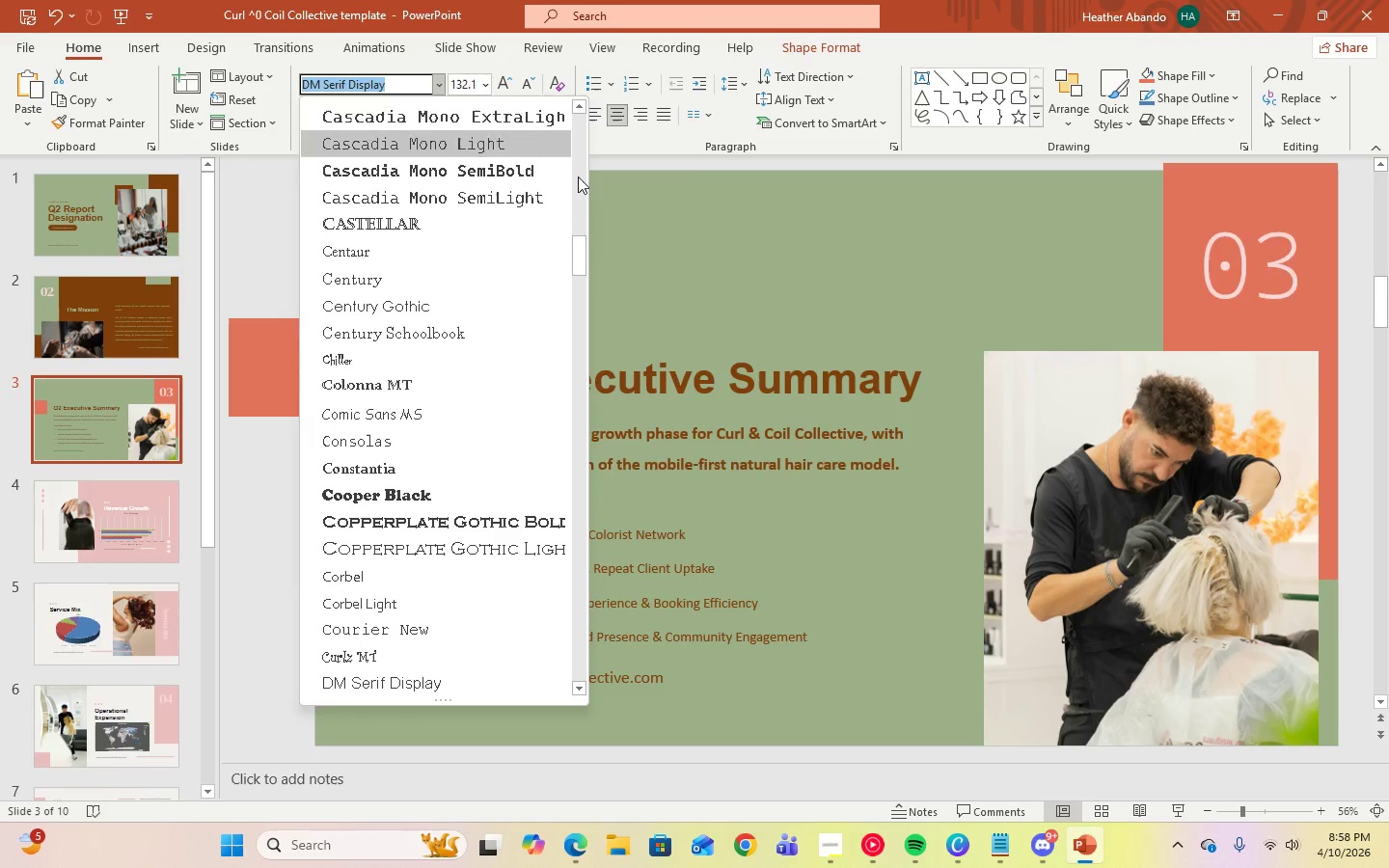 
left_click_drag(start_coordinate=[579, 251], to_coordinate=[565, 104])
 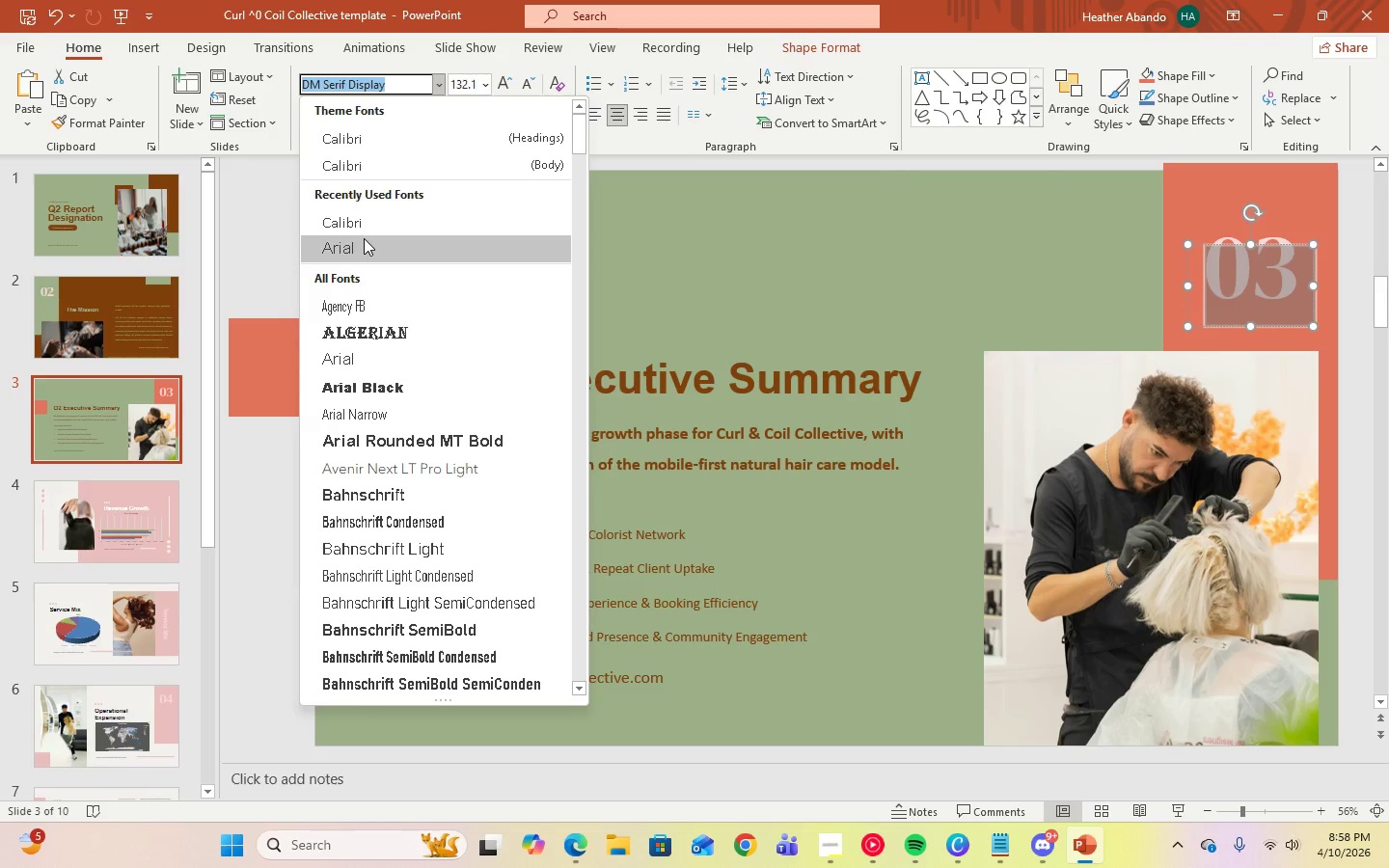 
left_click([365, 239])
 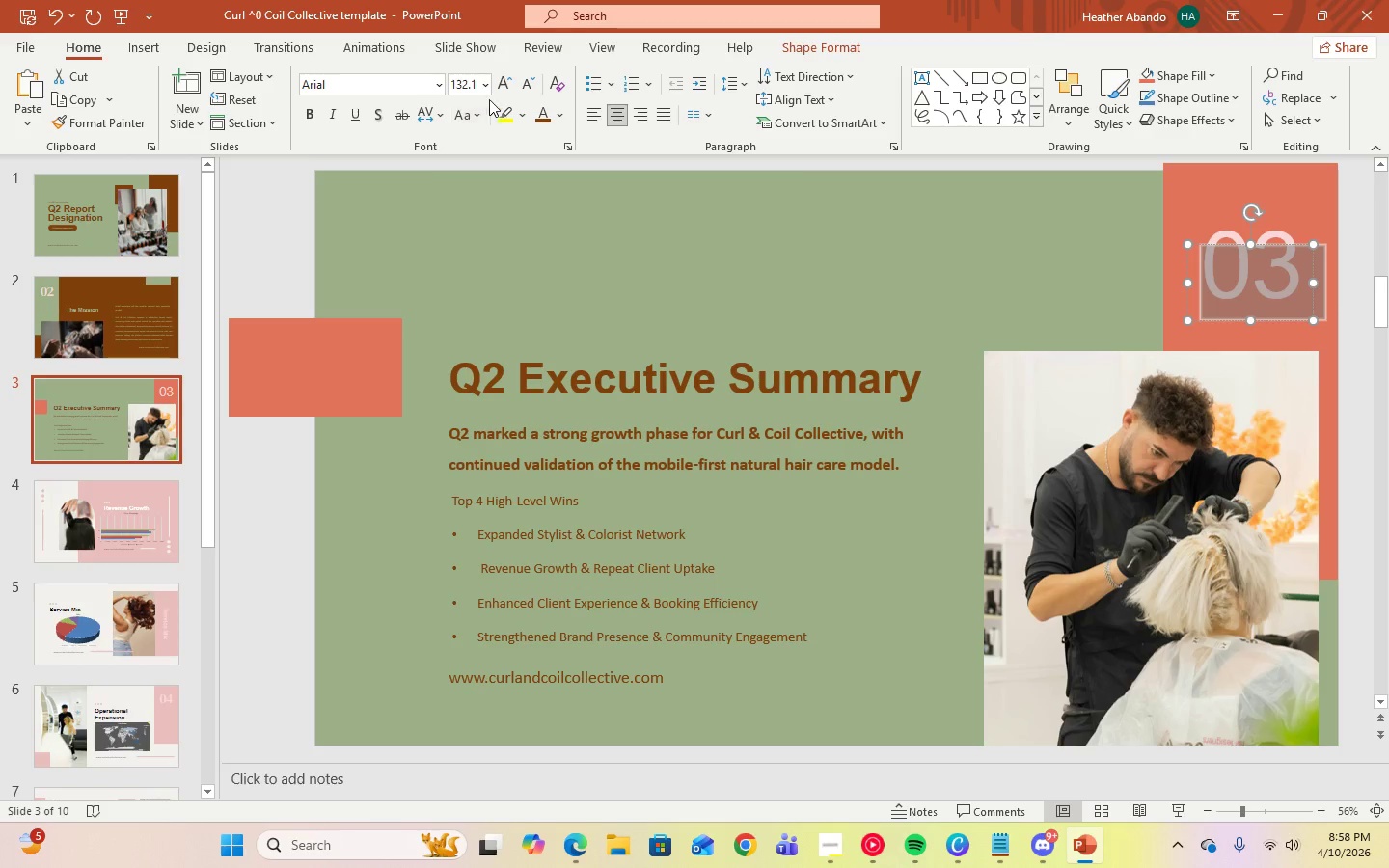 
left_click([482, 86])
 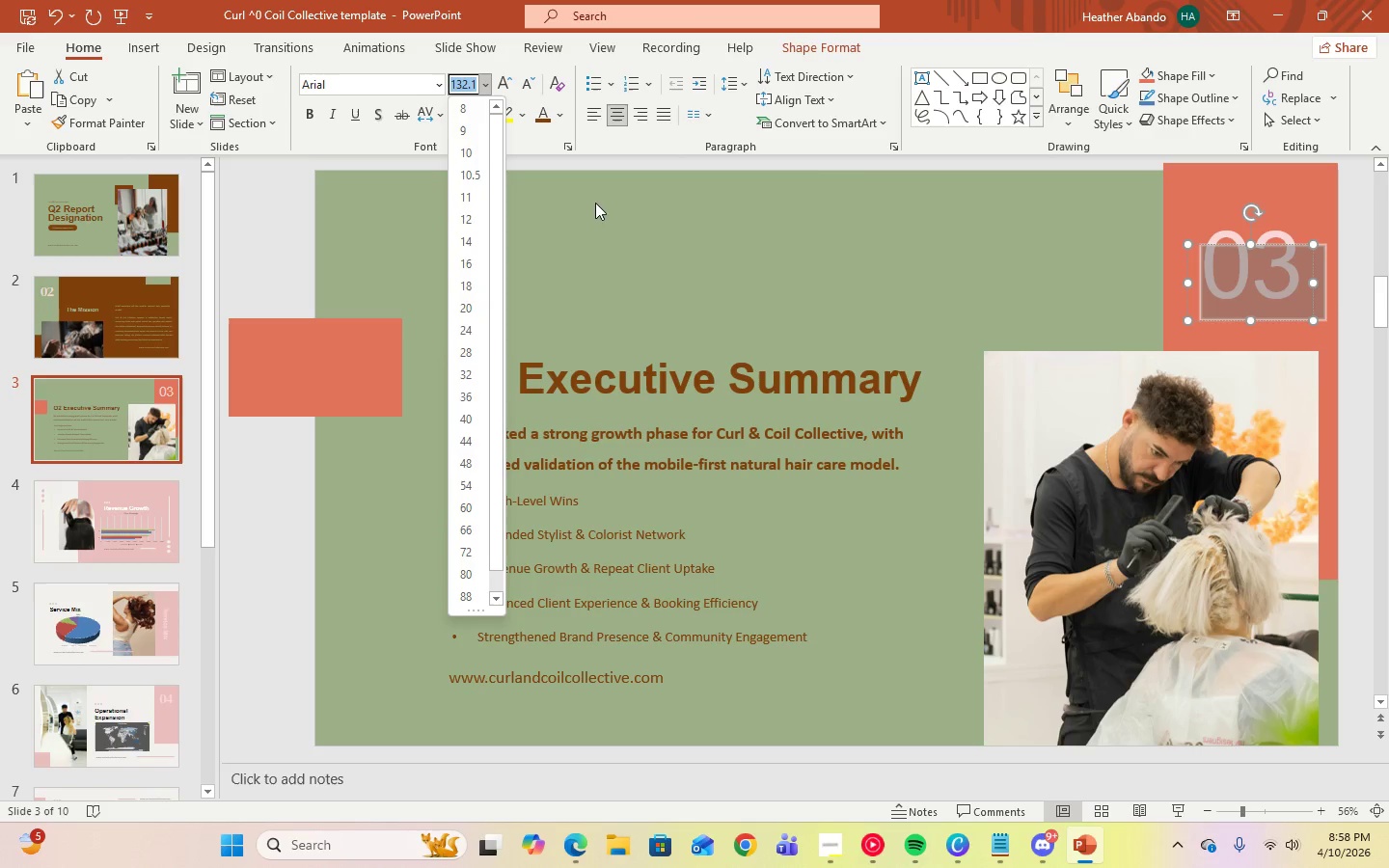 
left_click([596, 196])
 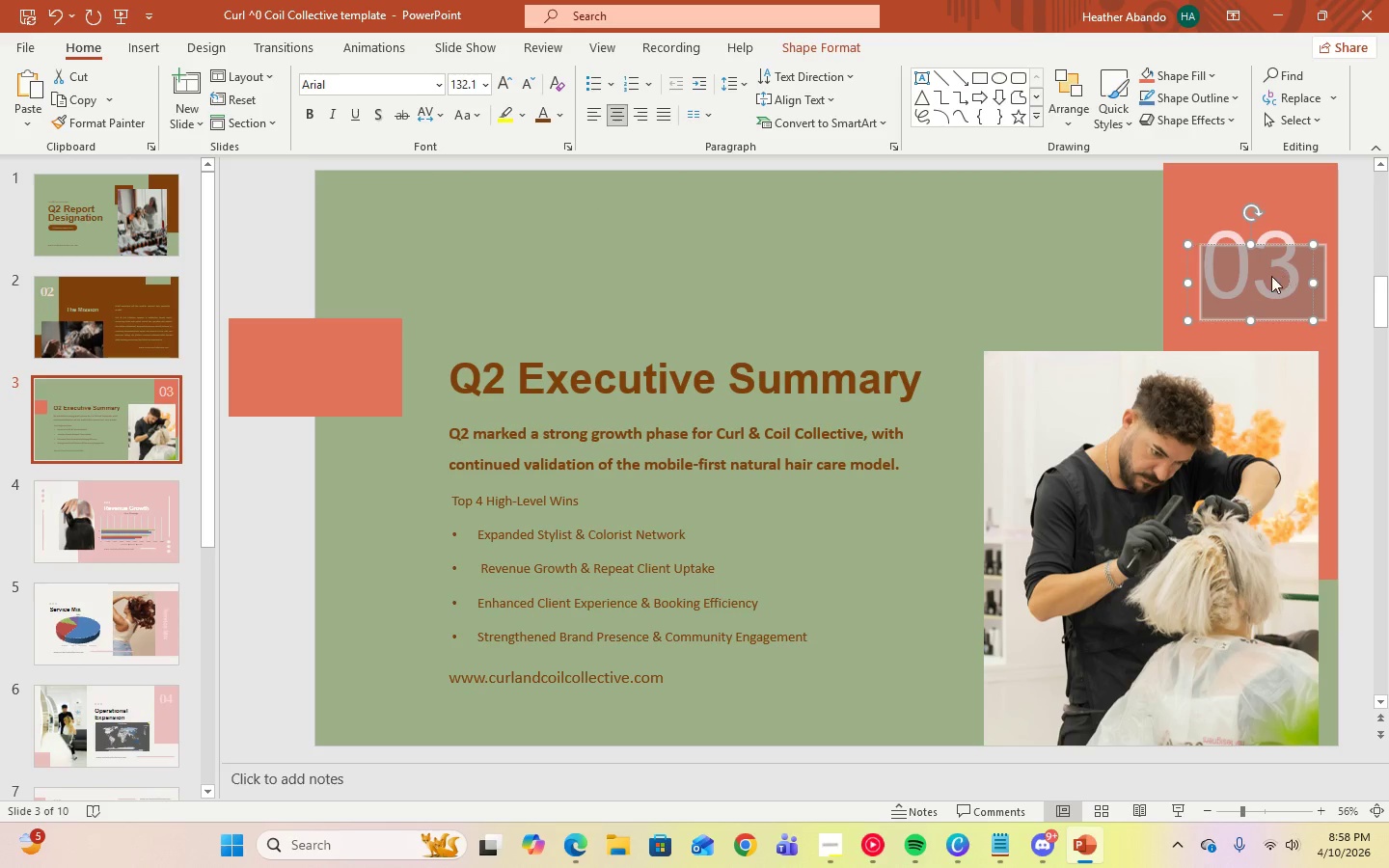 
left_click([1276, 276])
 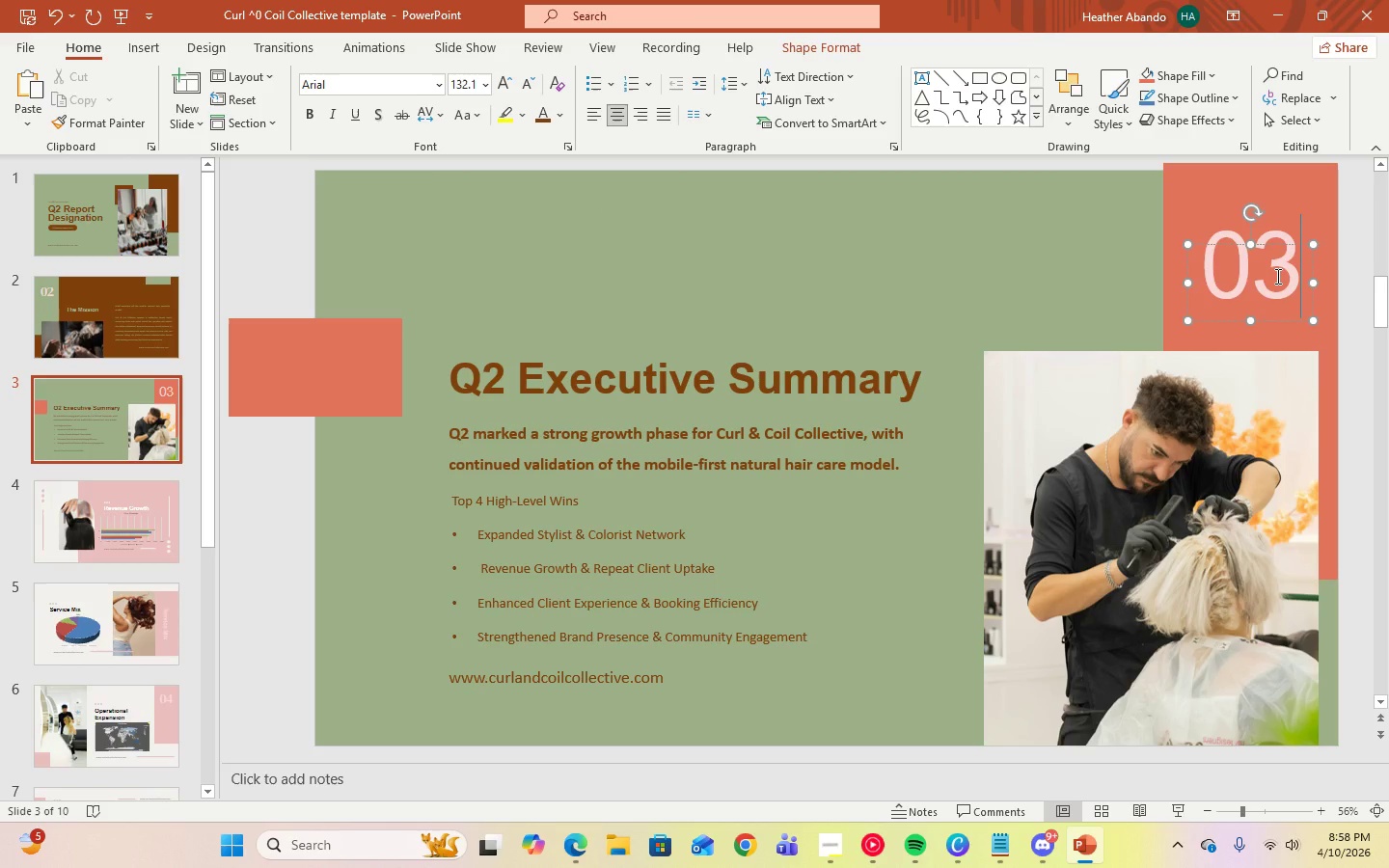 
key(Control+A)
 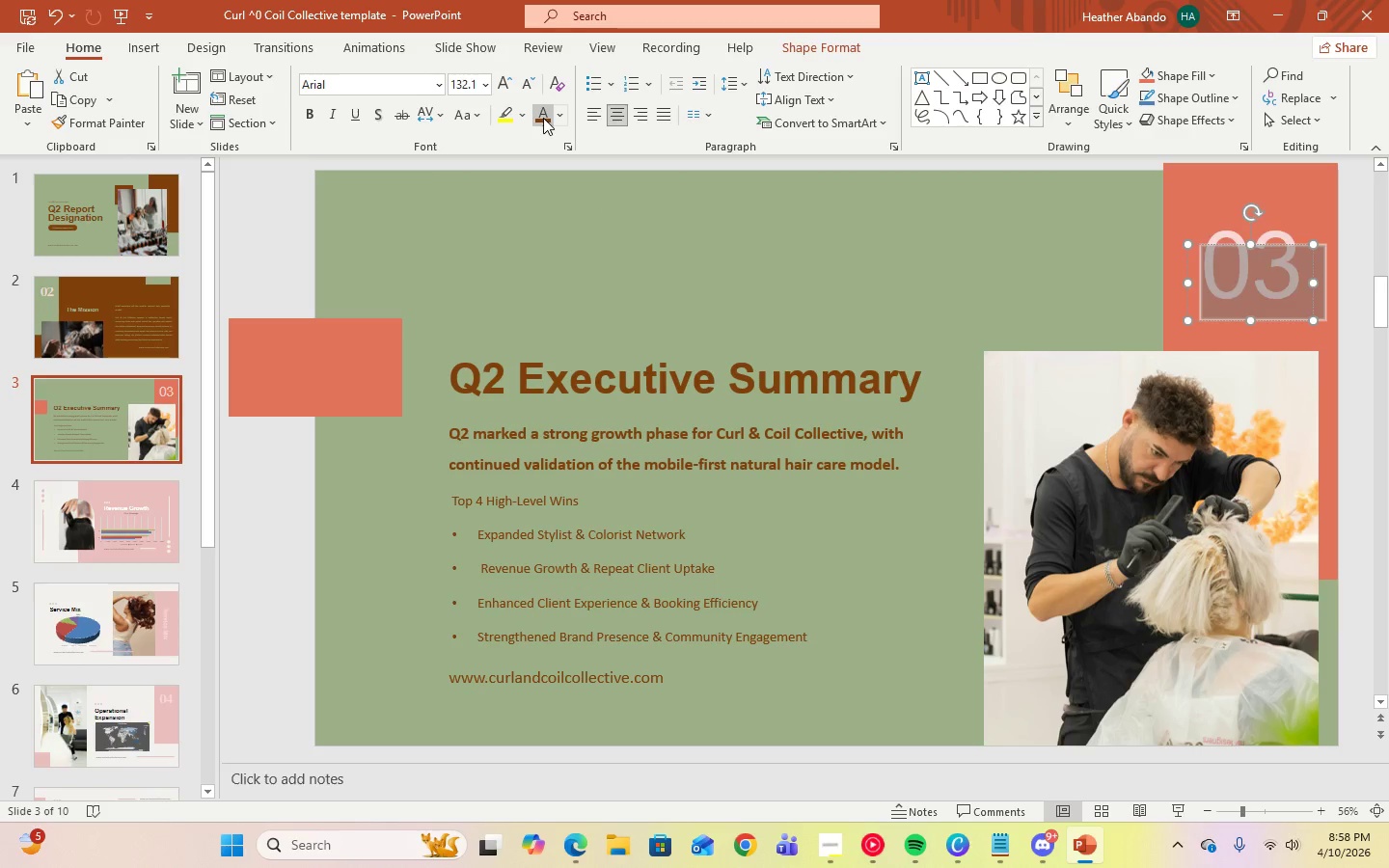 
double_click([691, 248])
 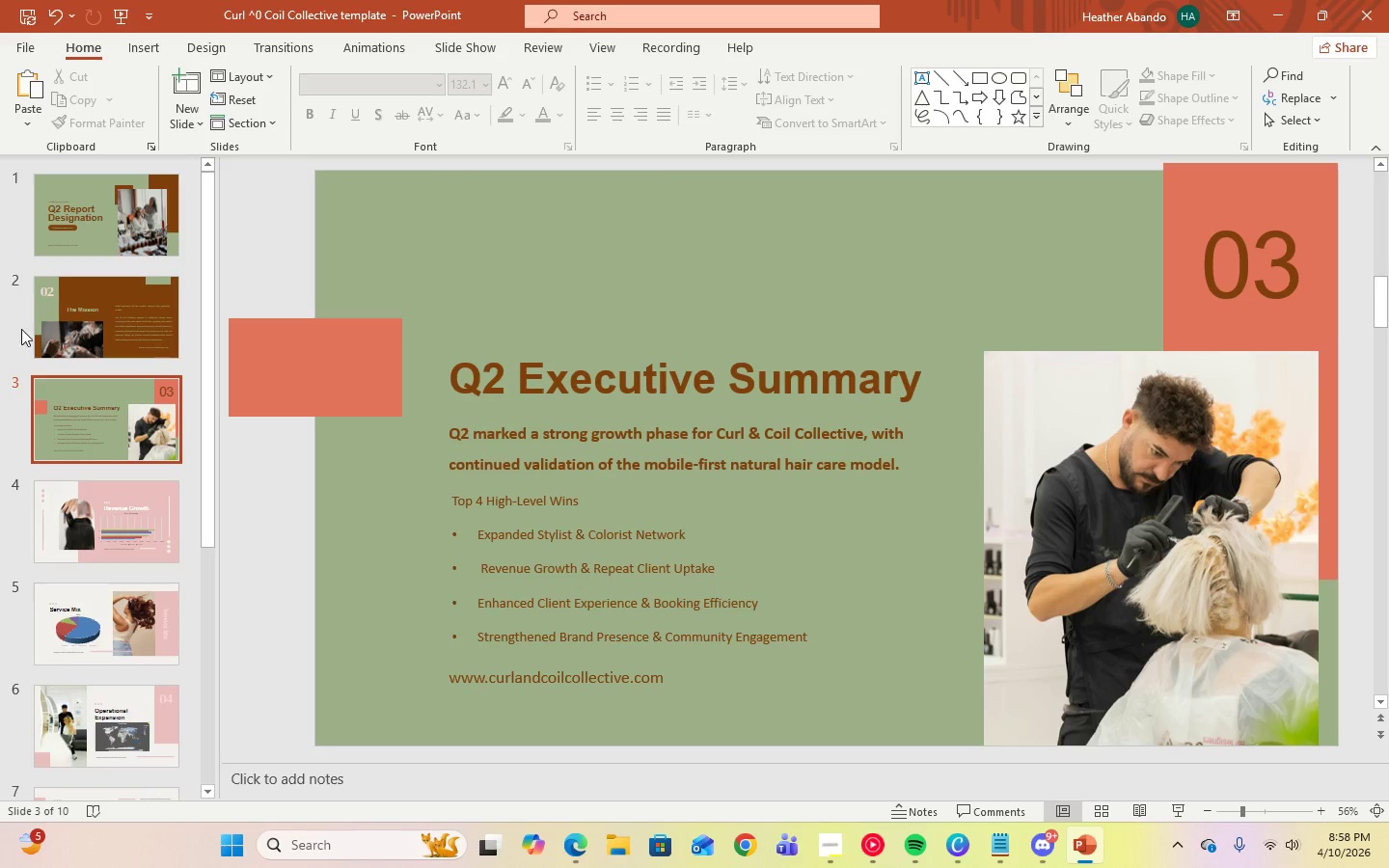 
left_click([83, 322])
 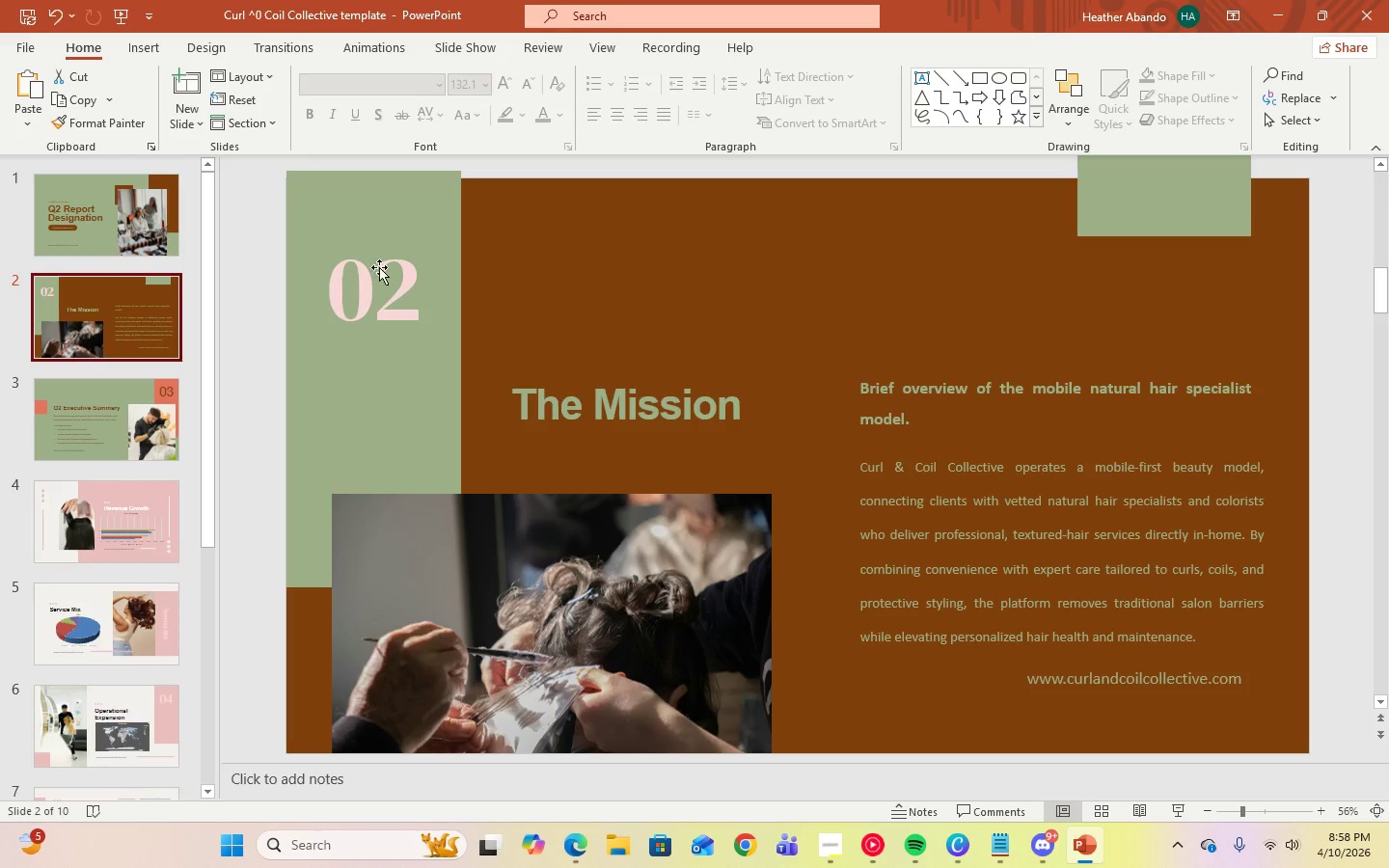 
left_click([382, 278])
 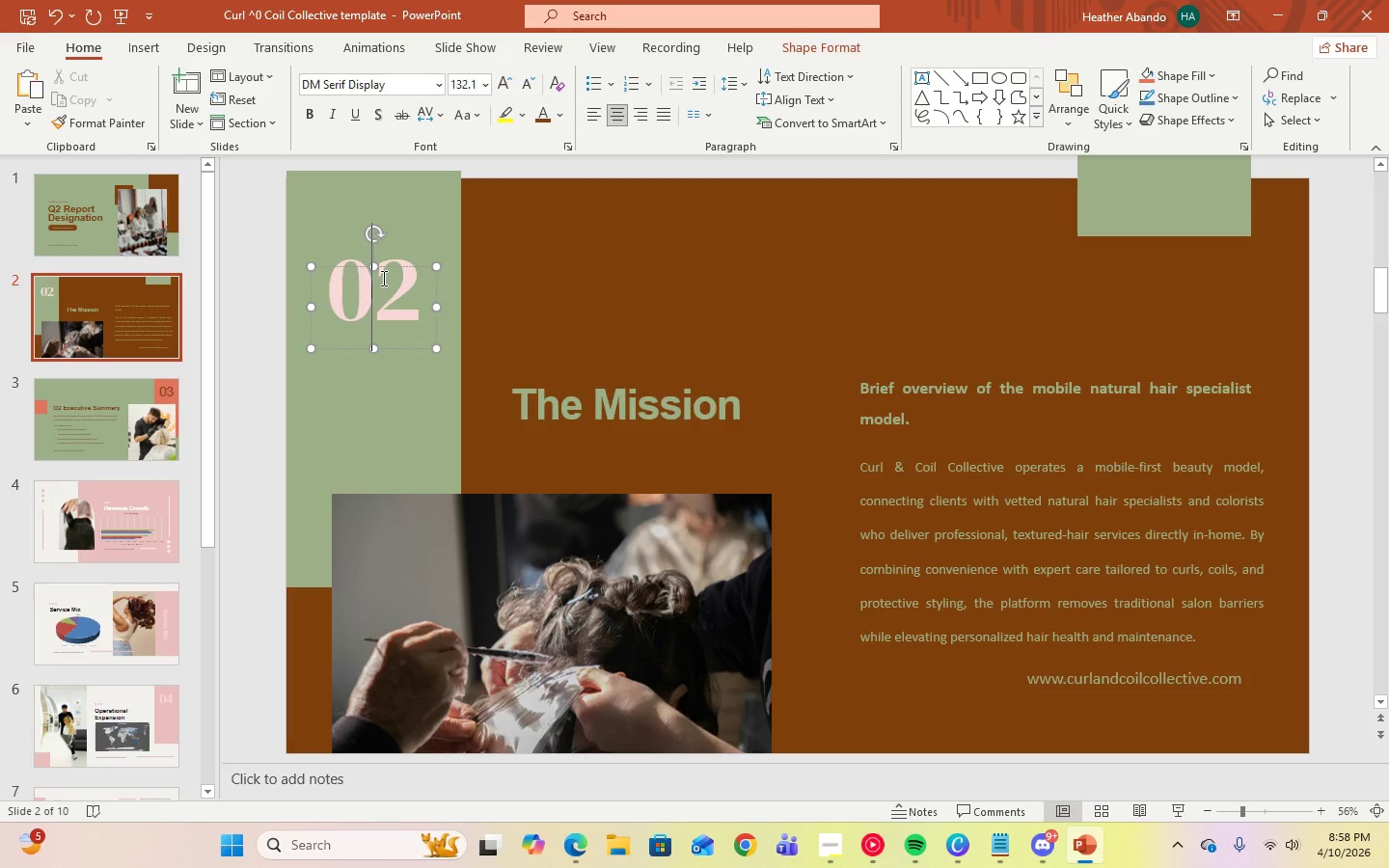 
key(Control+A)
 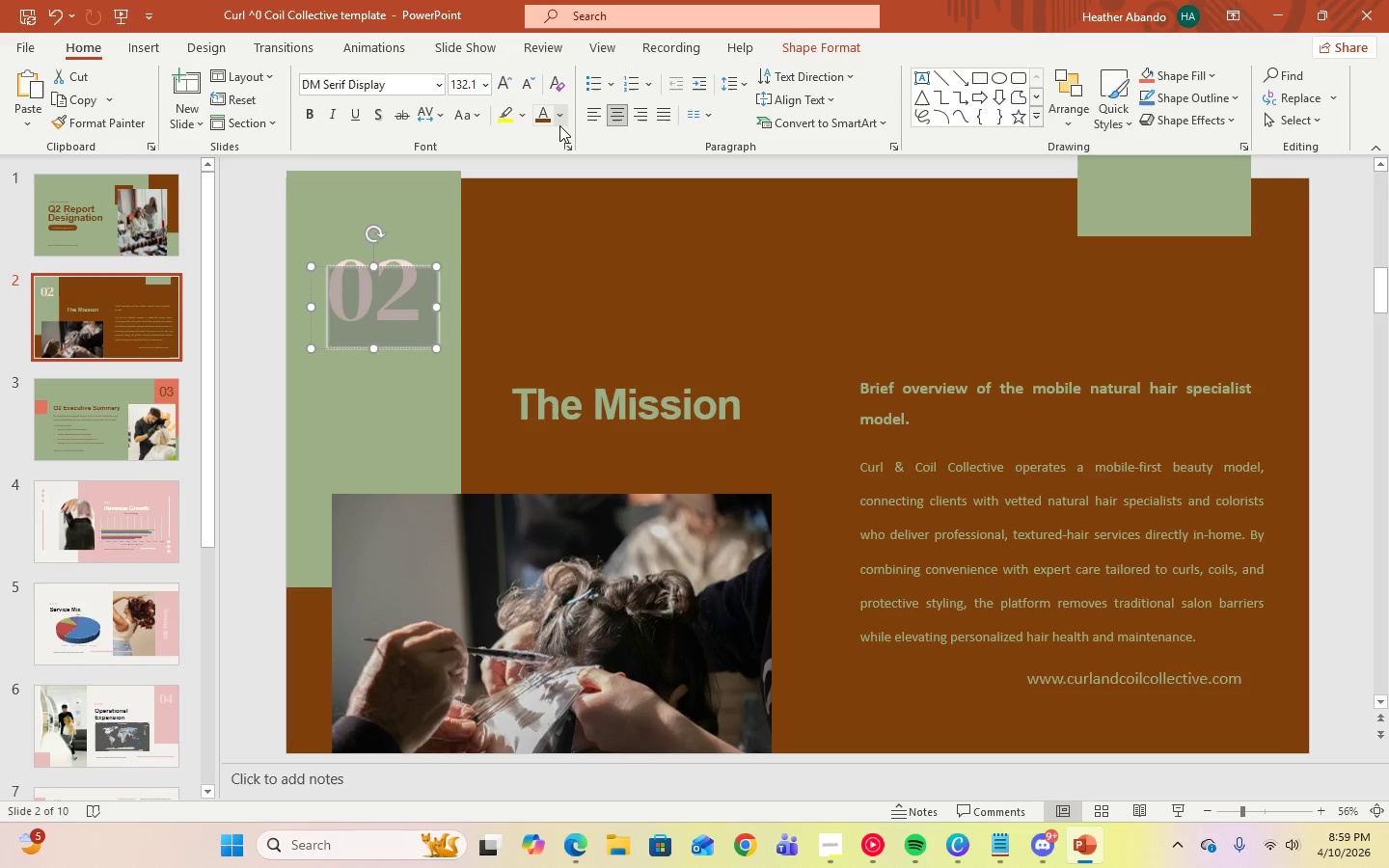 
left_click([559, 122])
 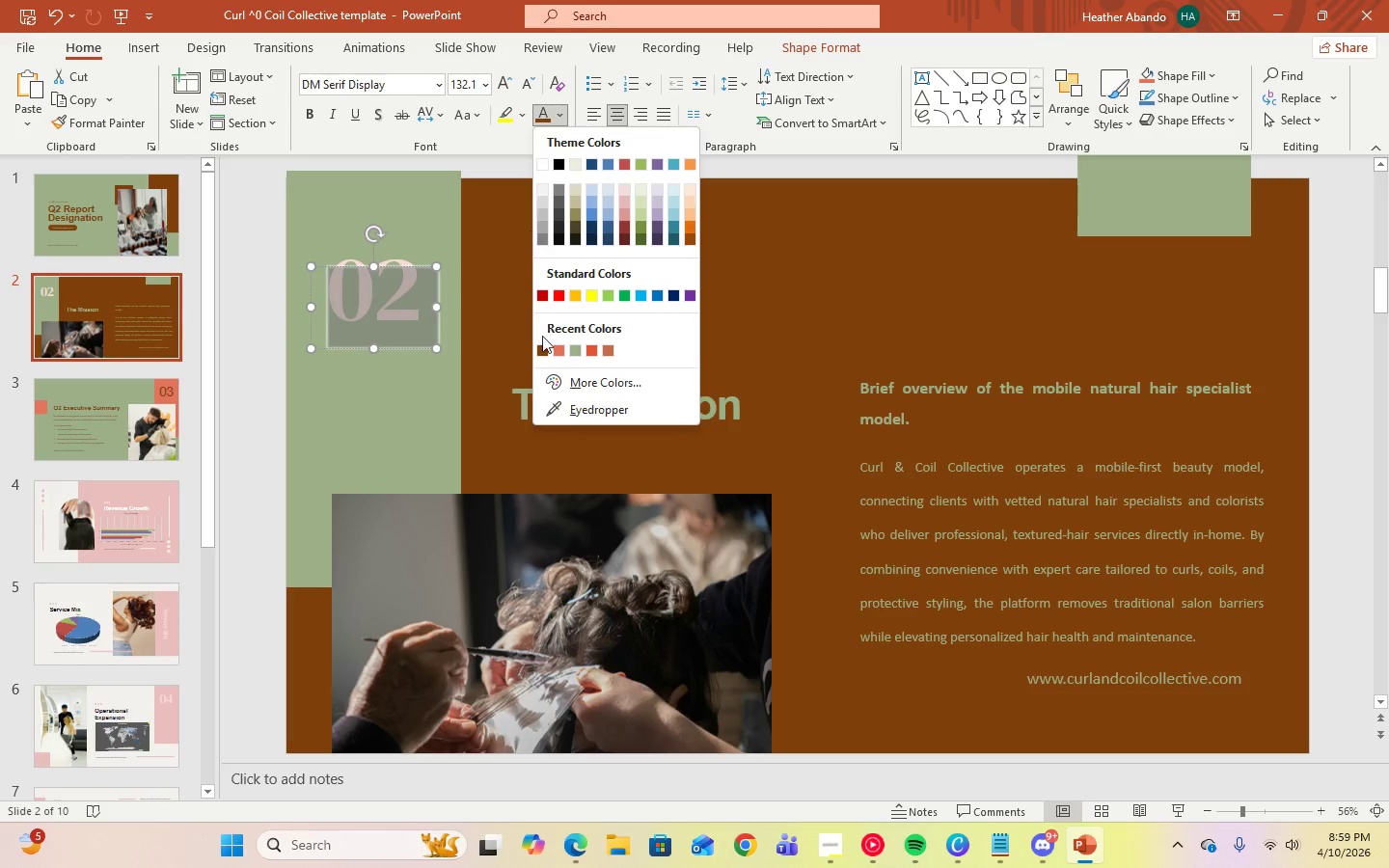 
left_click([542, 352])
 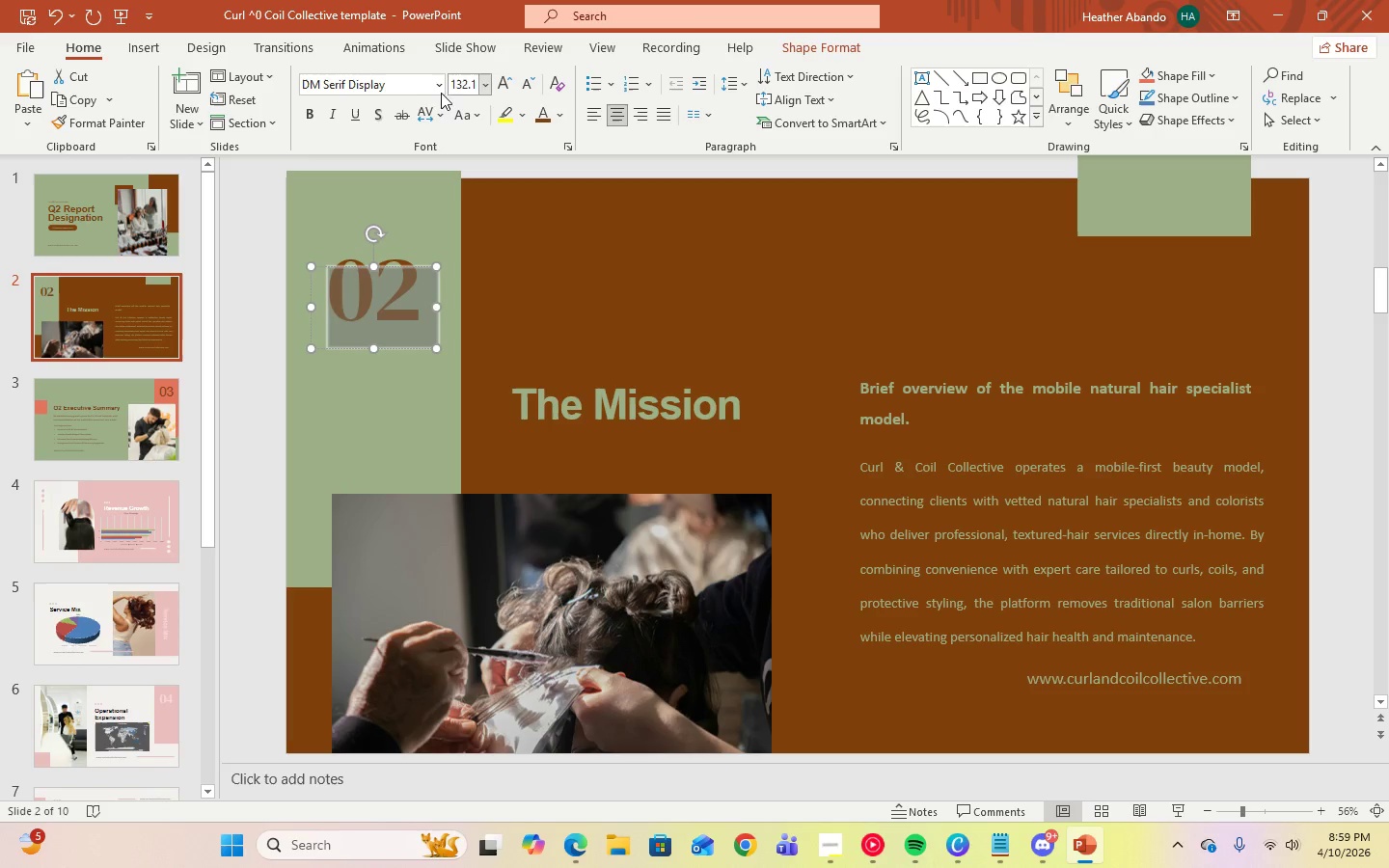 
left_click([431, 89])
 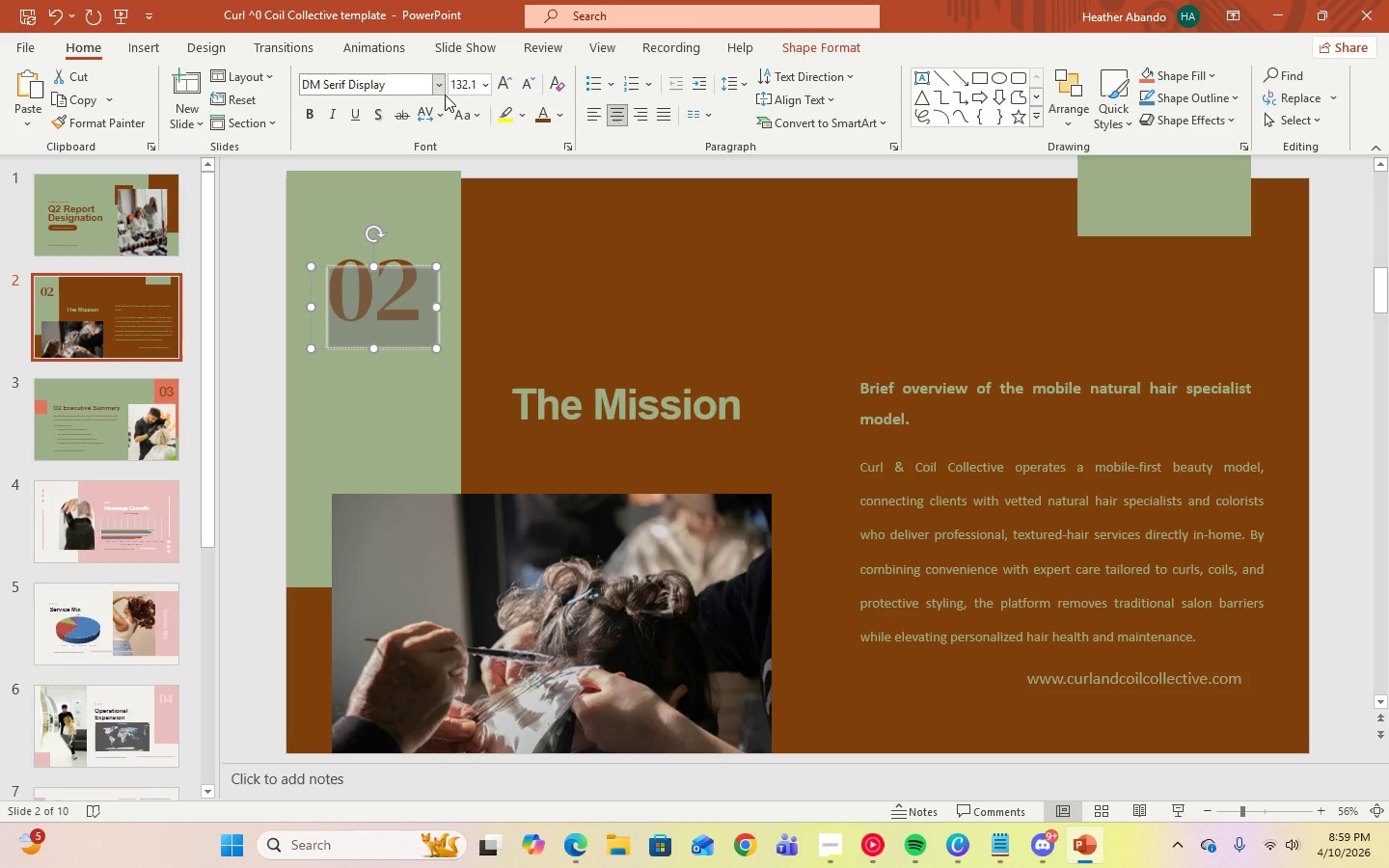 
left_click([439, 85])
 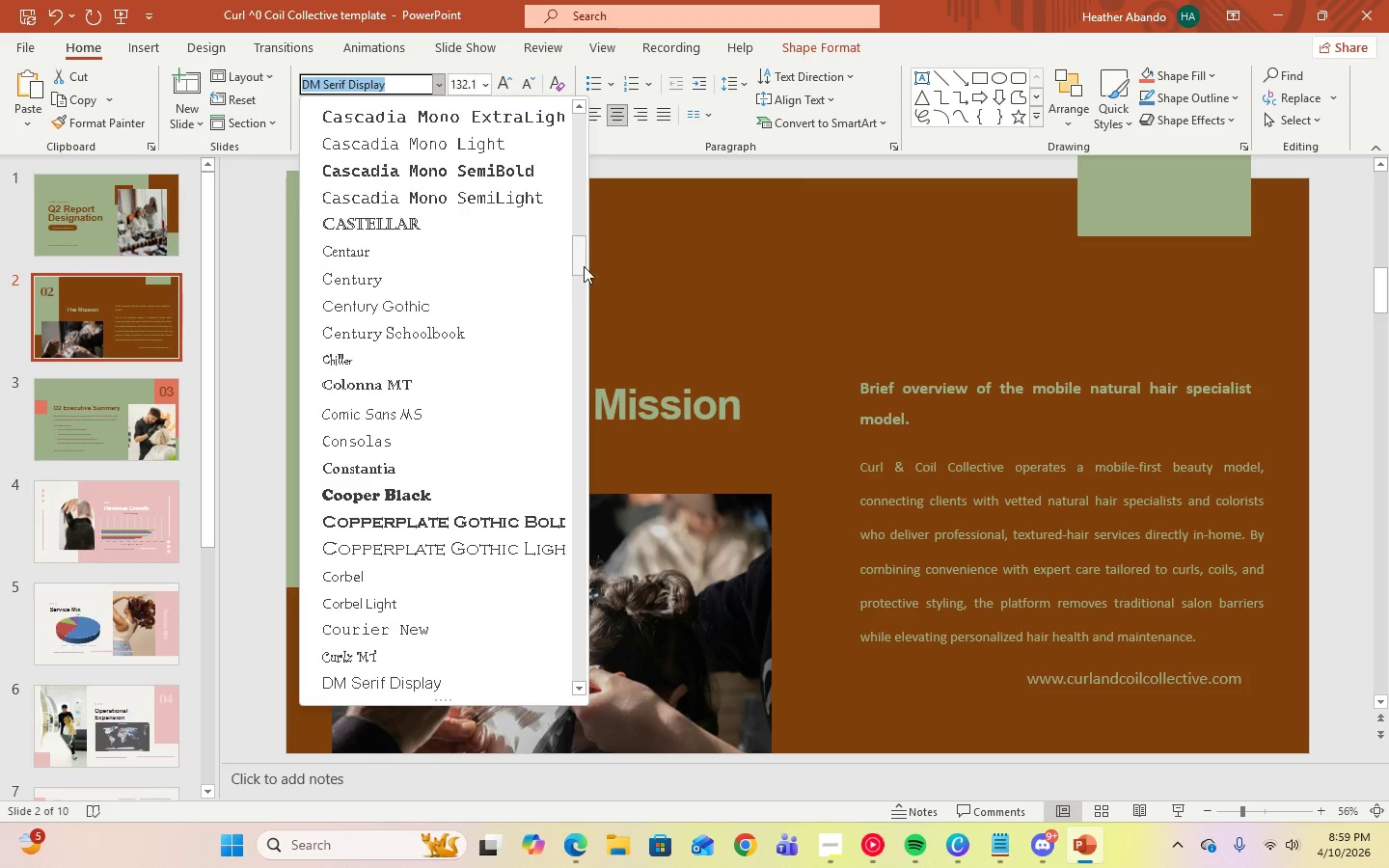 
left_click_drag(start_coordinate=[585, 263], to_coordinate=[568, 80])
 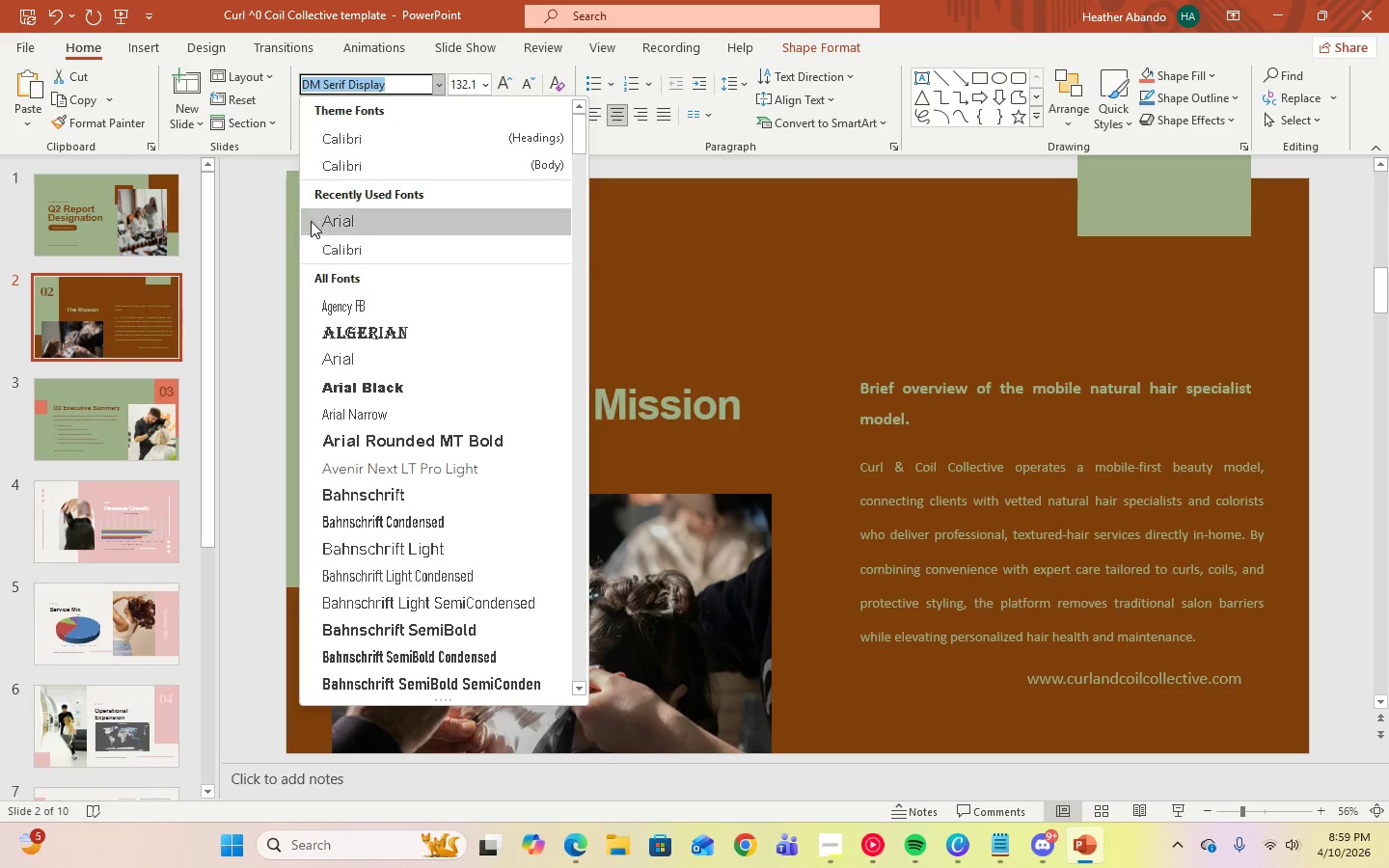 
left_click([311, 221])
 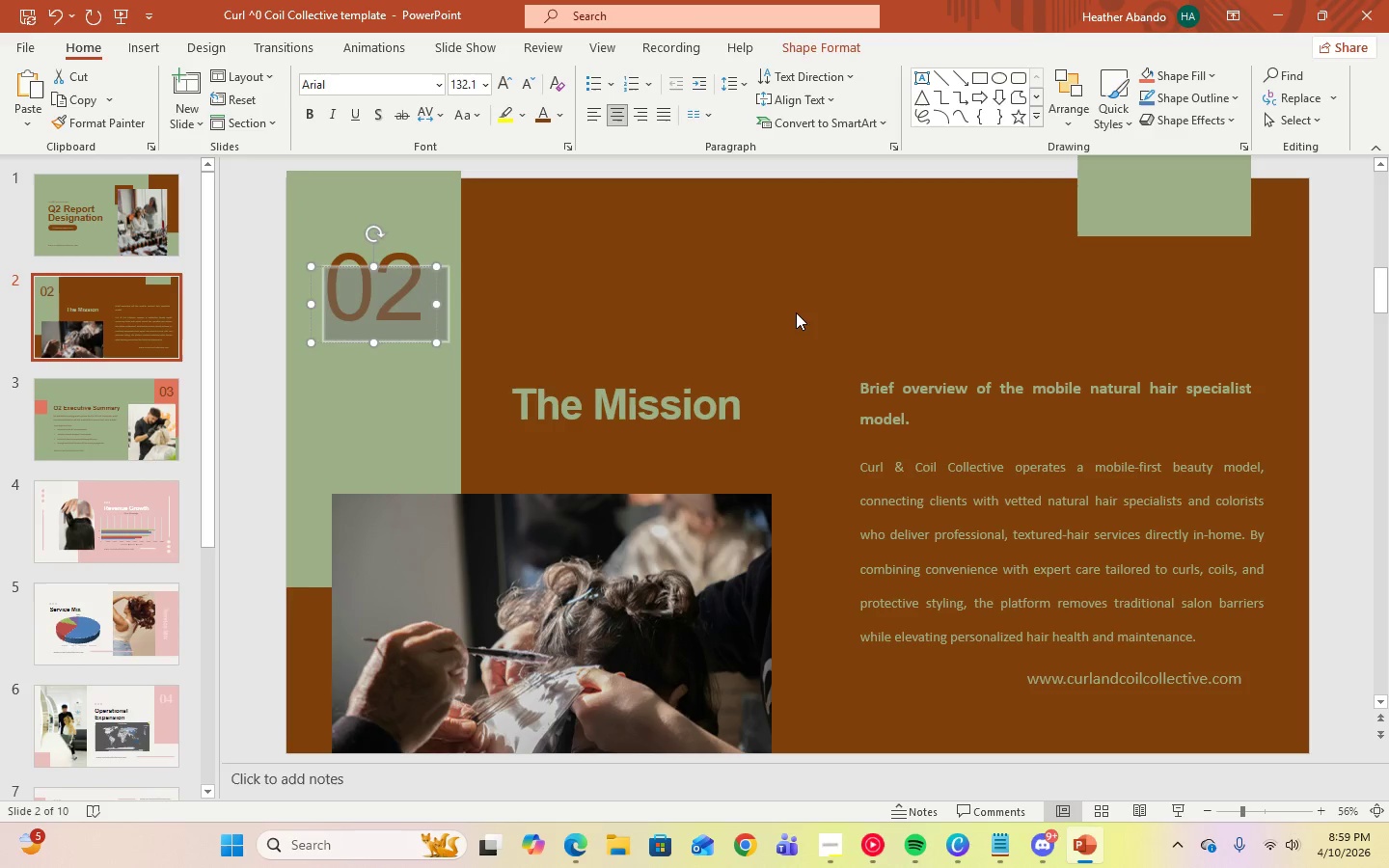 
left_click([796, 312])
 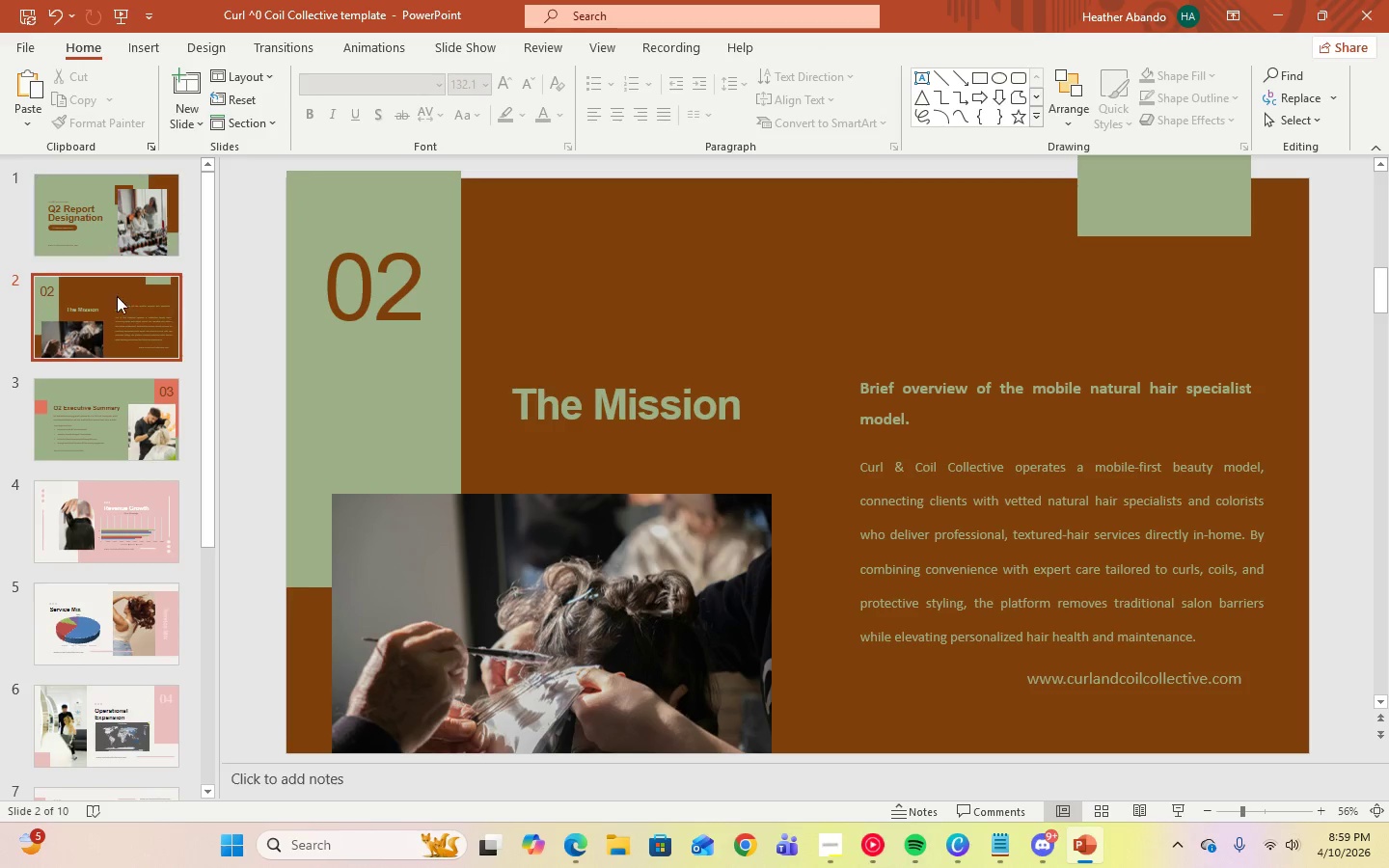 
left_click([122, 431])
 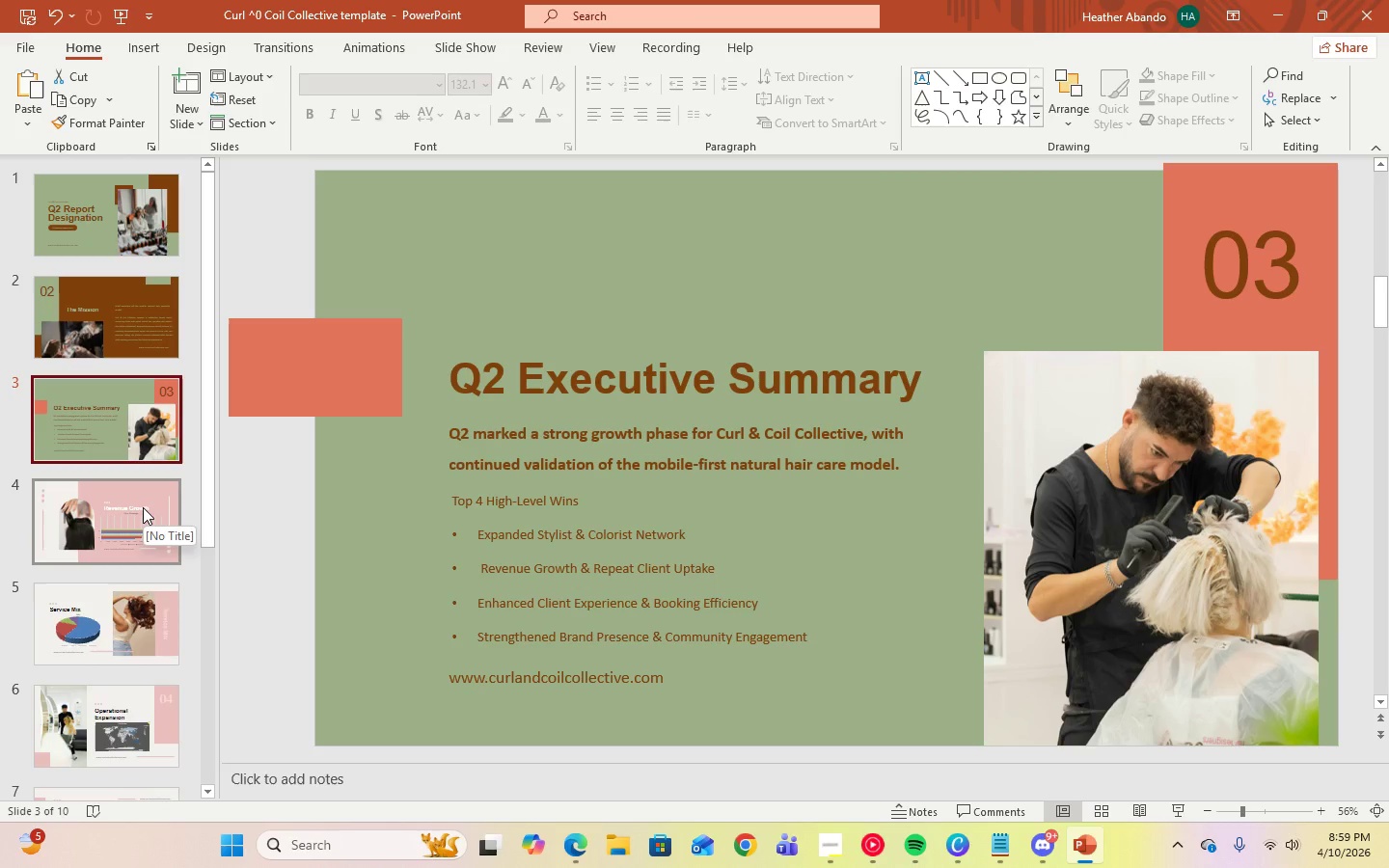 
left_click([143, 507])
 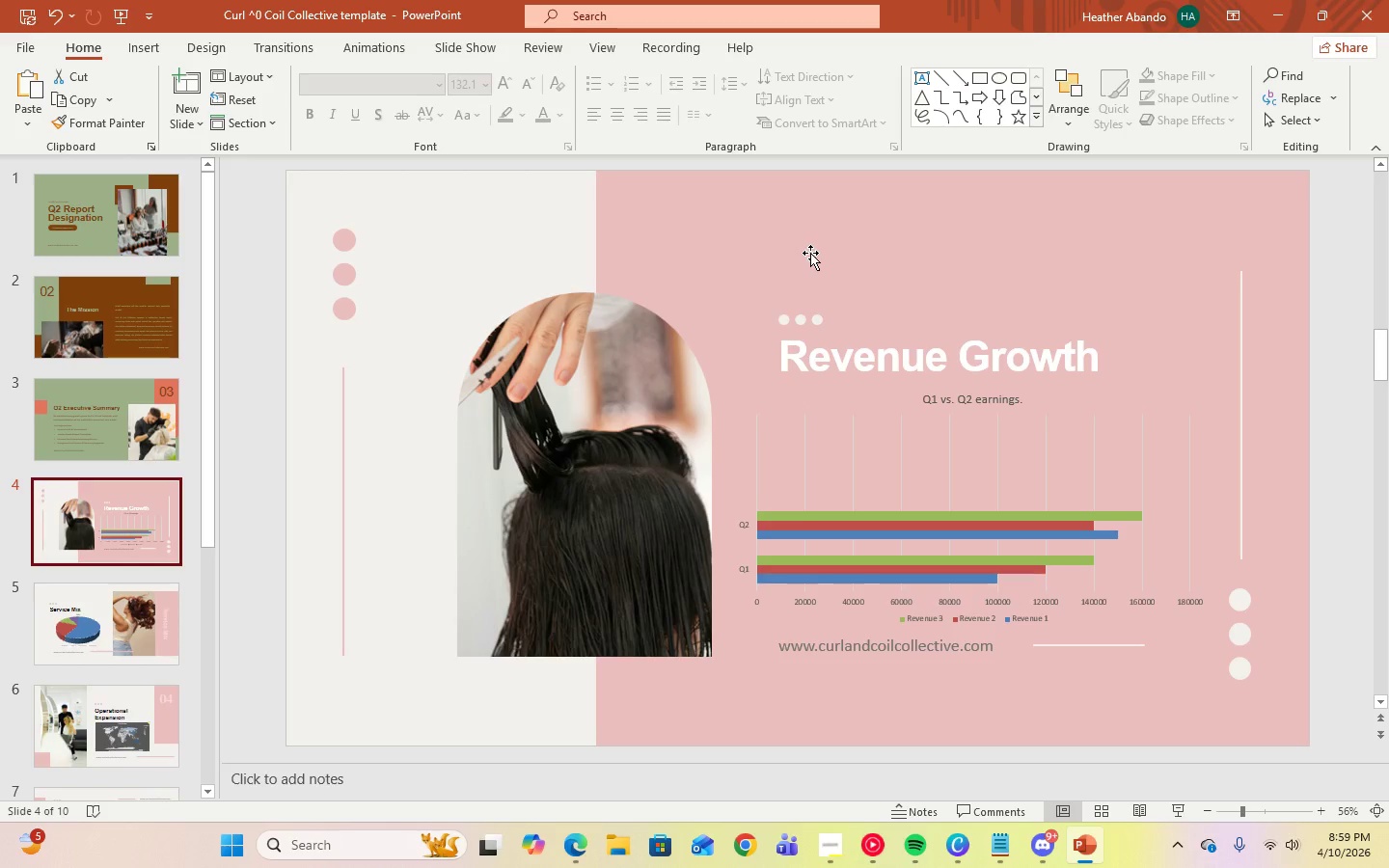 
wait(14.78)
 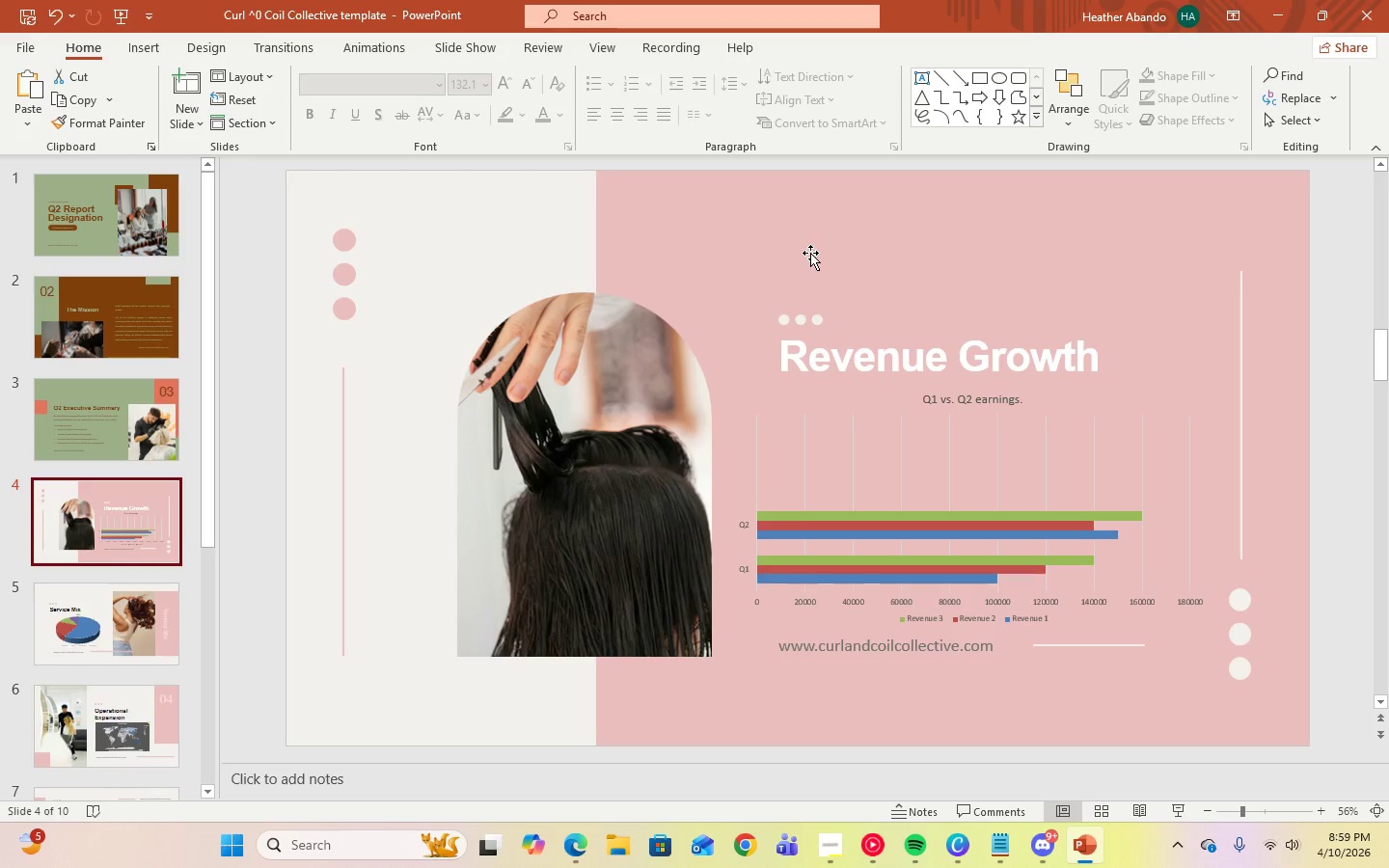 
left_click([810, 253])
 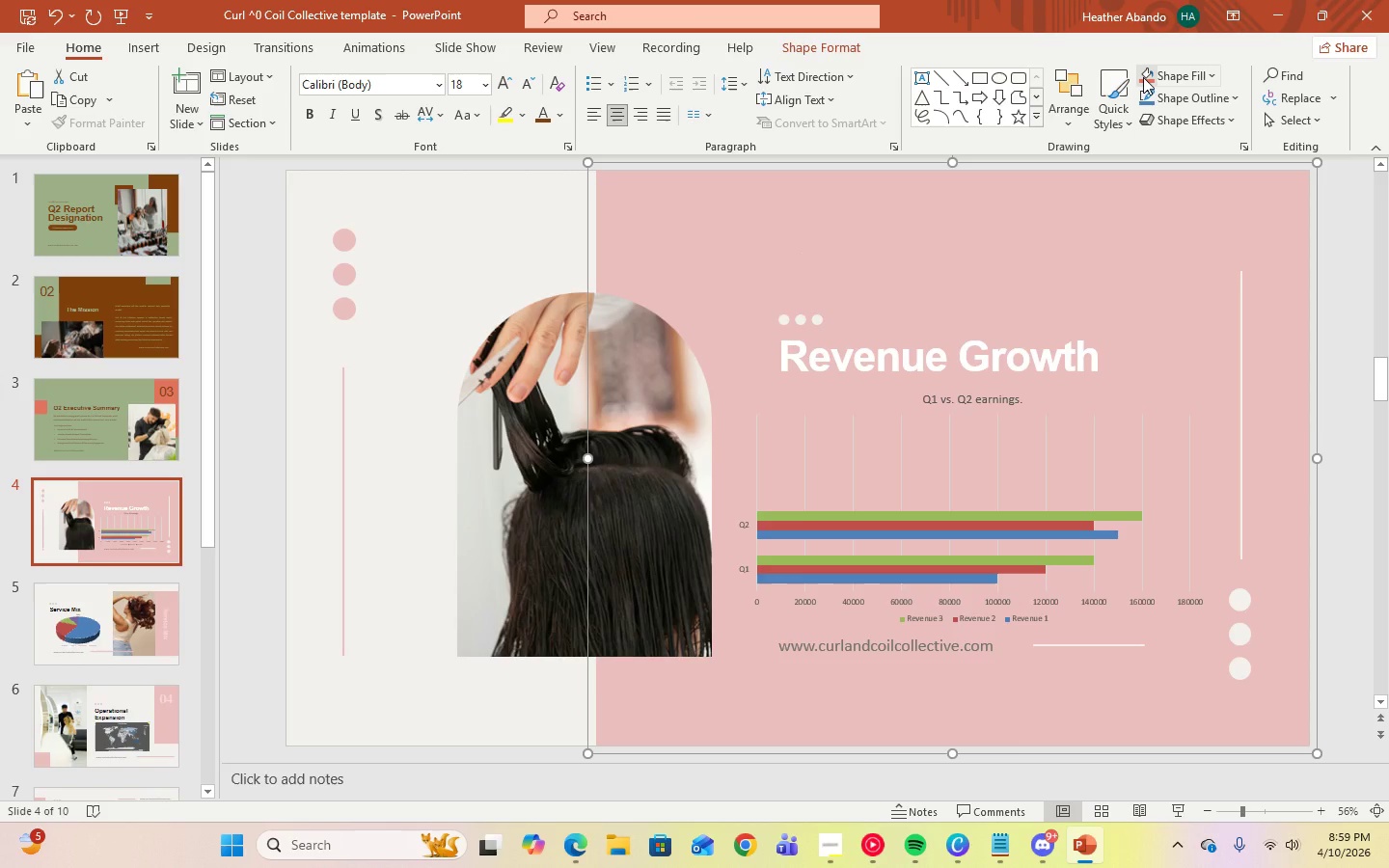 
left_click([1143, 77])
 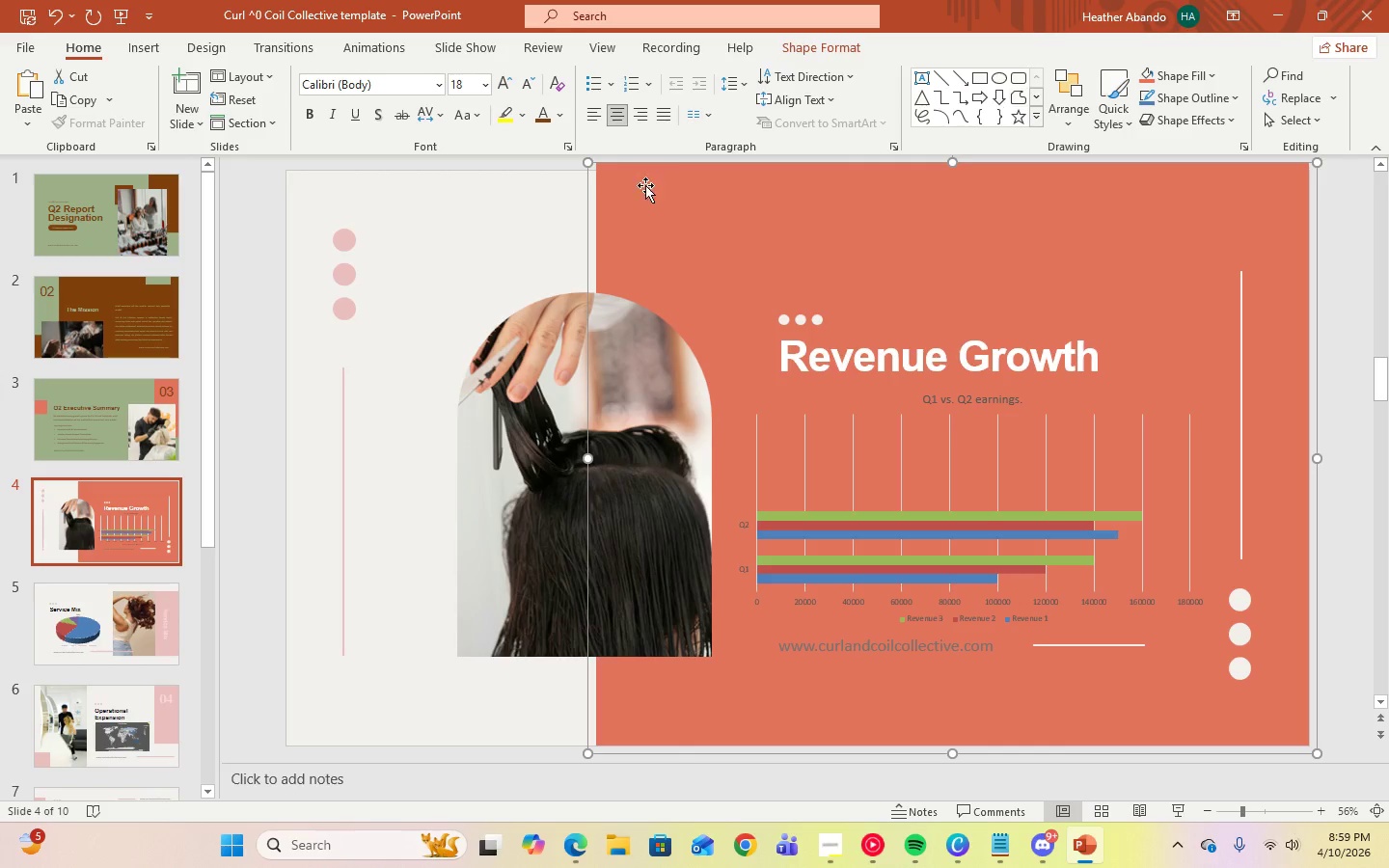 
left_click([446, 235])
 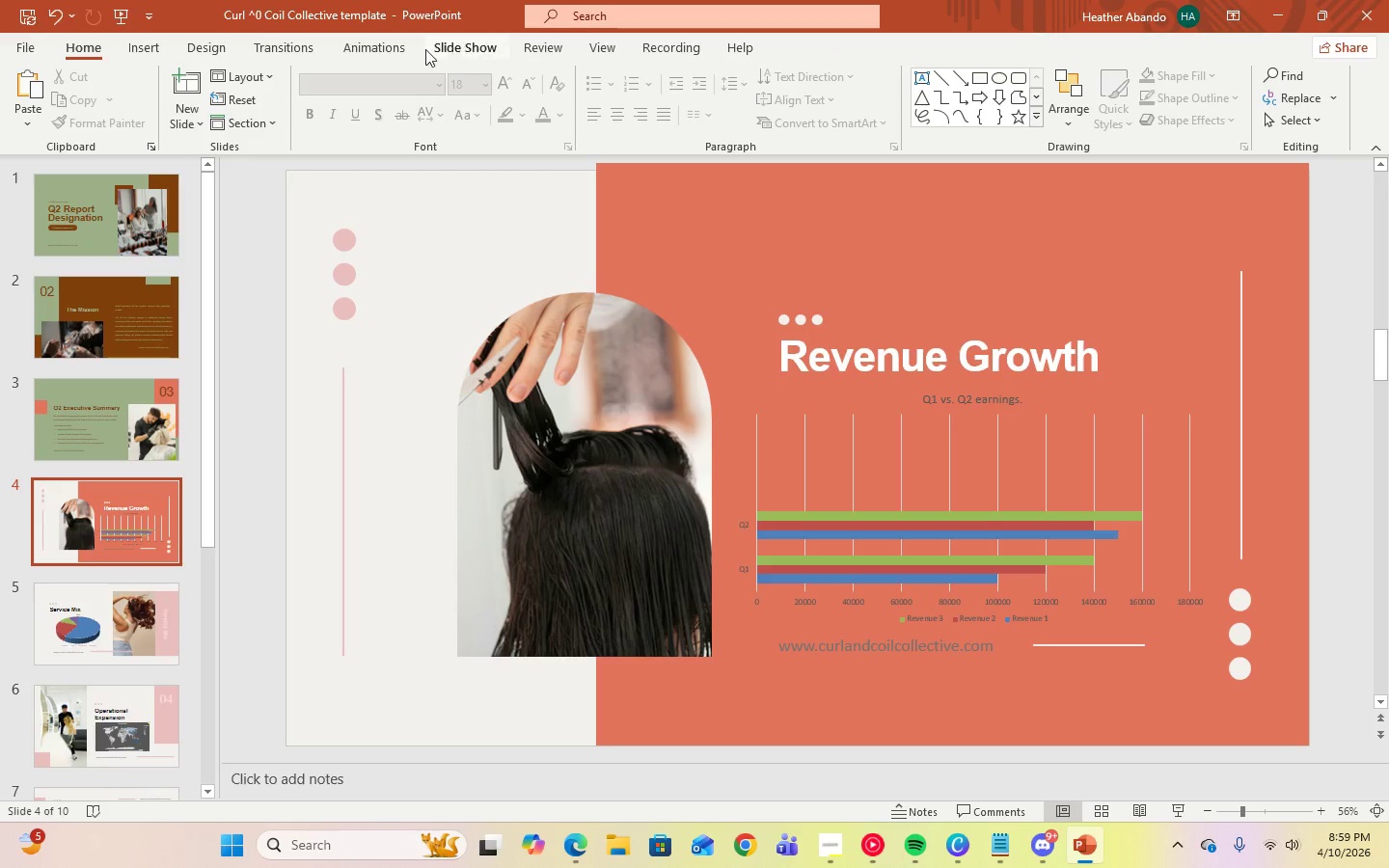 
left_click([221, 54])
 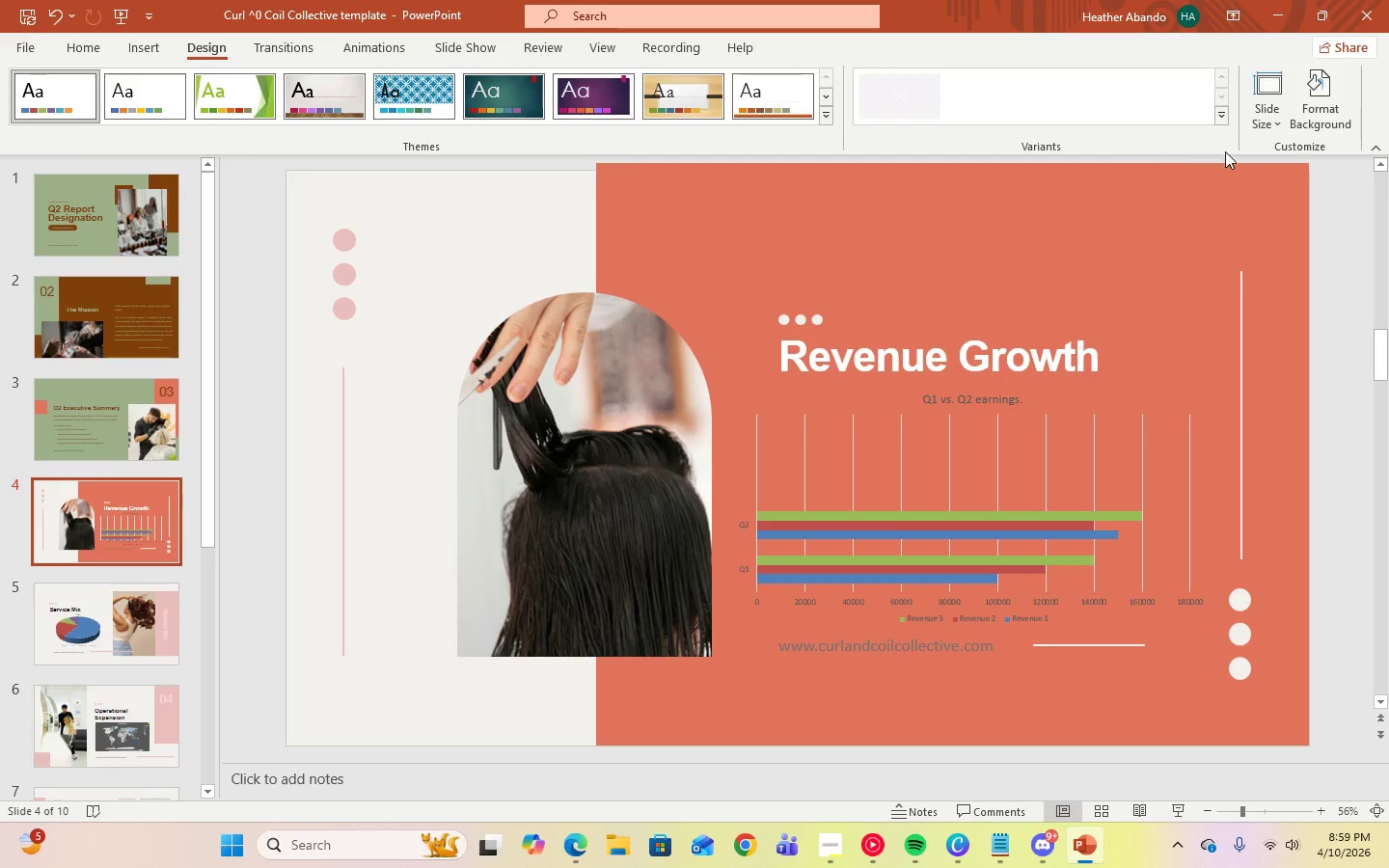 
left_click([1305, 120])
 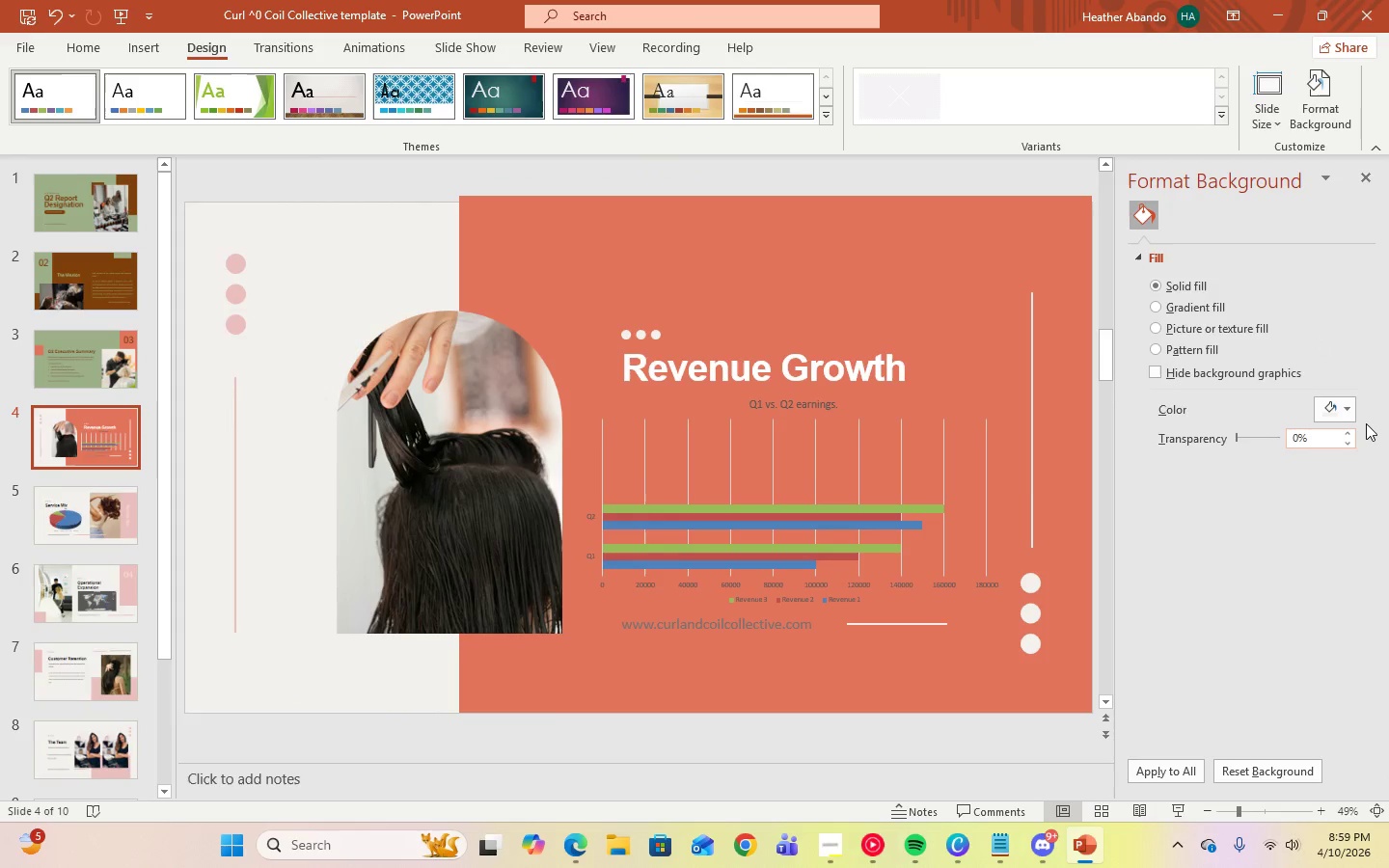 
left_click([1354, 410])
 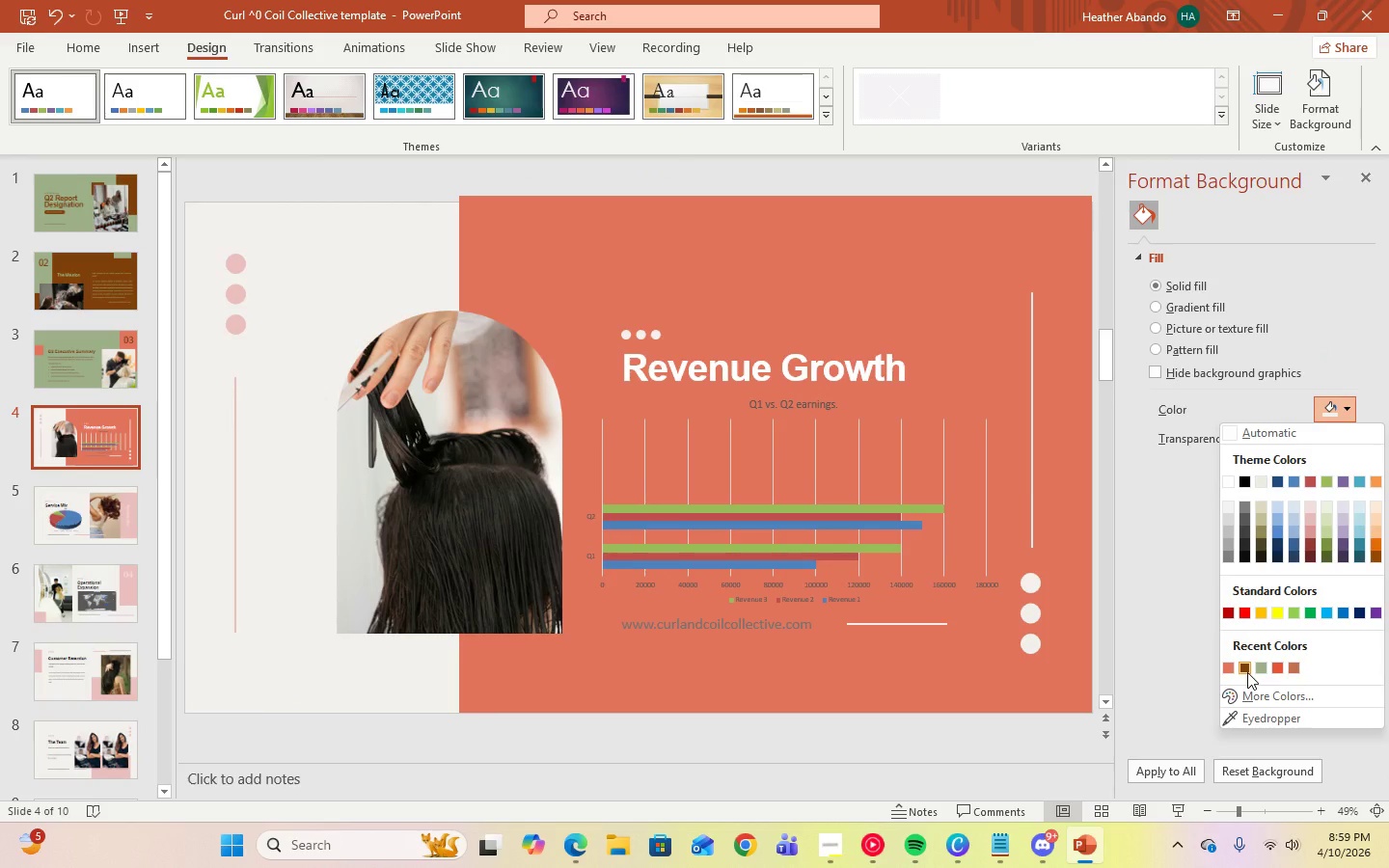 
left_click([1247, 672])
 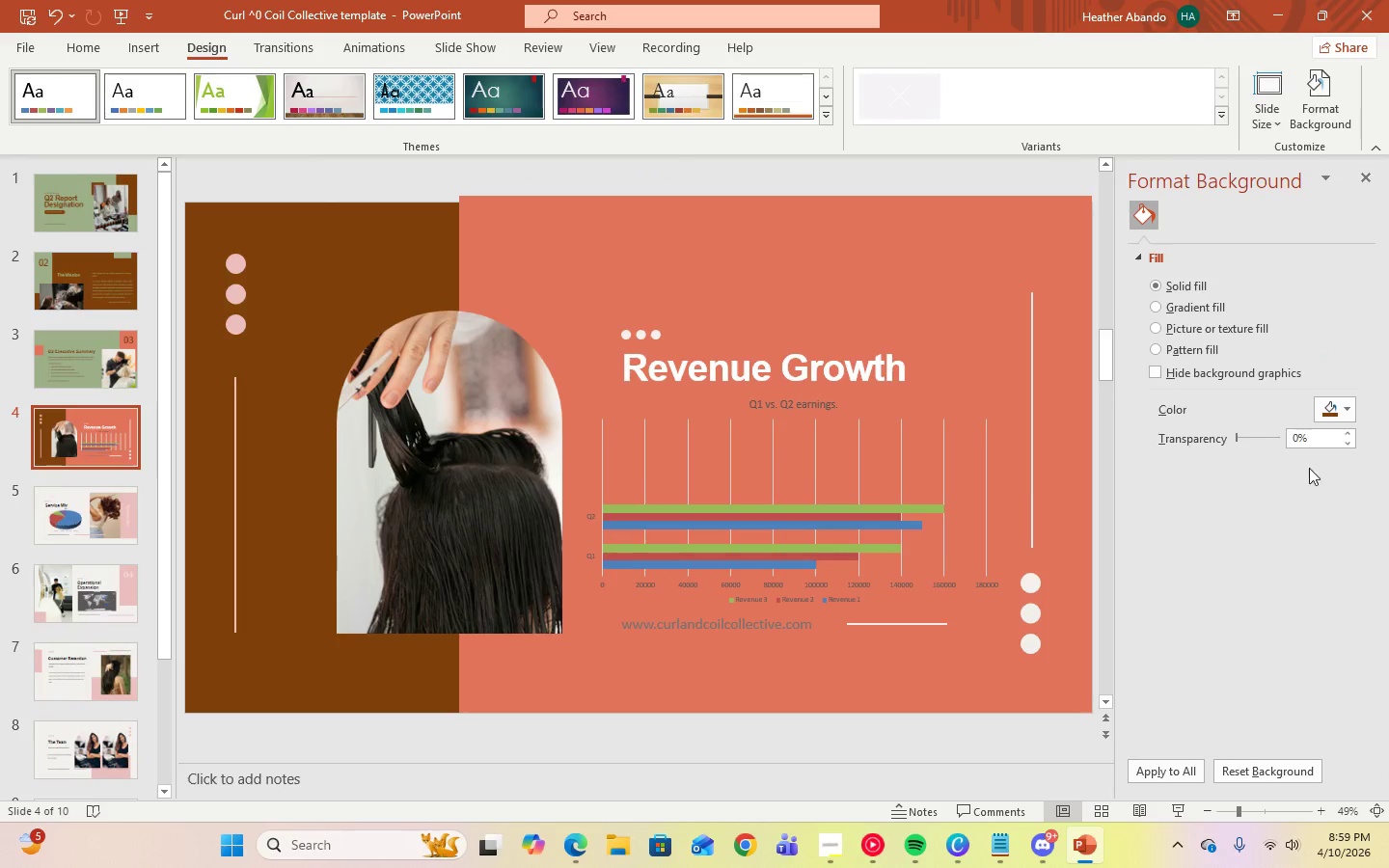 
left_click([1324, 407])
 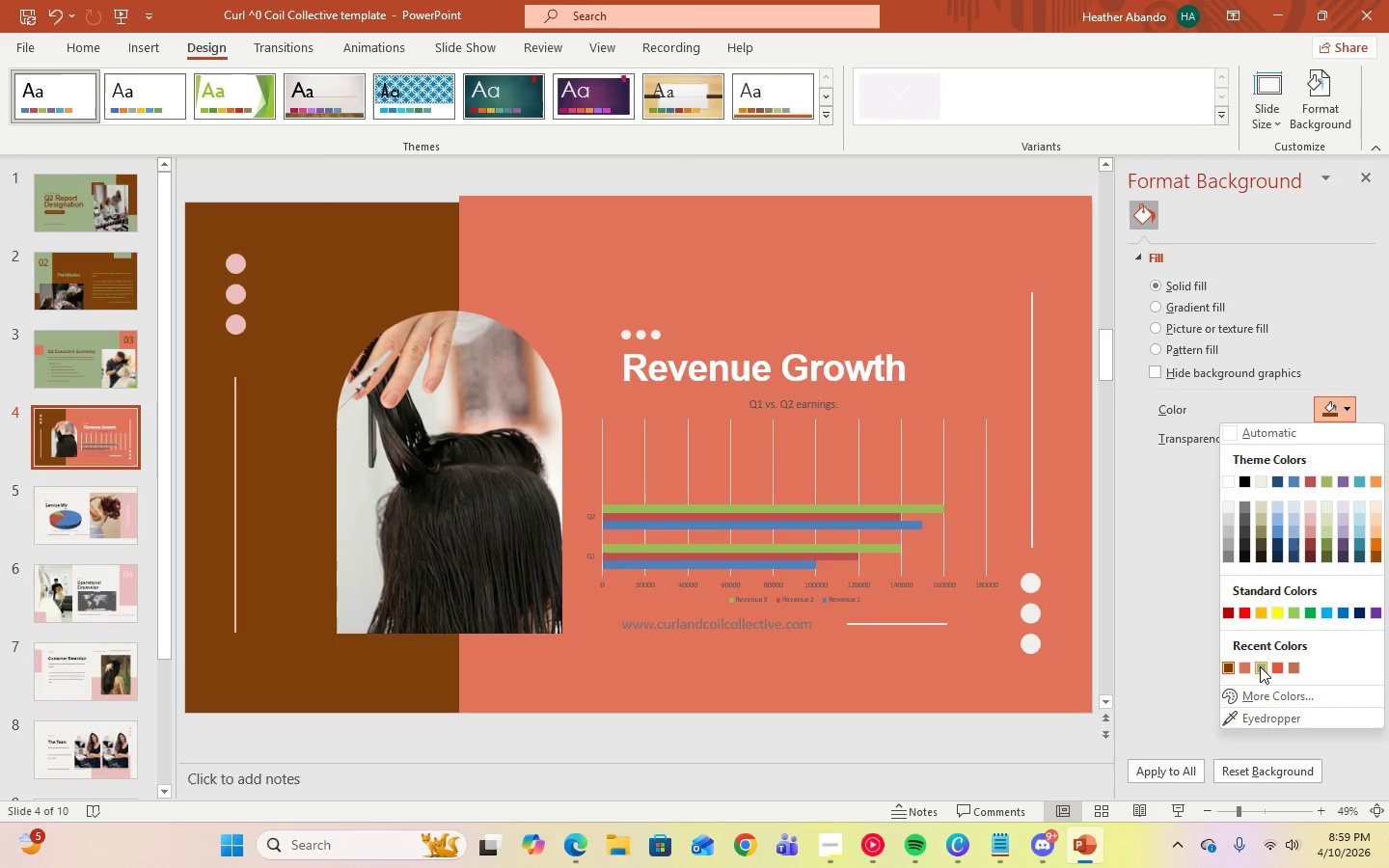 
left_click([1260, 668])
 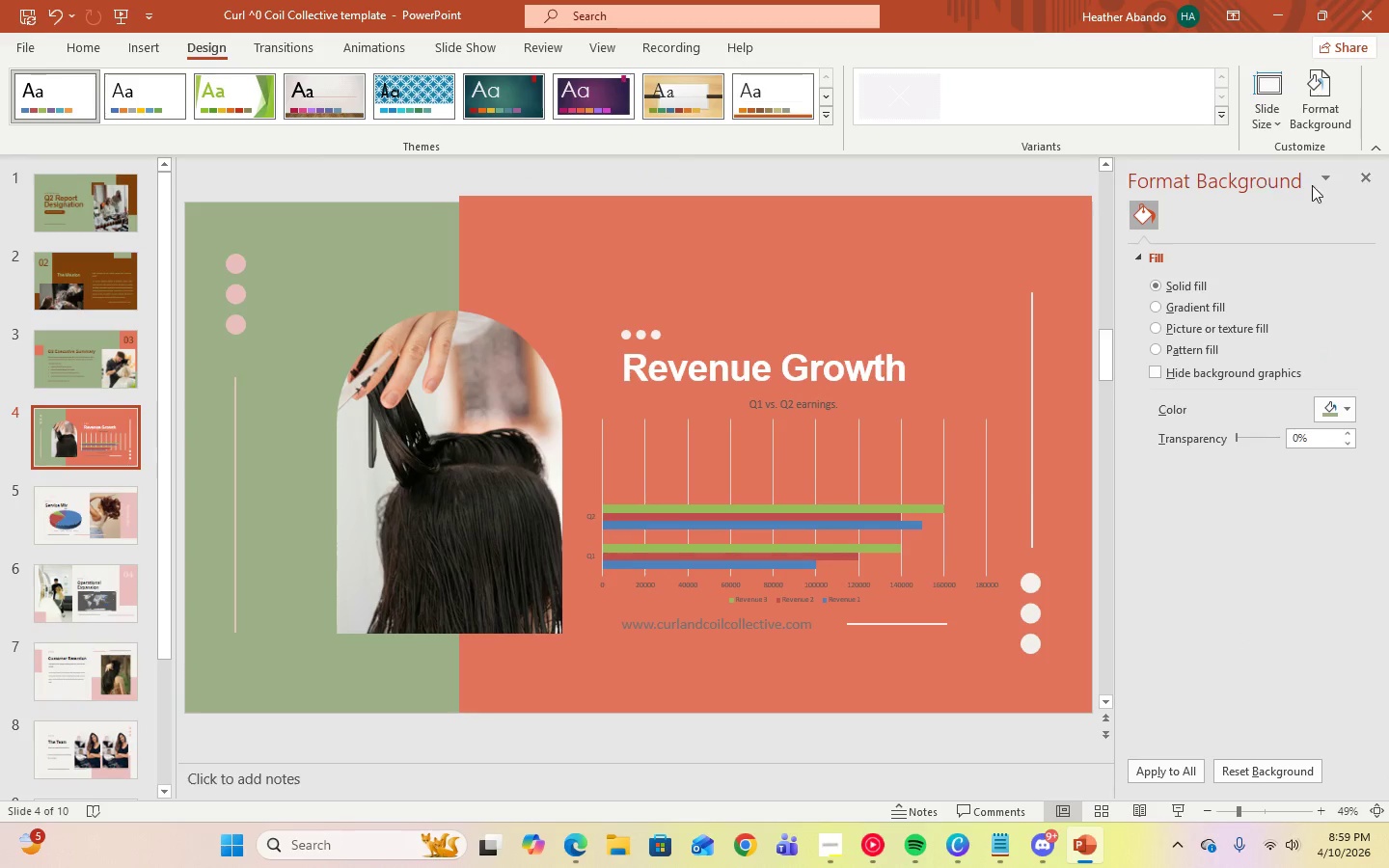 
left_click([1363, 181])
 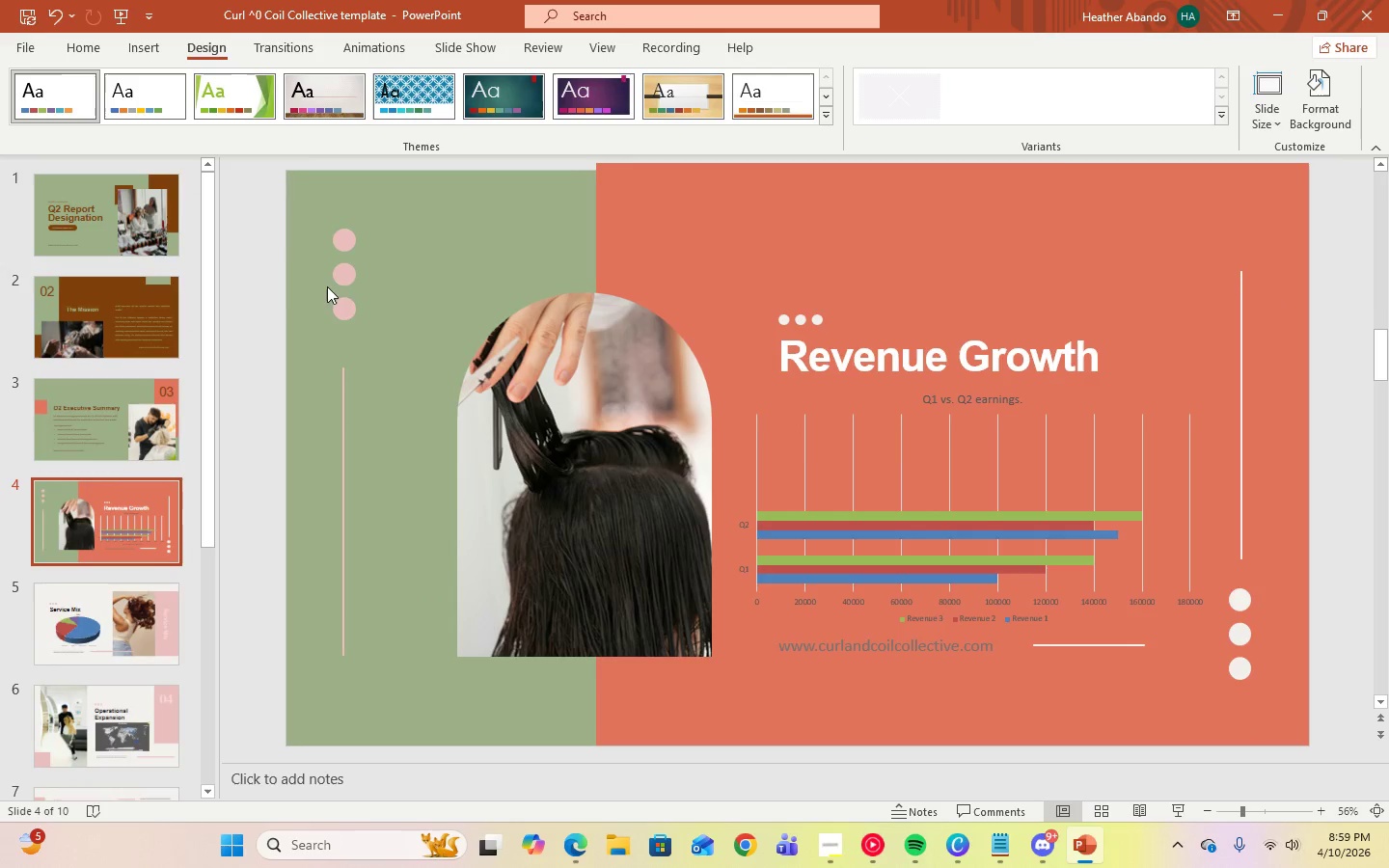 
left_click([338, 284])
 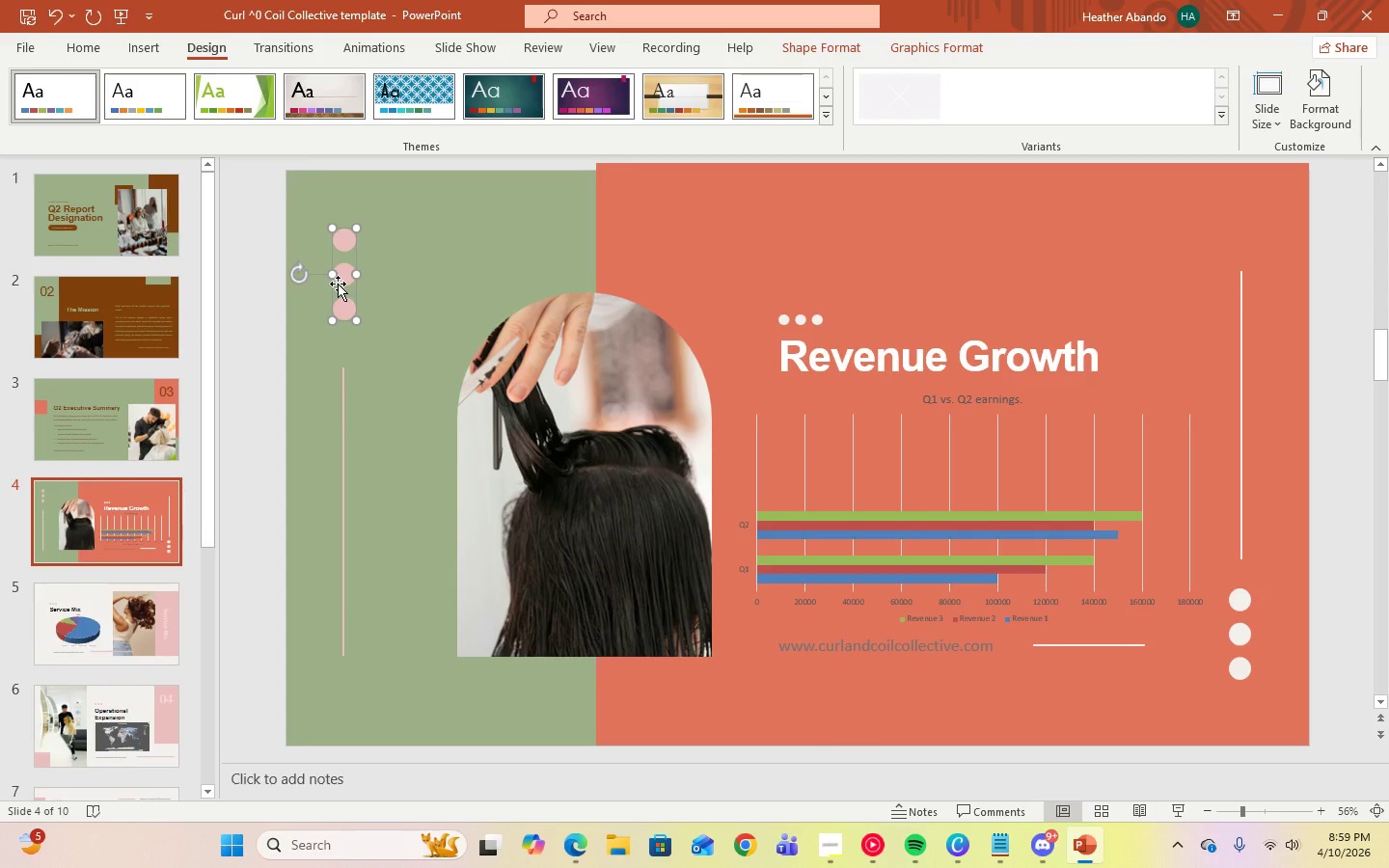 
key(Delete)
 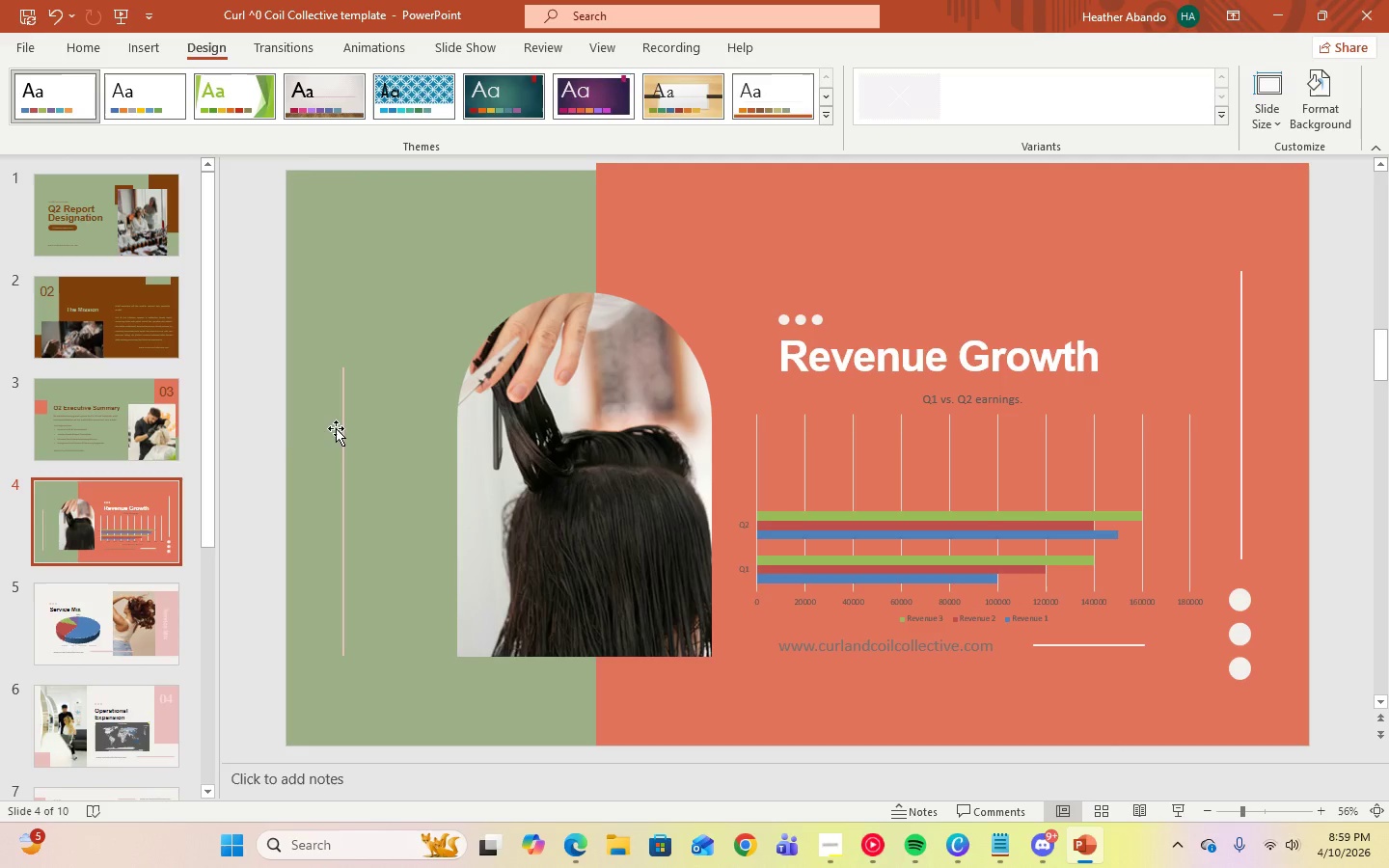 
left_click([340, 427])
 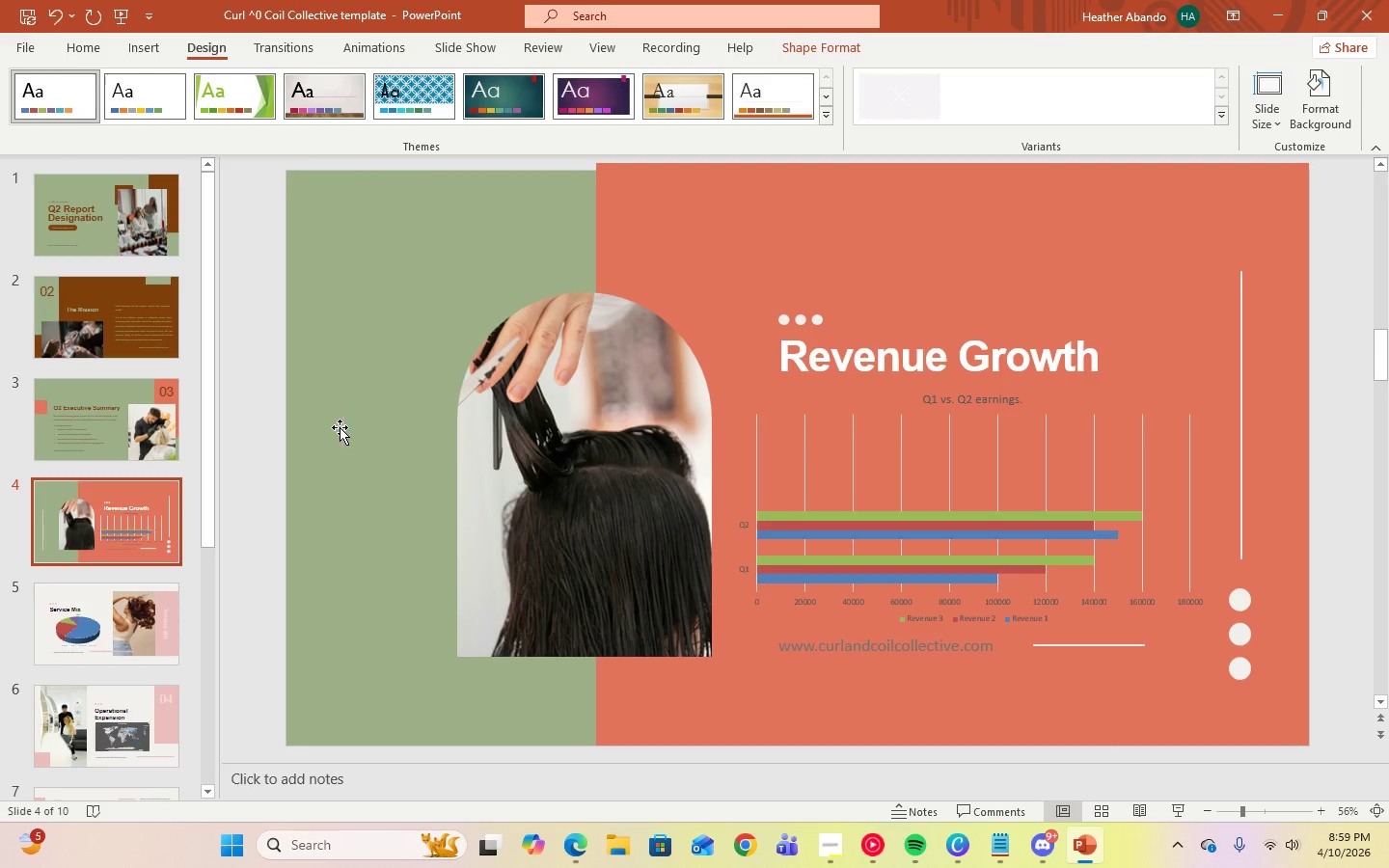 
key(Delete)
 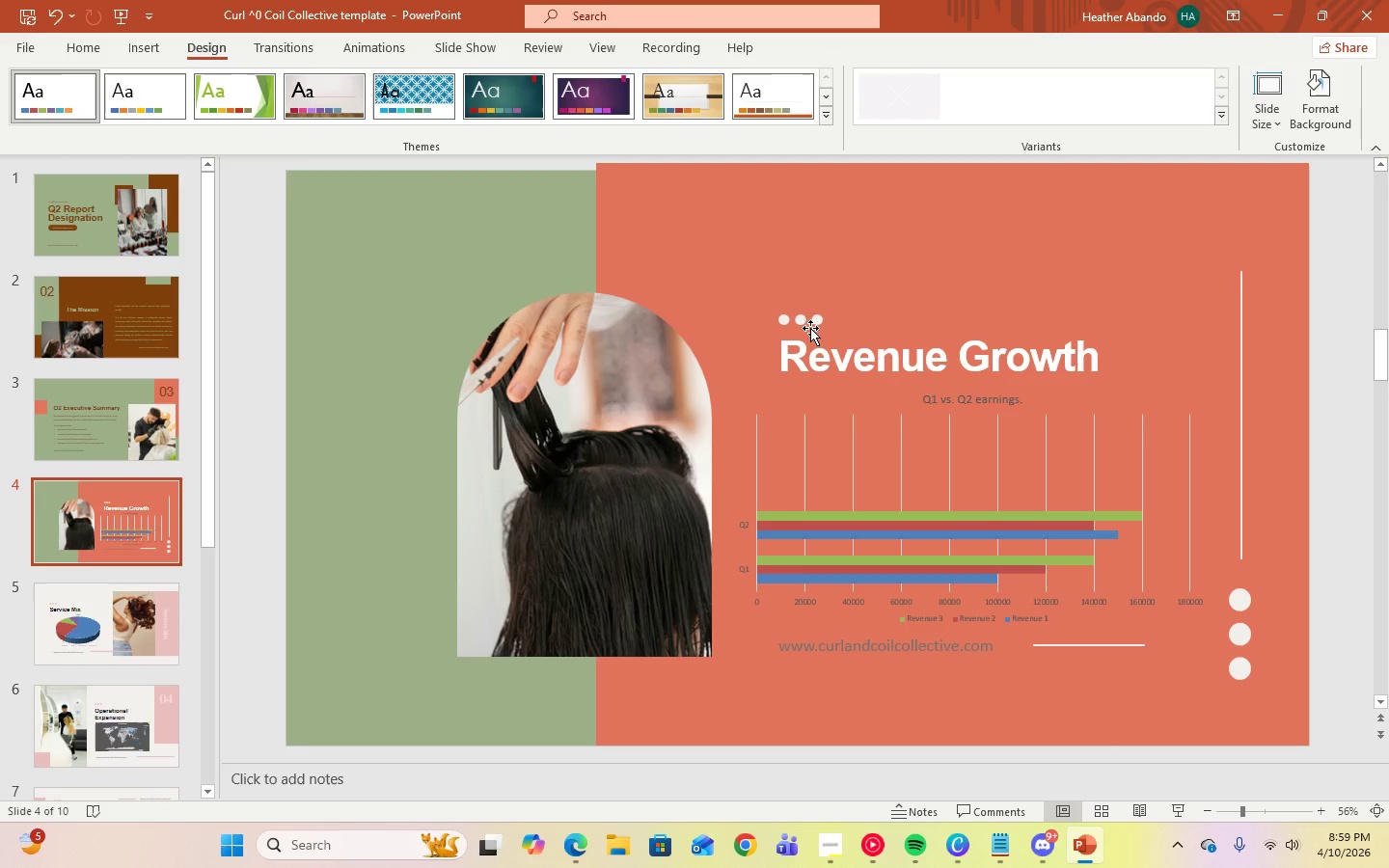 
left_click([806, 315])
 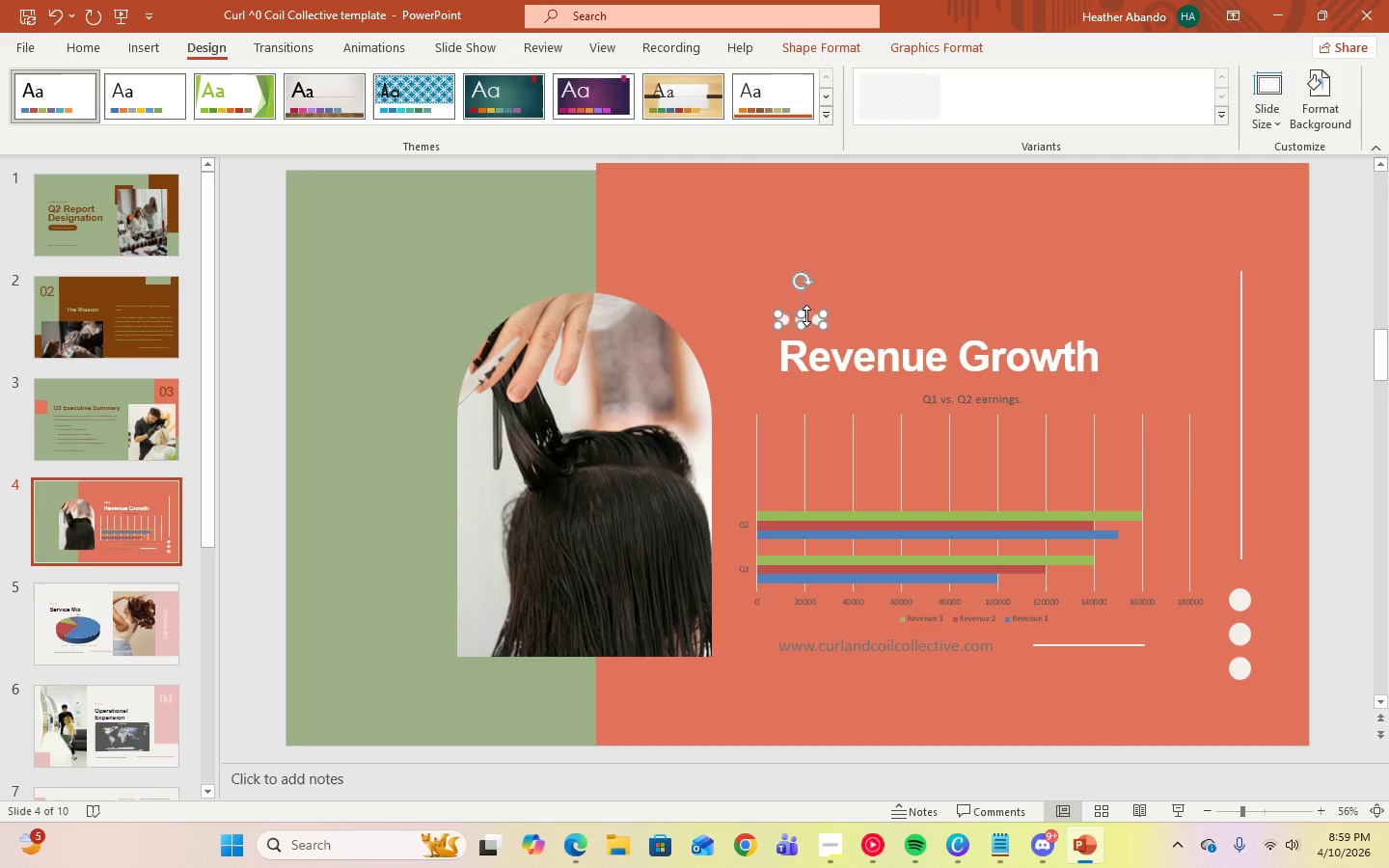 
key(Delete)
 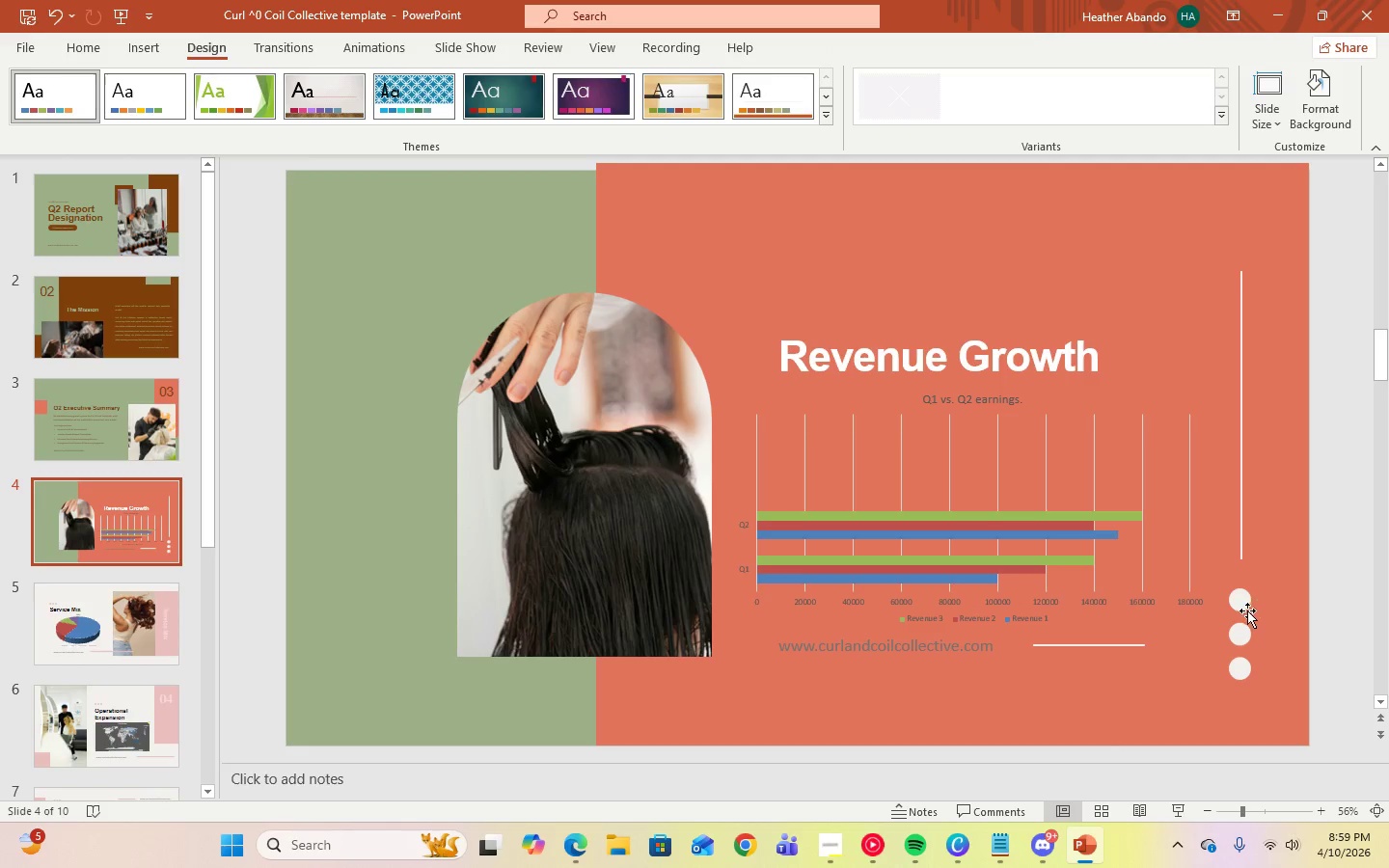 
left_click([1245, 611])
 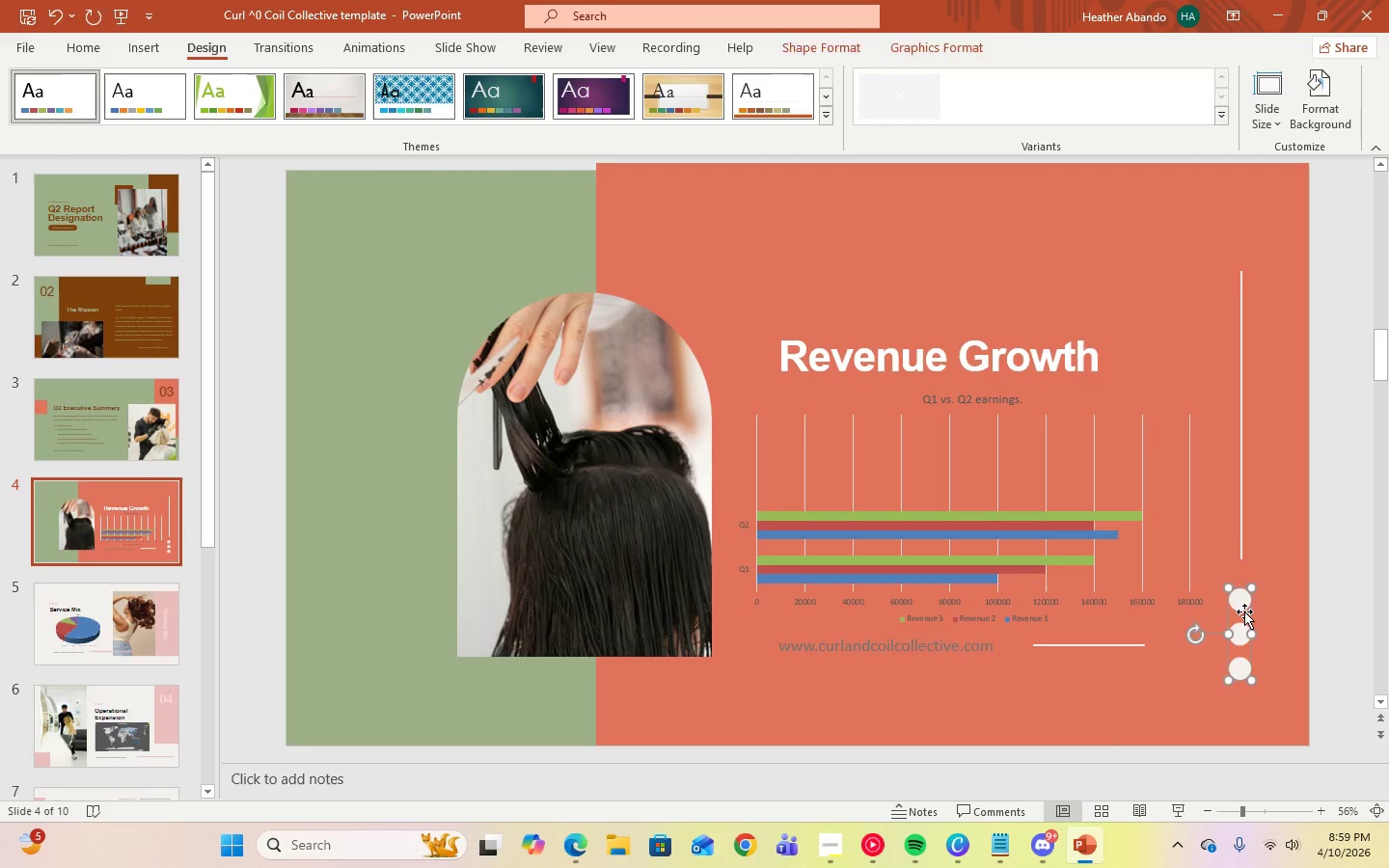 
key(Delete)
 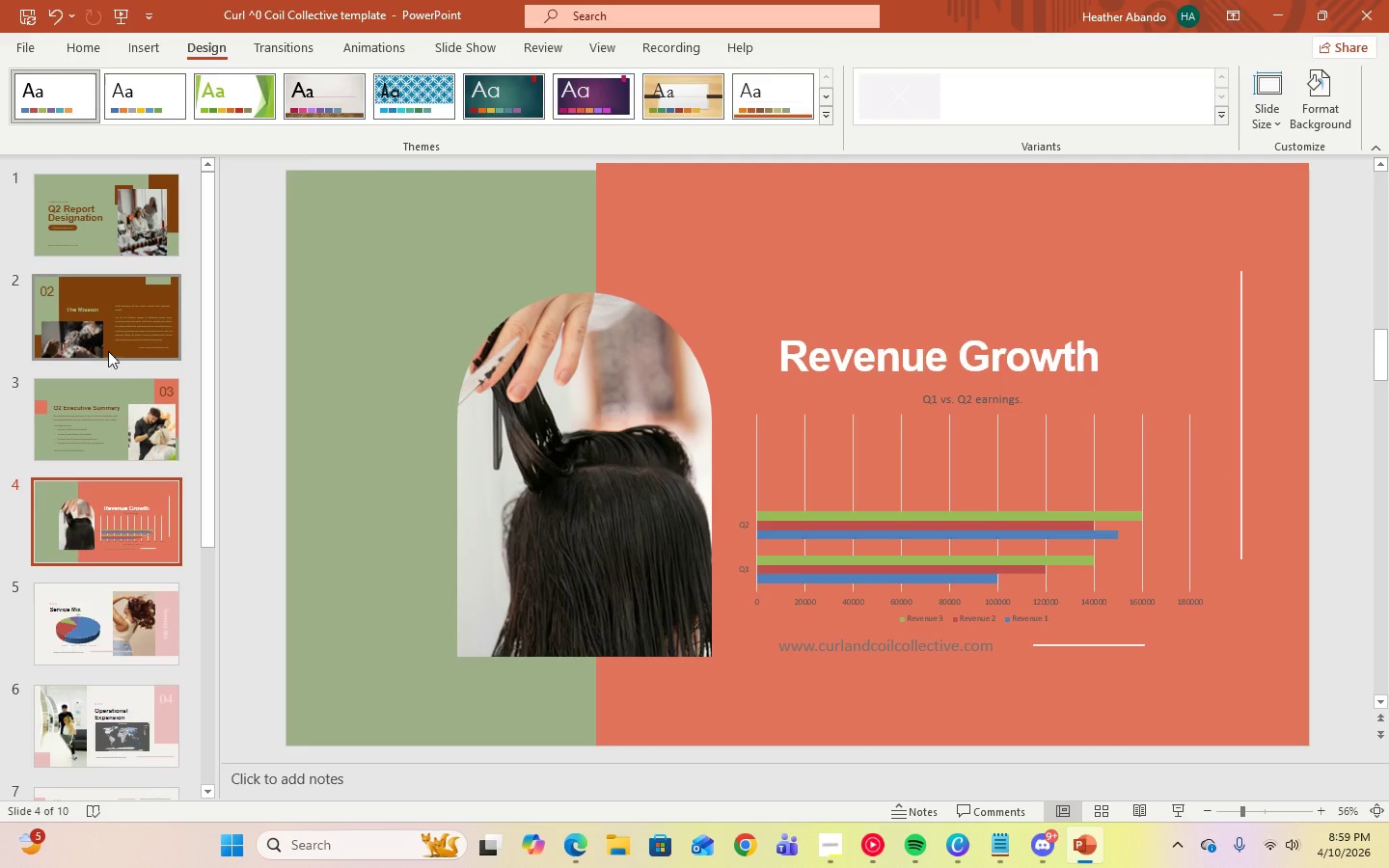 
left_click([138, 437])
 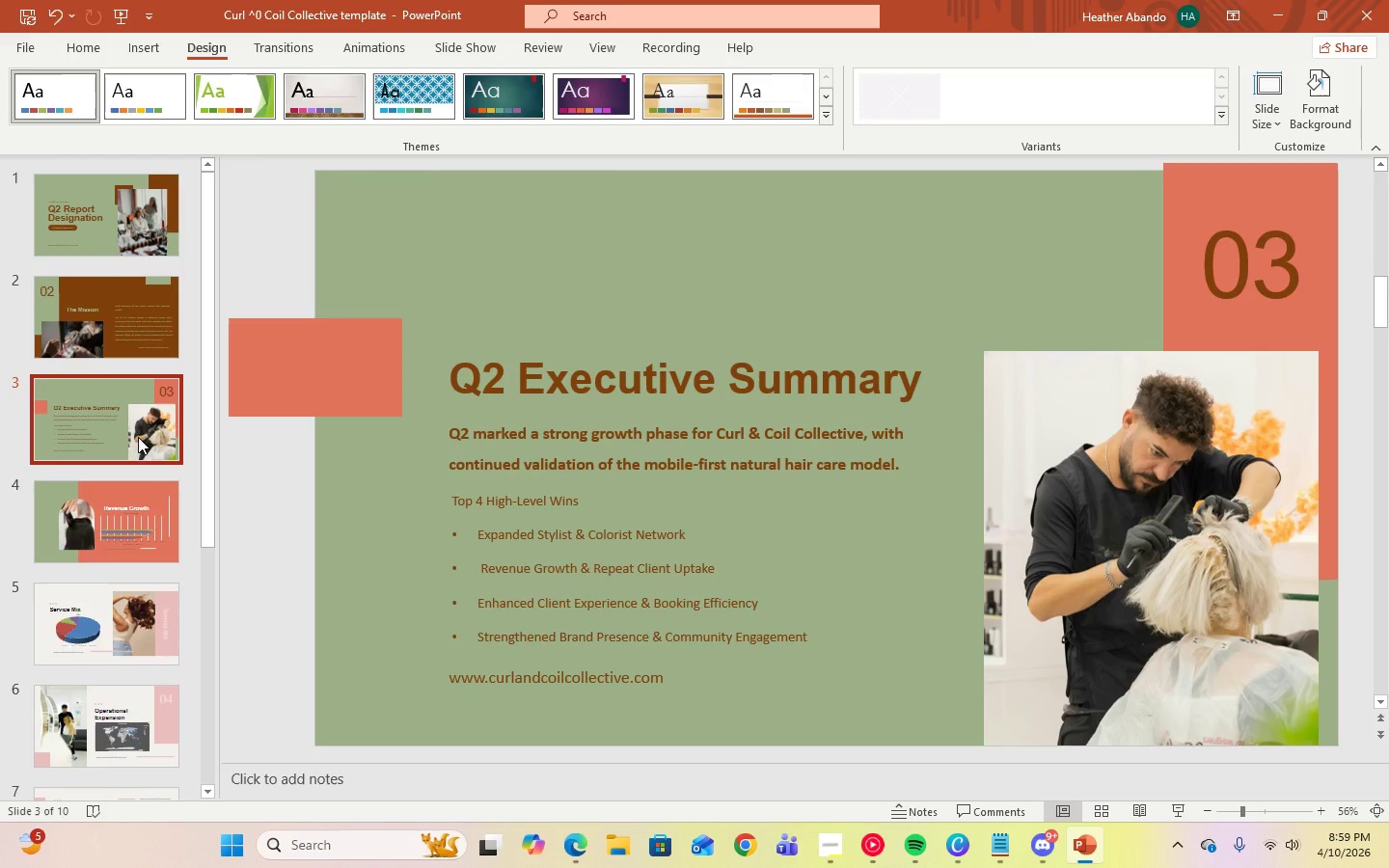 
left_click([146, 497])
 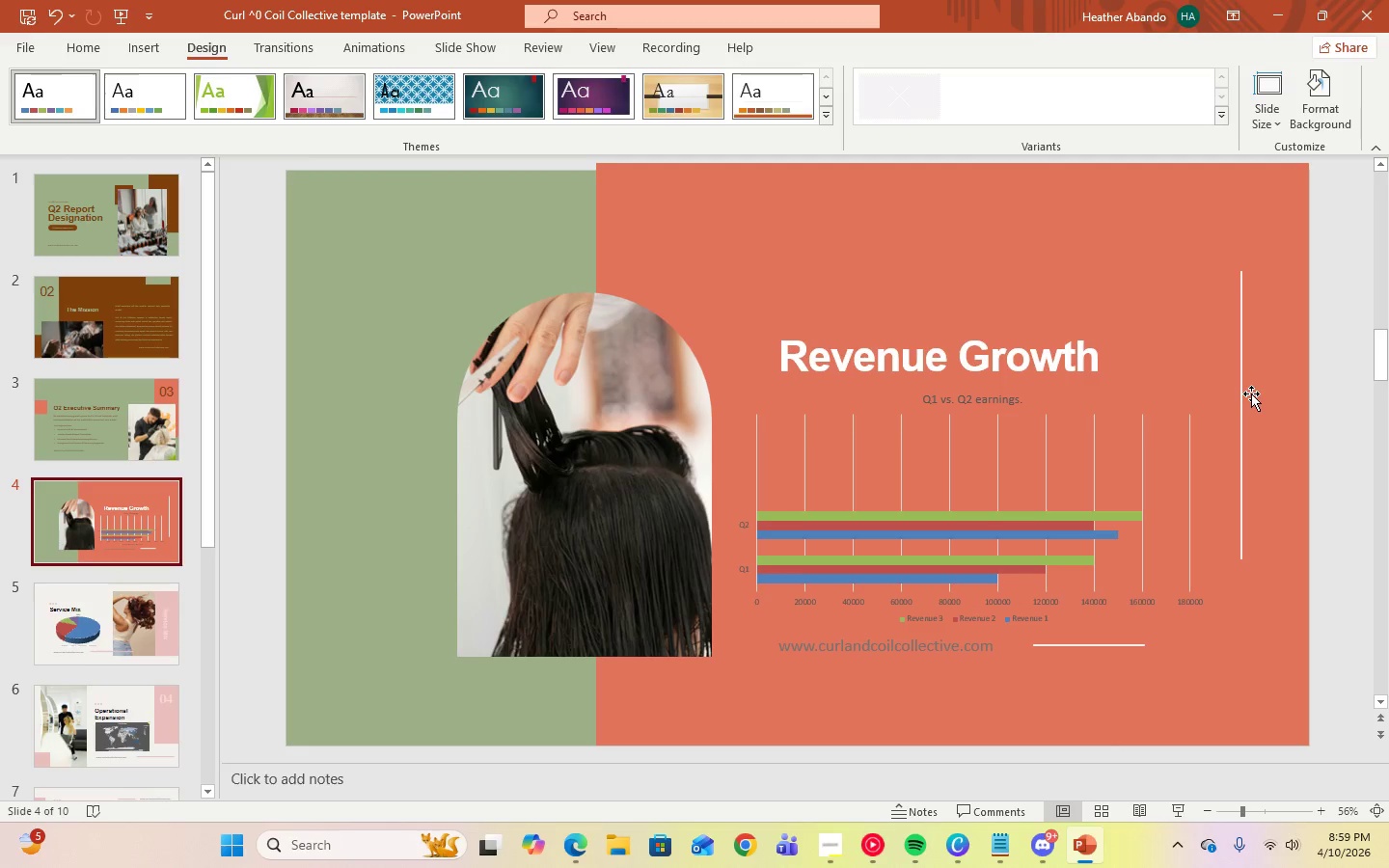 
left_click([1240, 393])
 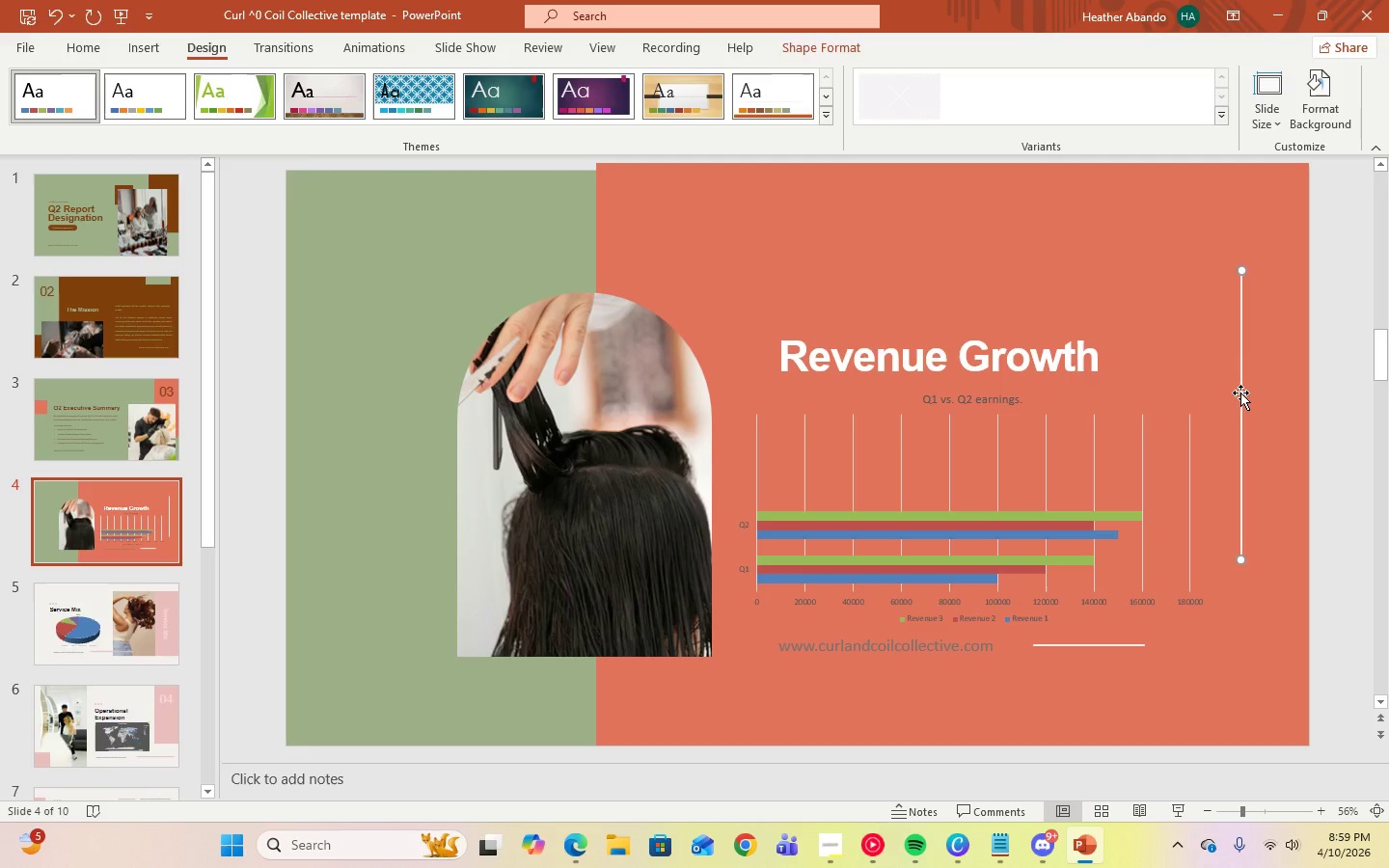 
key(Delete)
 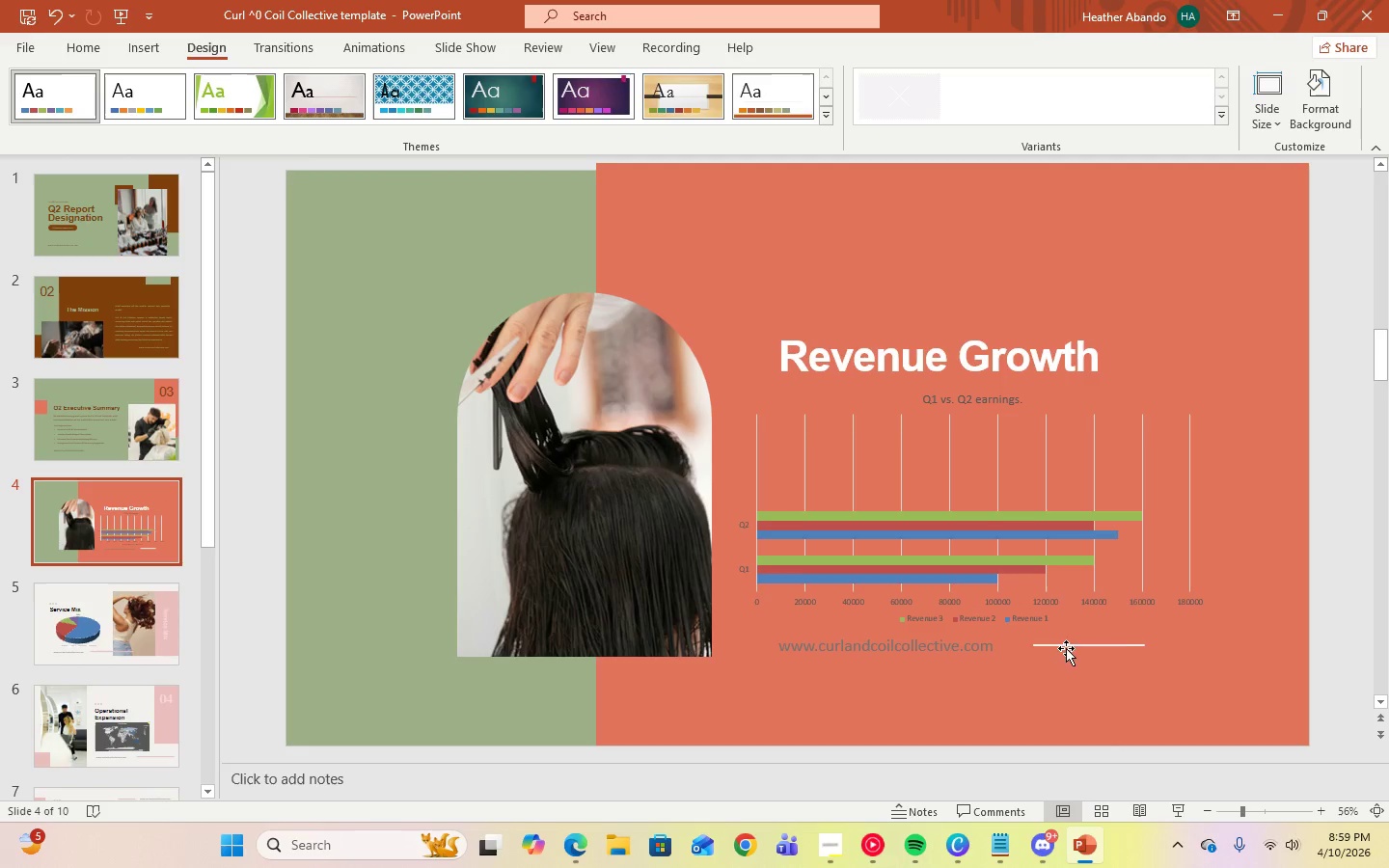 
left_click([1068, 646])
 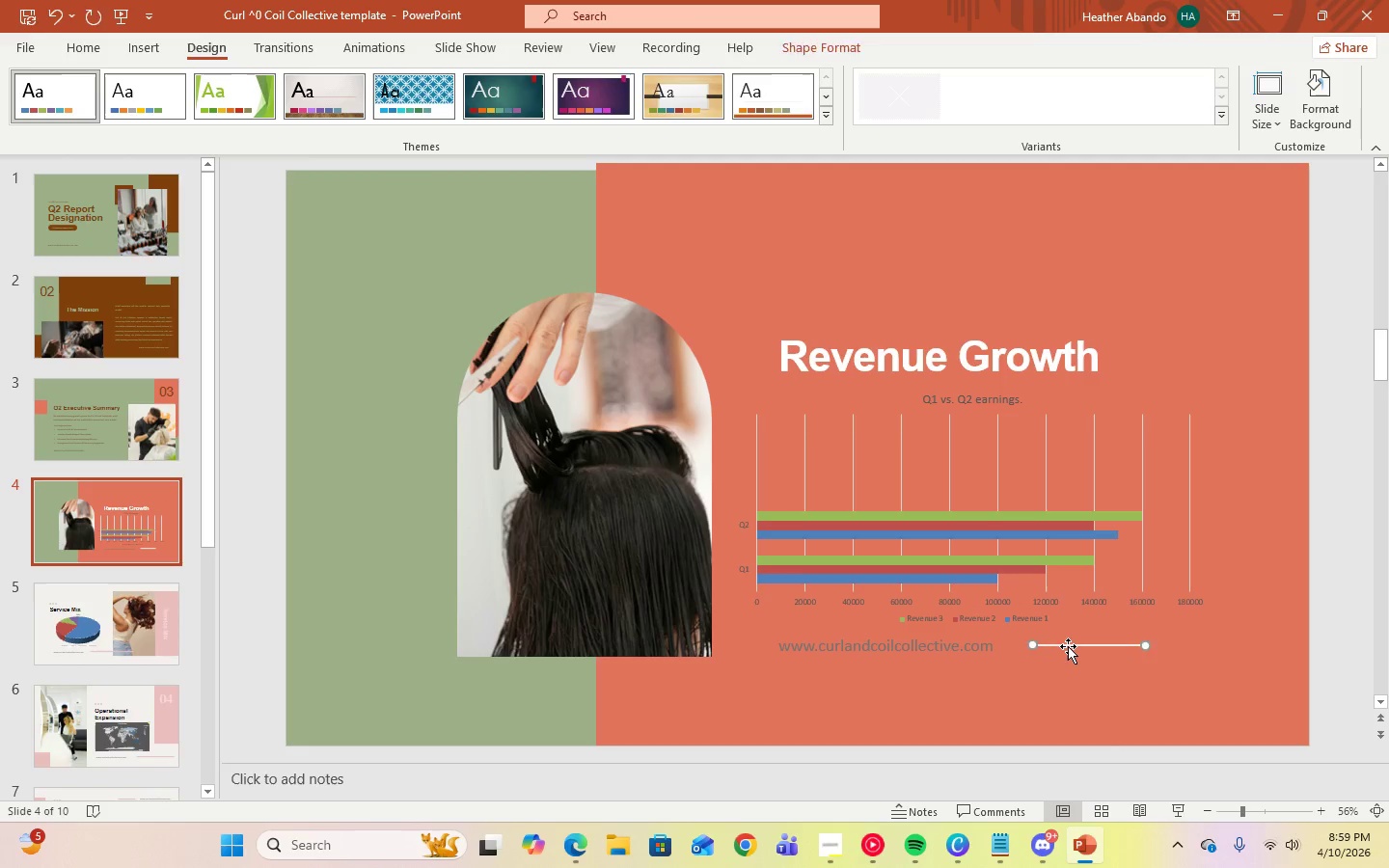 
key(Delete)
 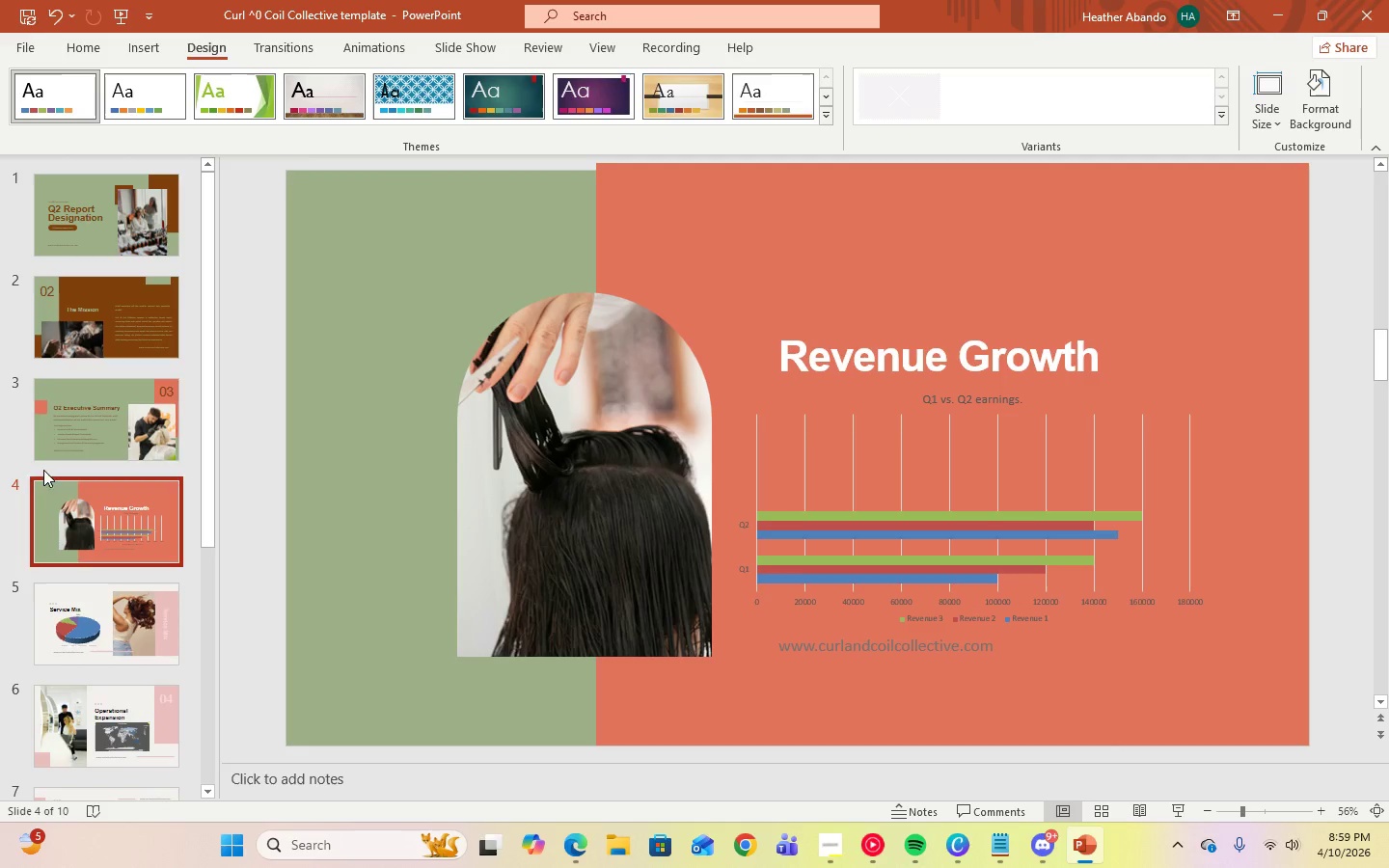 
left_click([42, 448])
 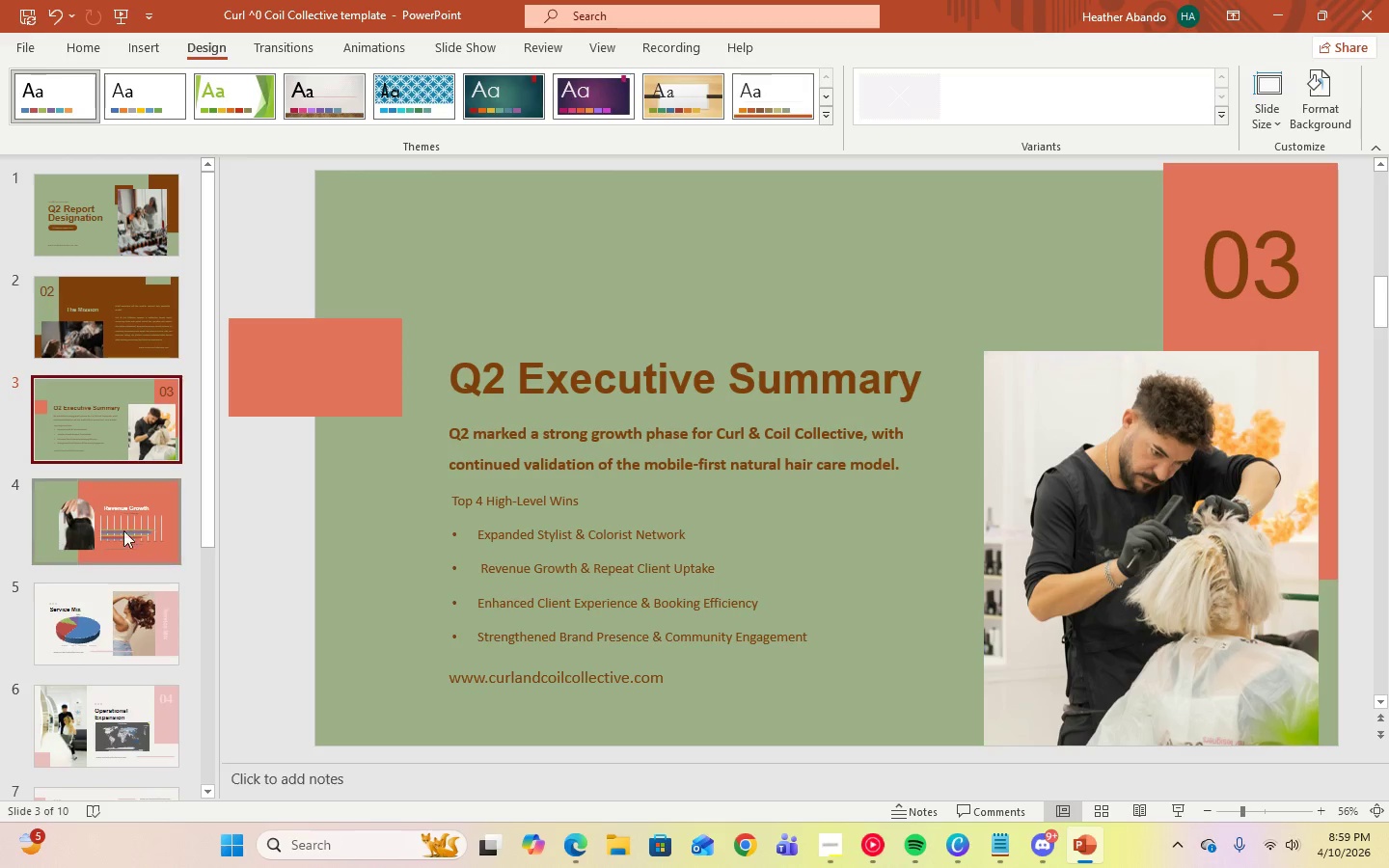 
left_click([126, 535])
 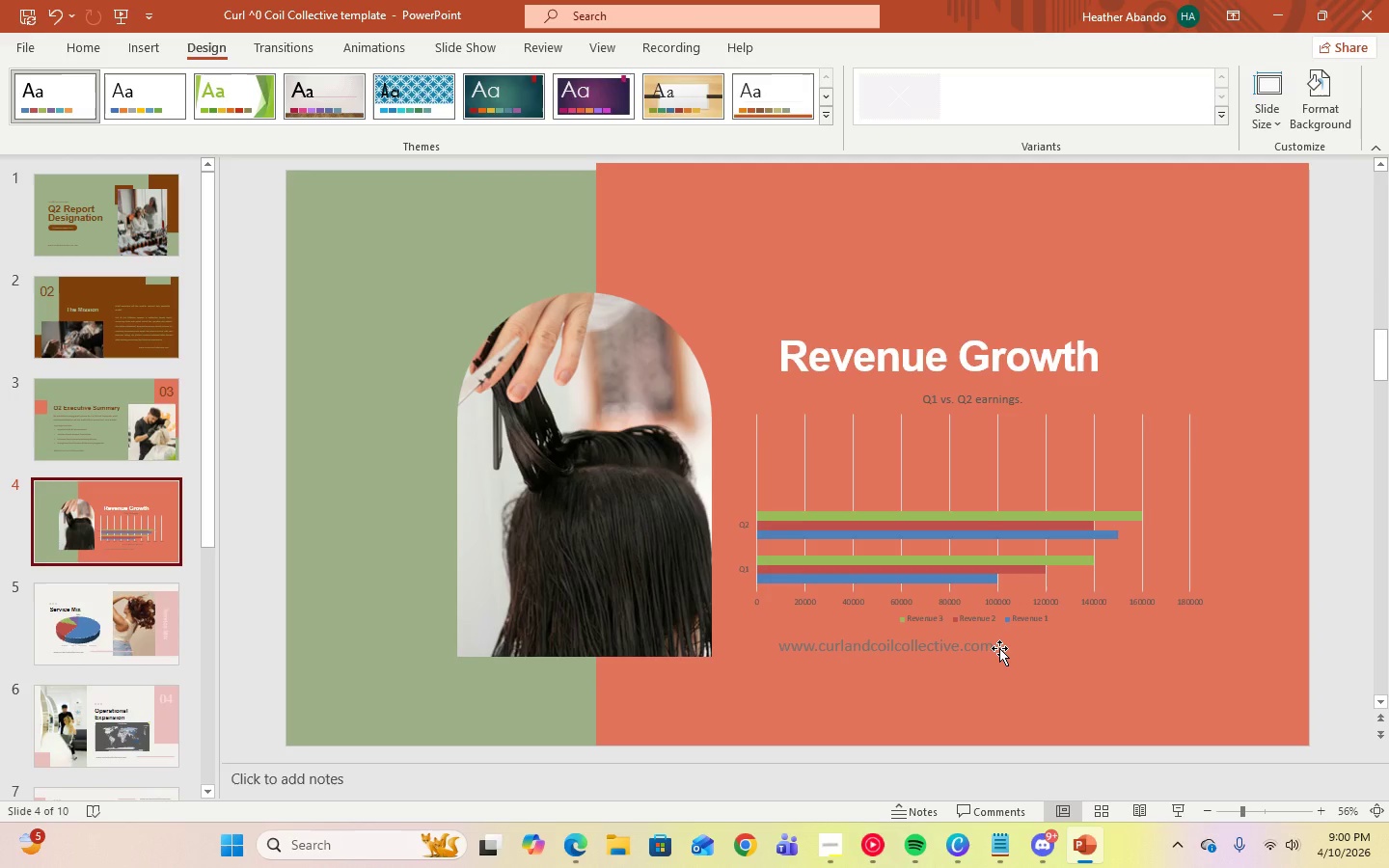 
wait(8.08)
 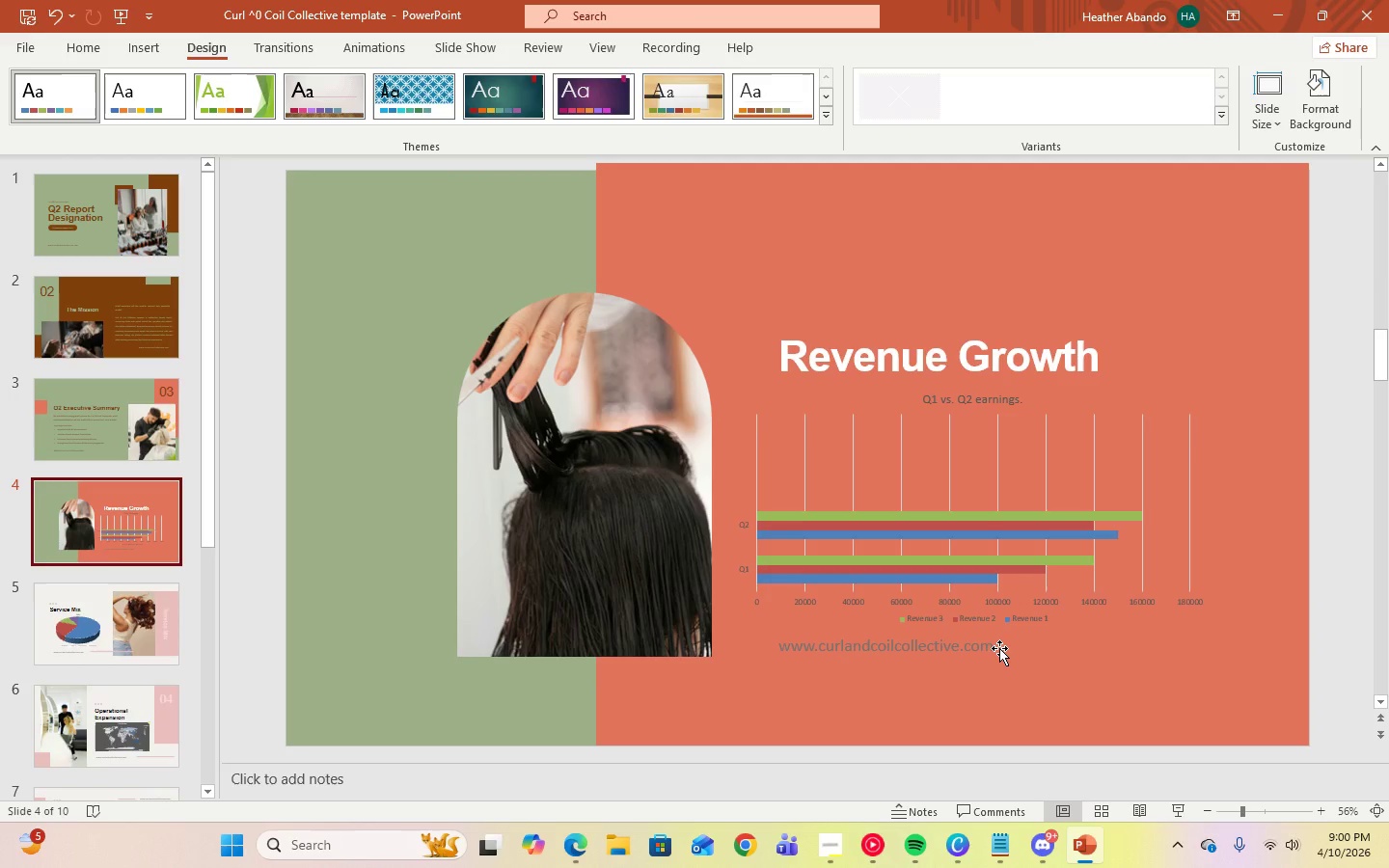 
left_click([990, 650])
 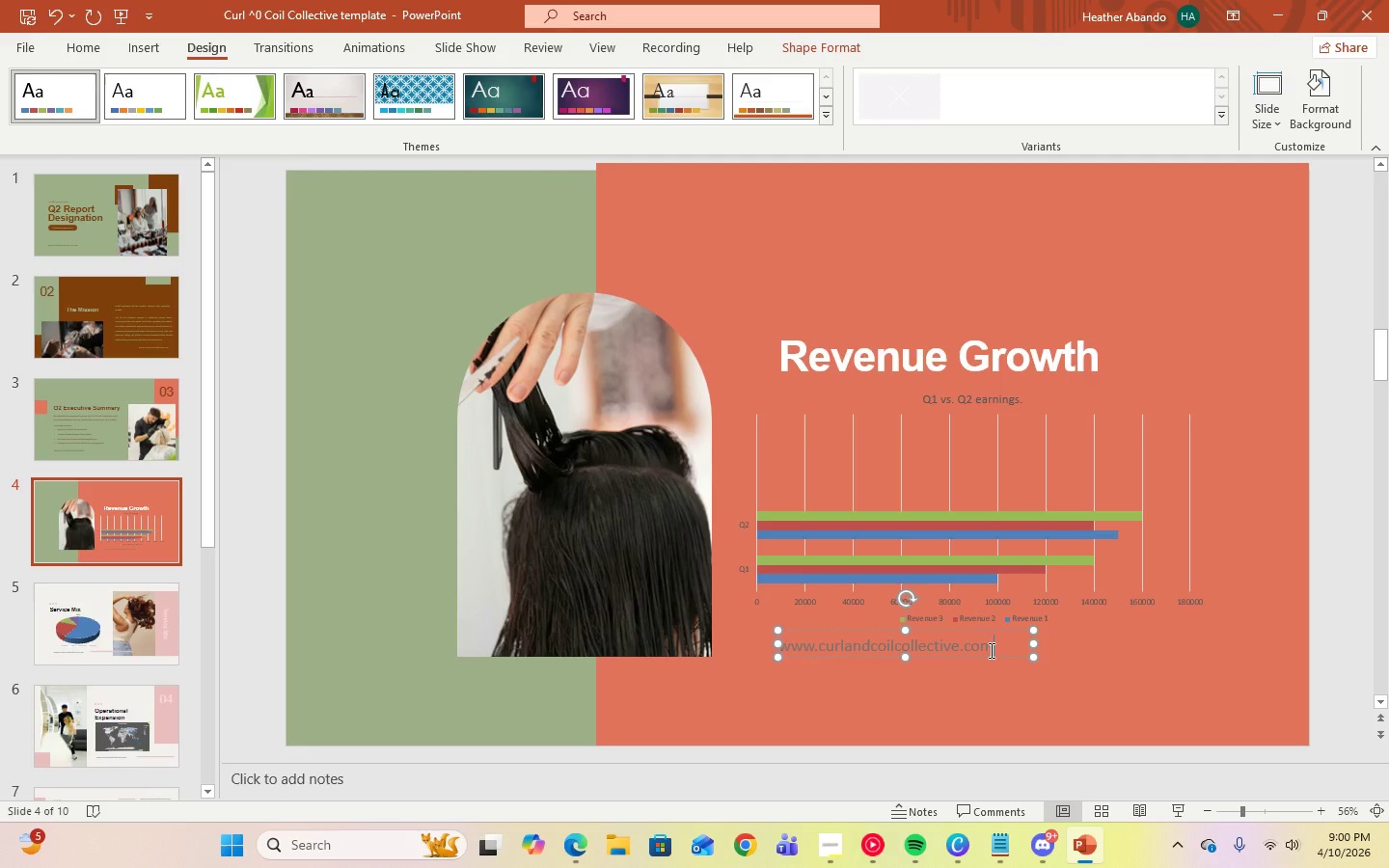 
key(Control+A)
 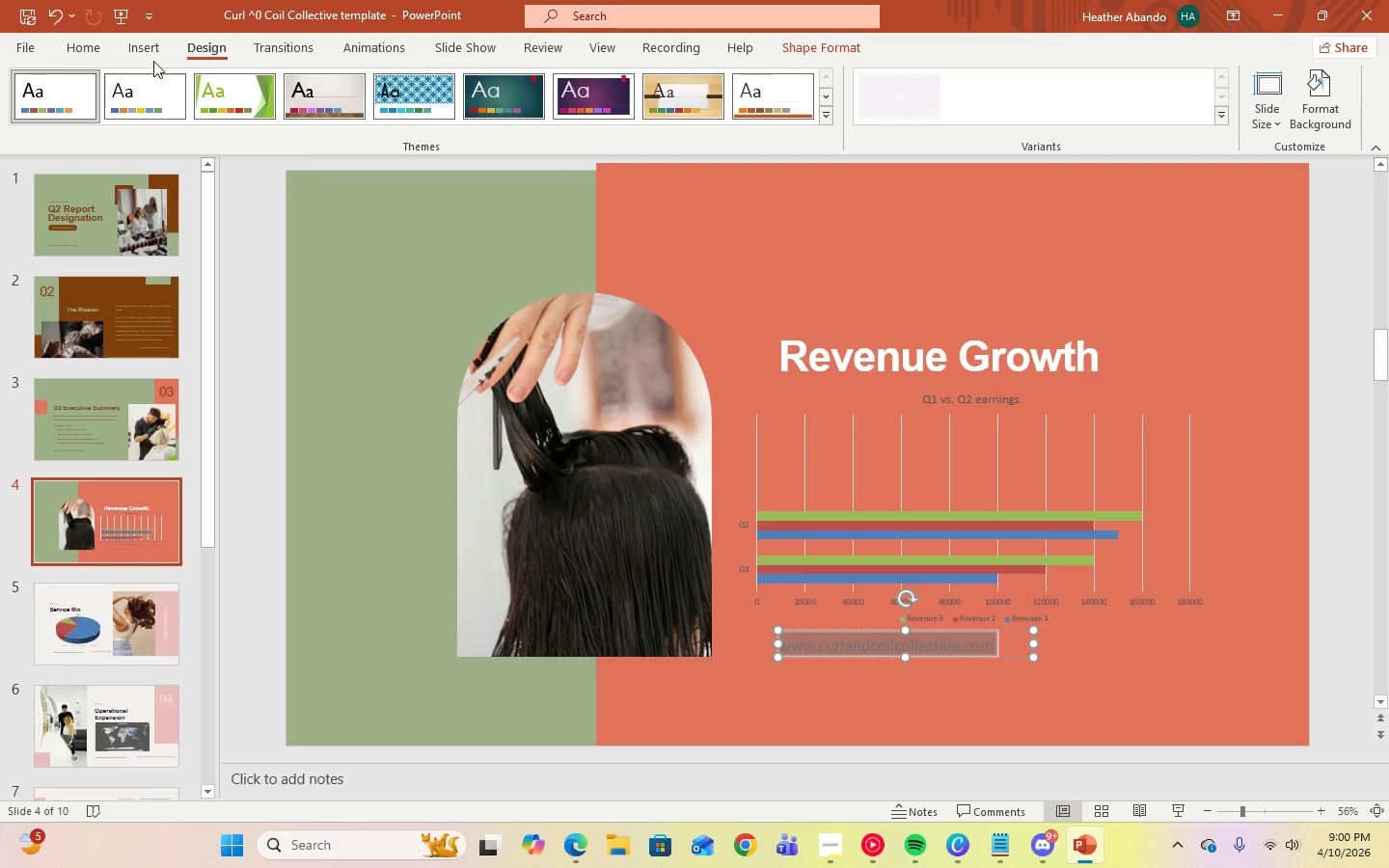 
left_click([92, 53])
 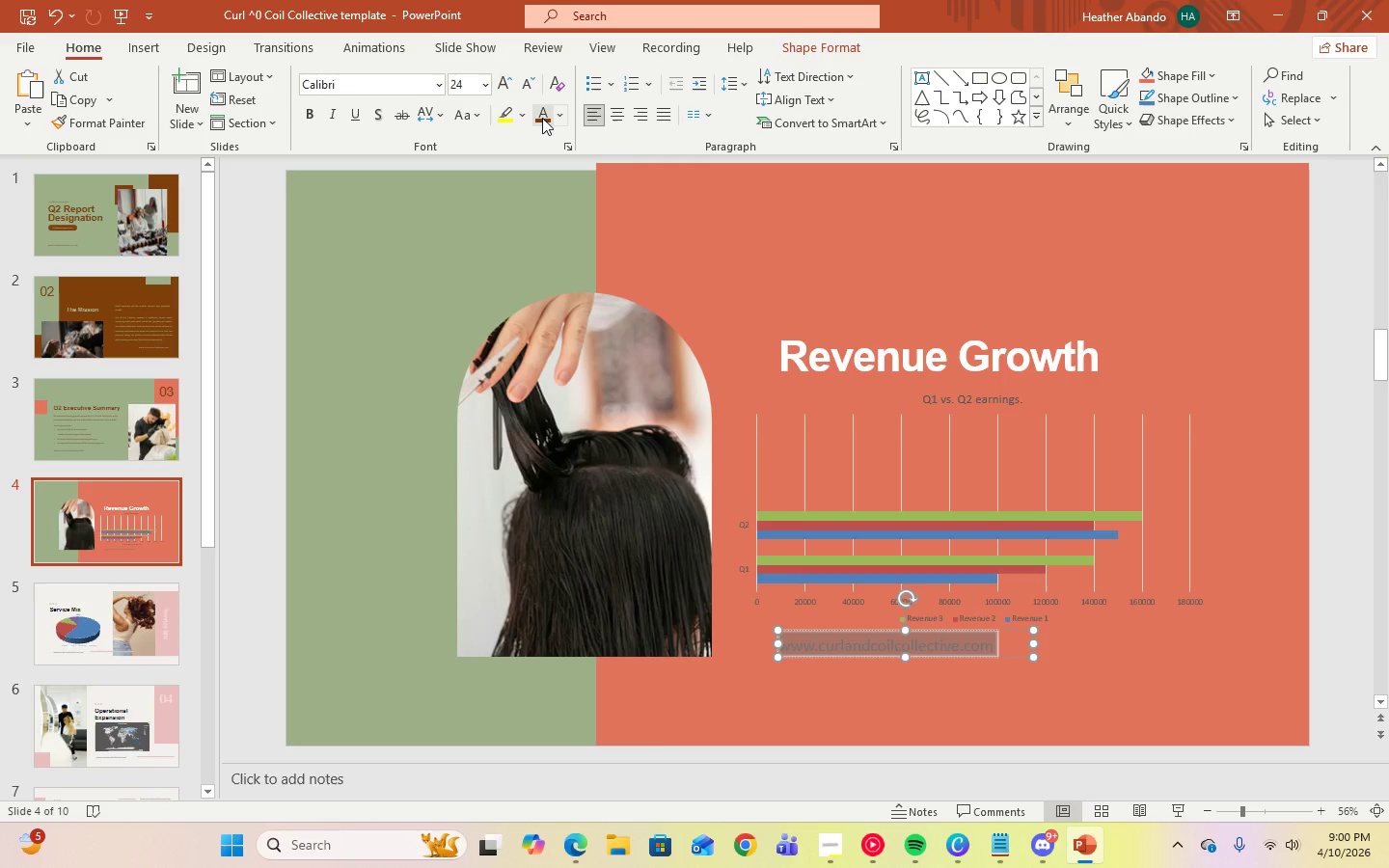 
left_click([542, 118])
 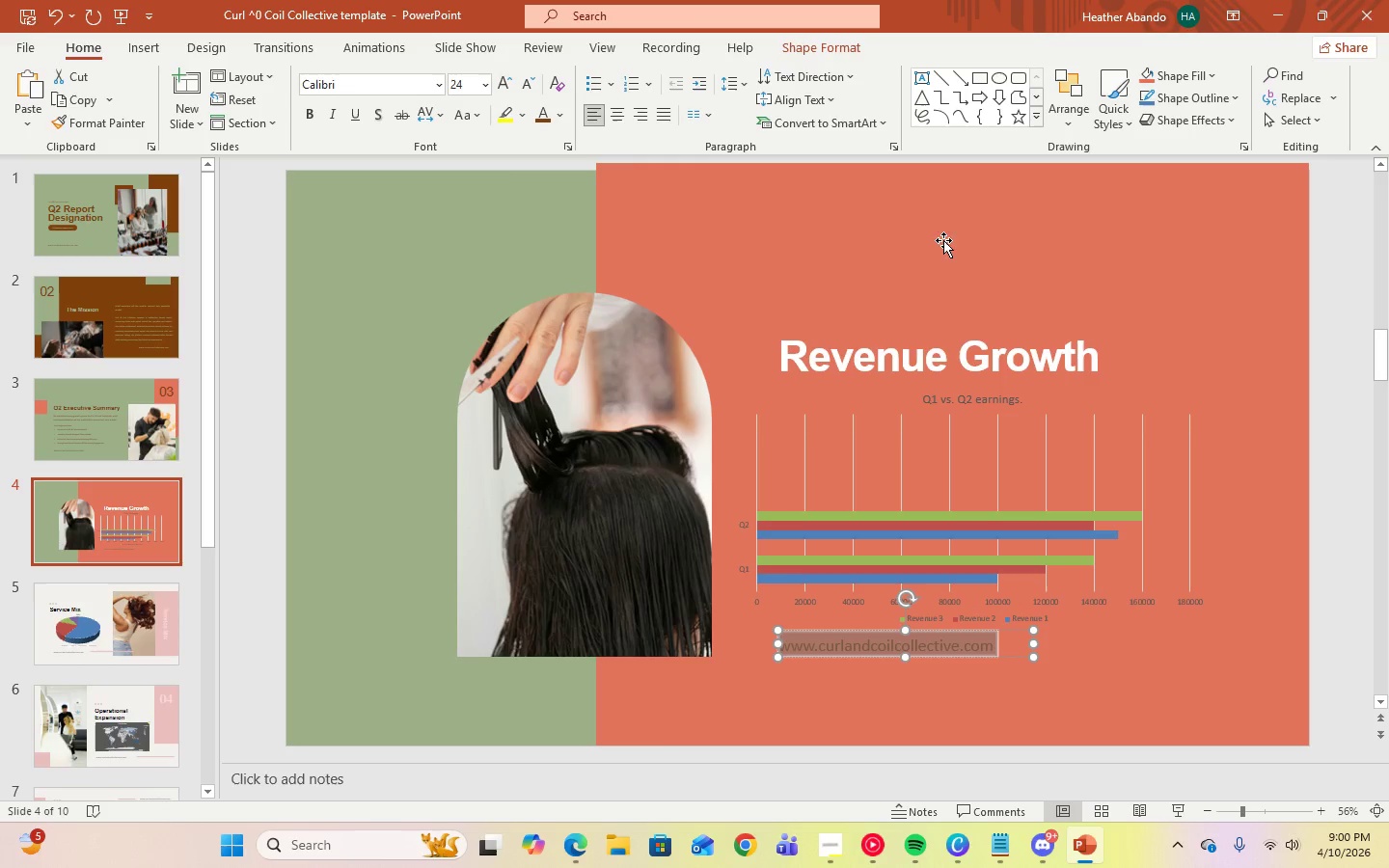 
left_click([960, 240])
 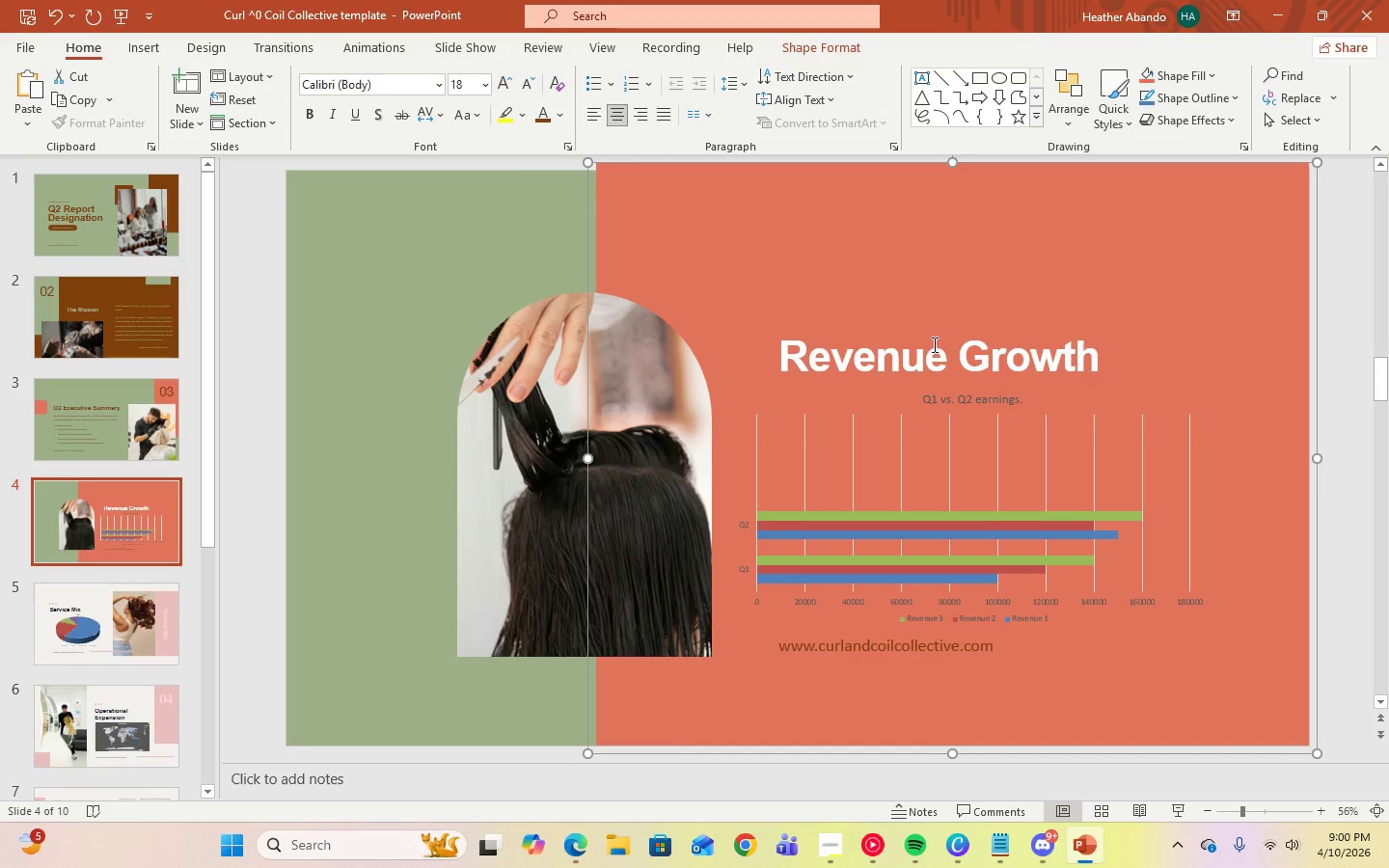 
left_click([933, 358])
 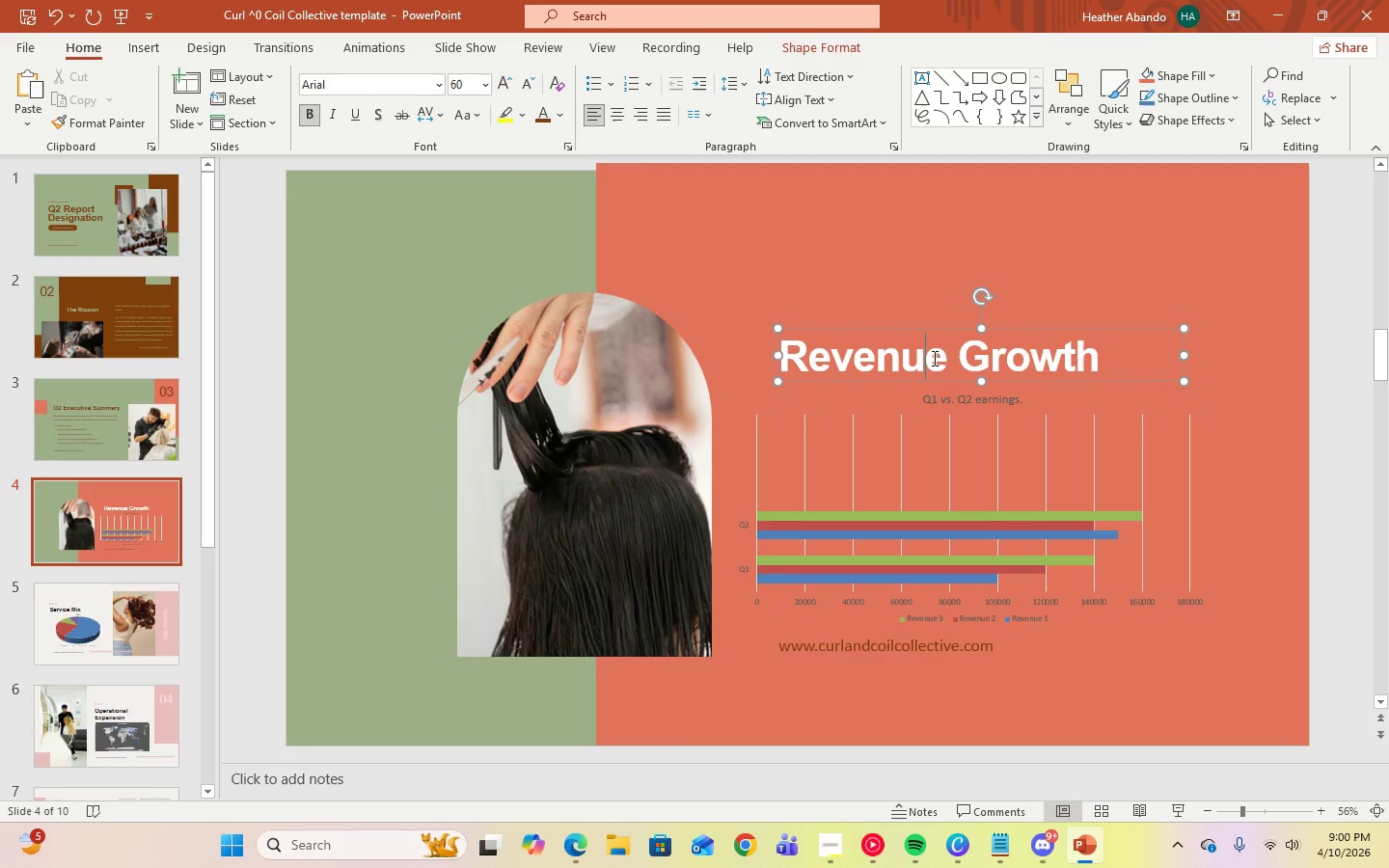 
key(Control+A)
 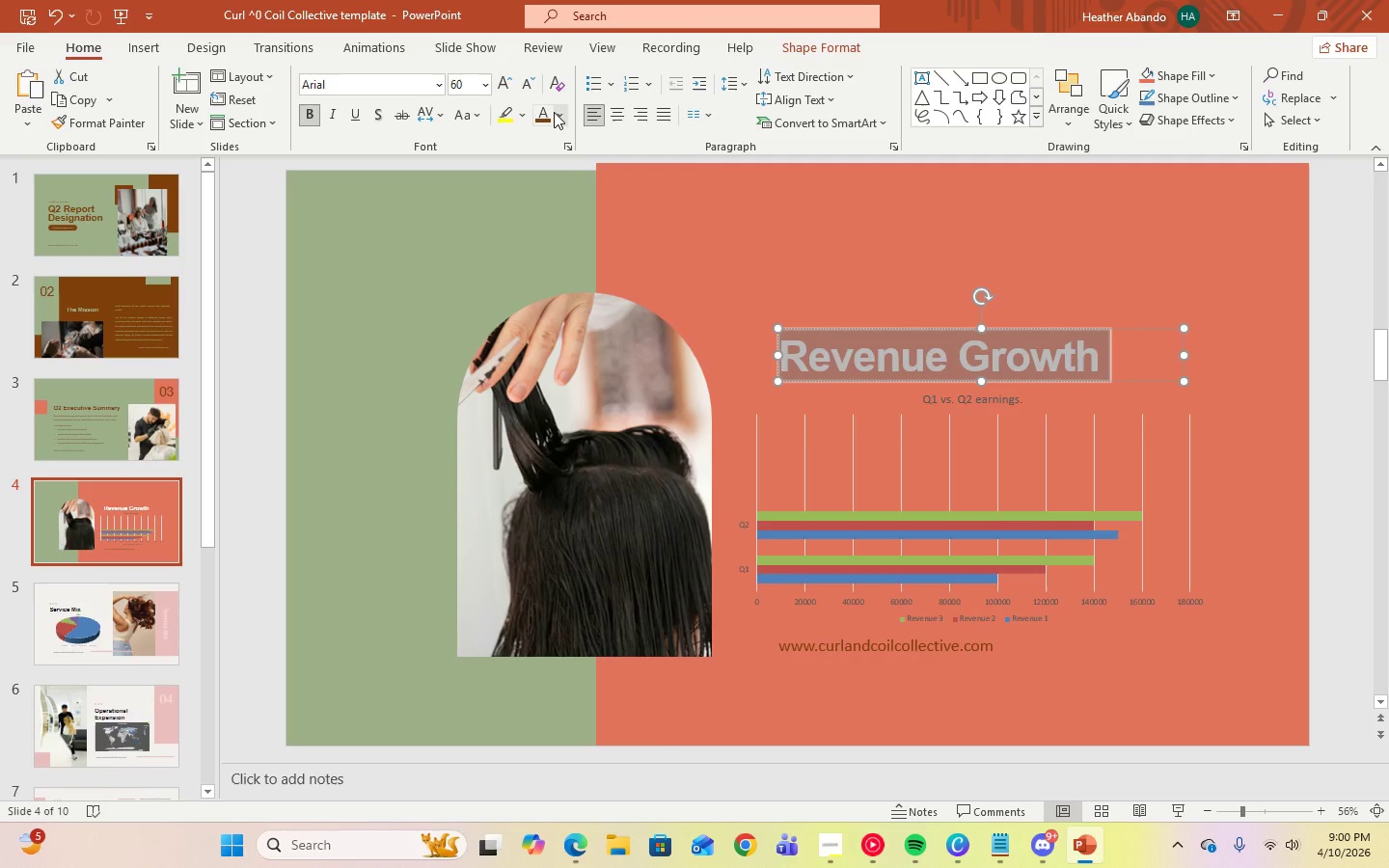 
left_click([558, 113])
 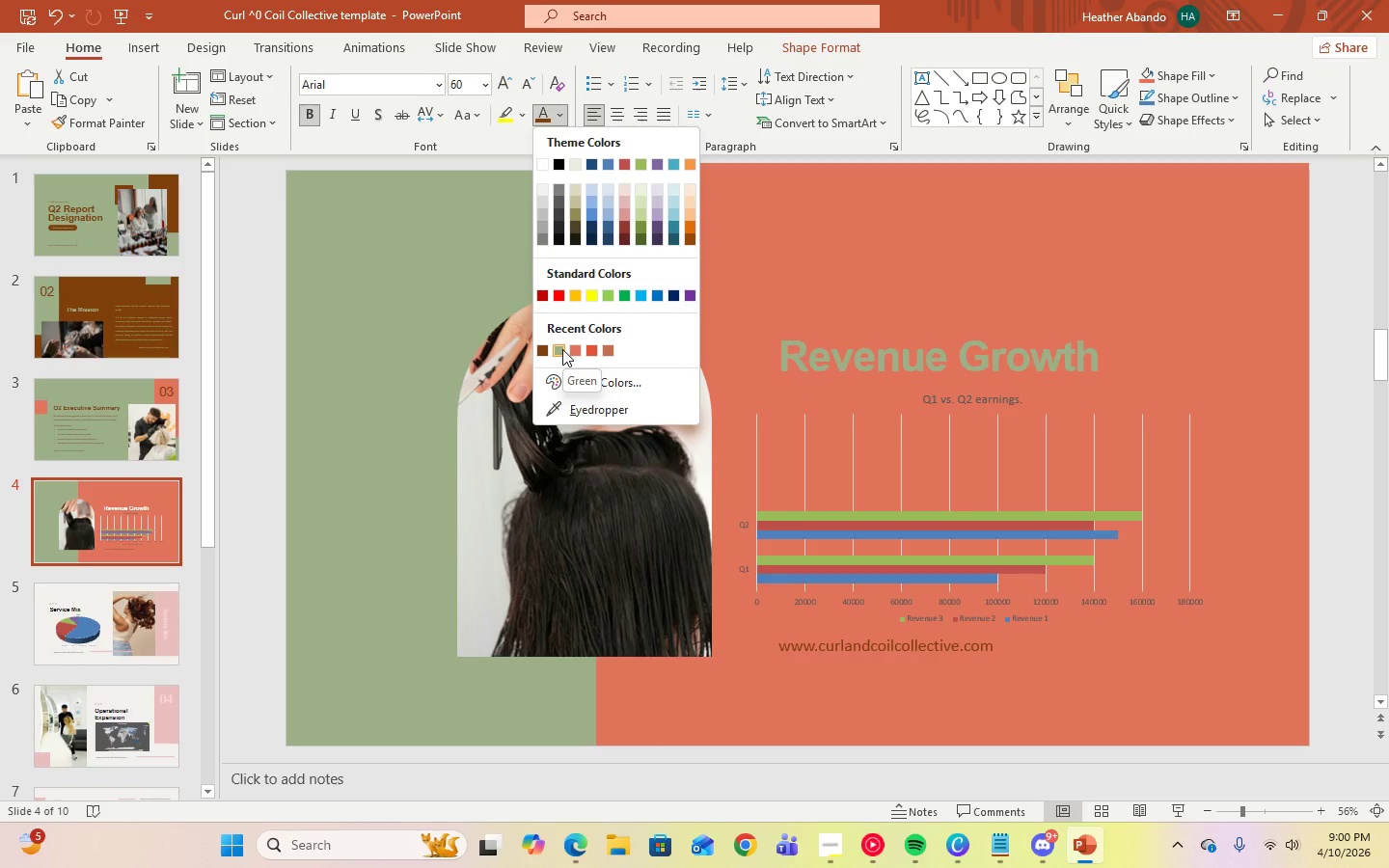 
left_click([562, 349])
 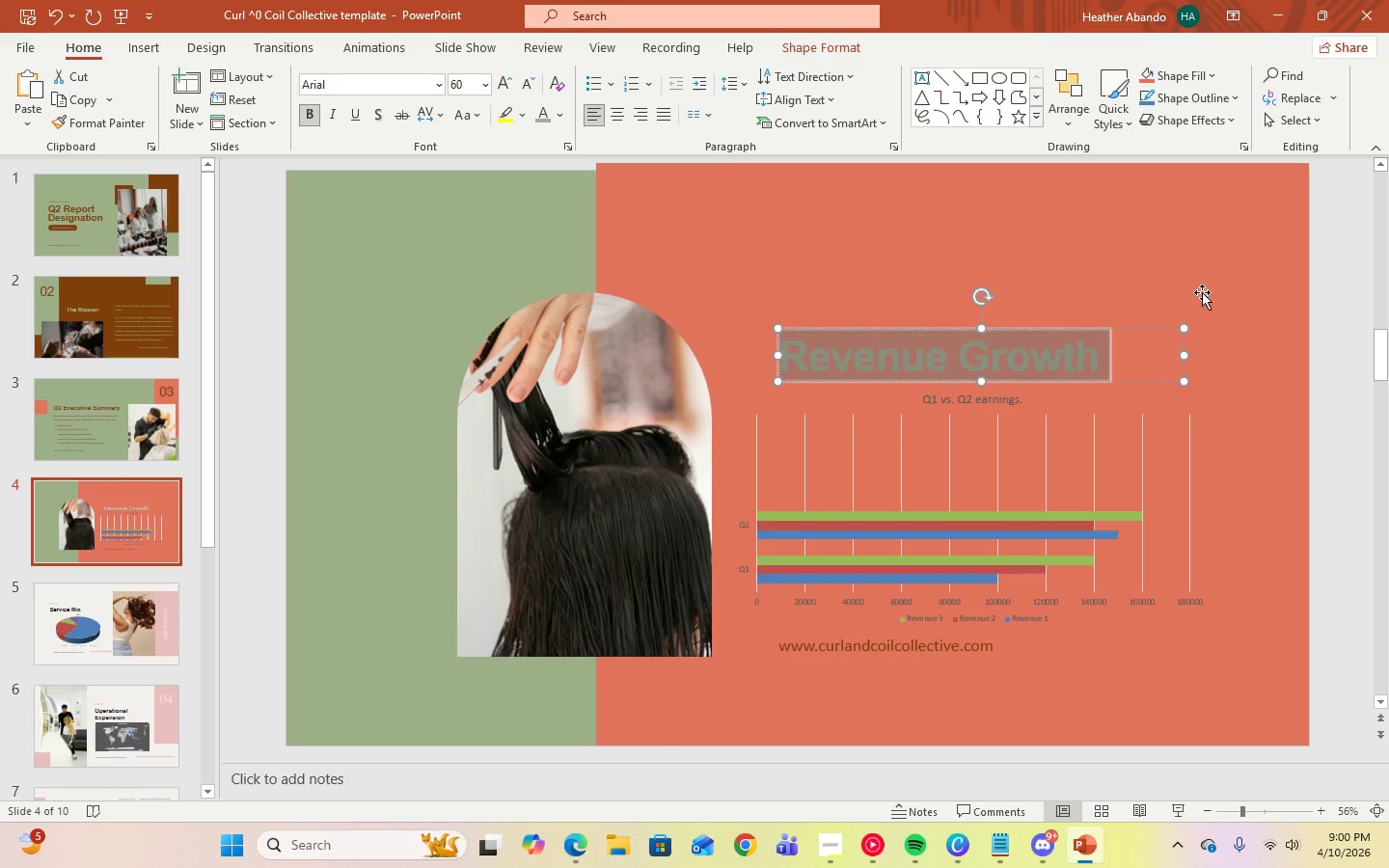 
left_click([1202, 291])
 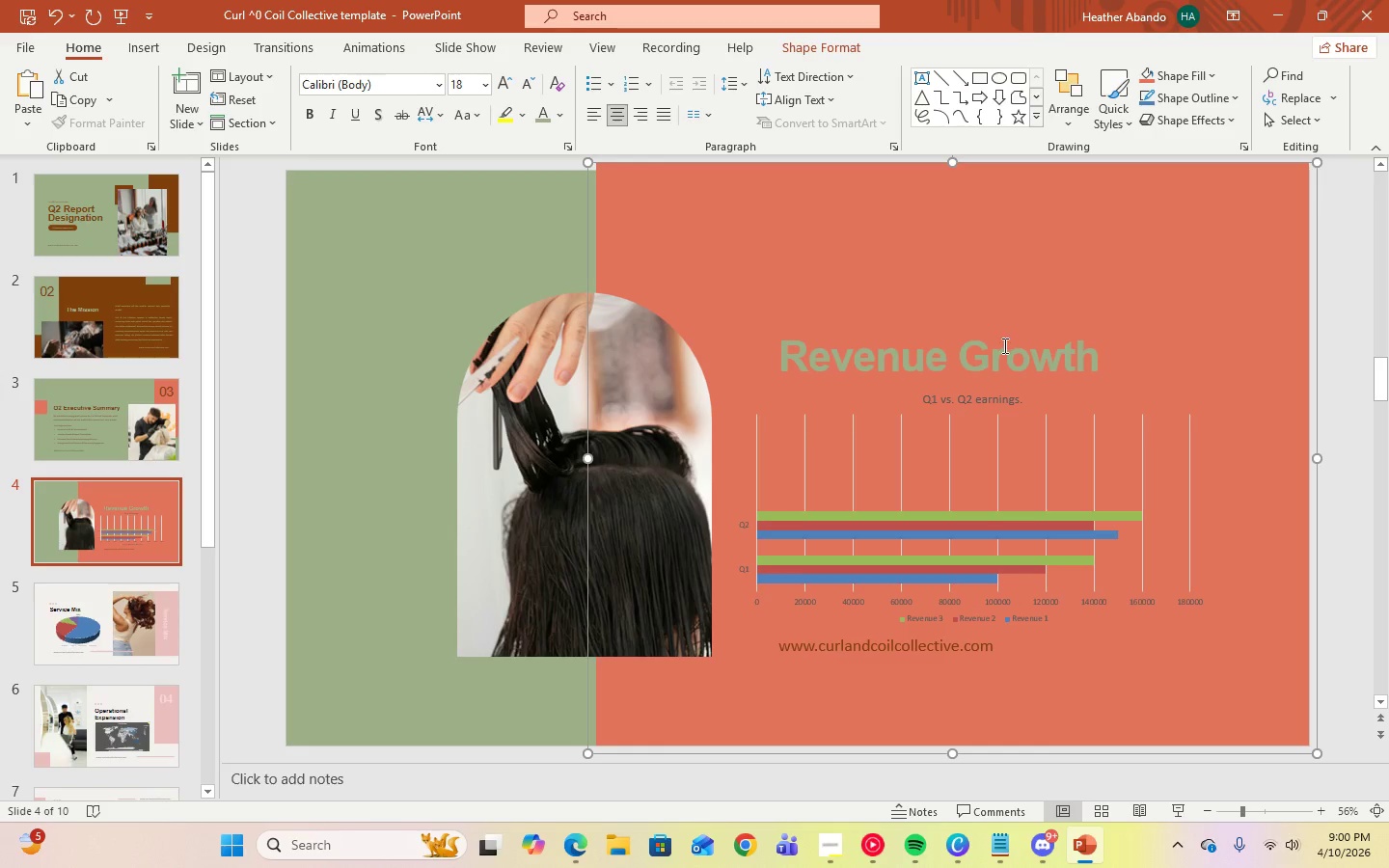 
left_click([1008, 367])
 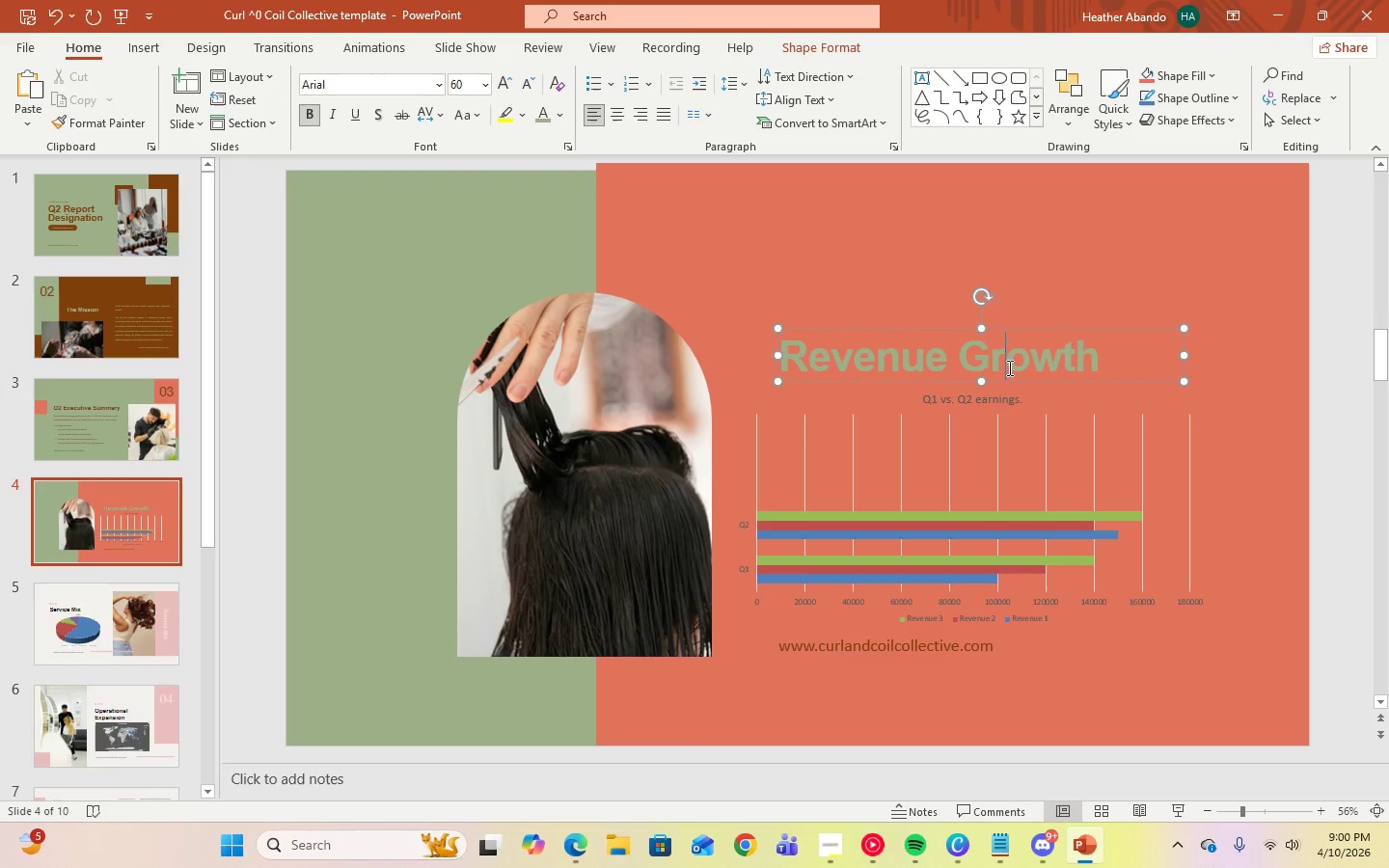 
key(Control+A)
 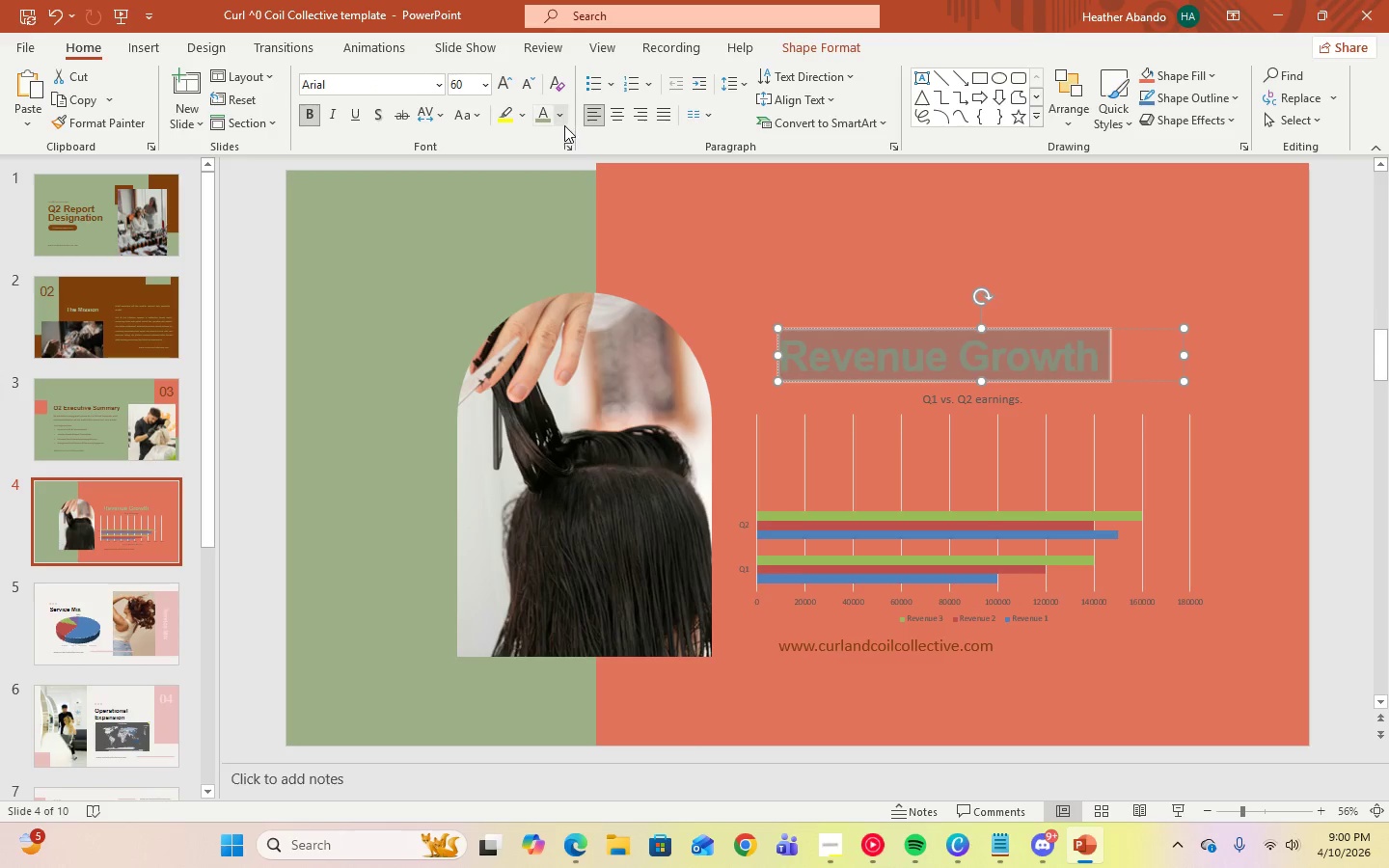 
left_click([560, 122])
 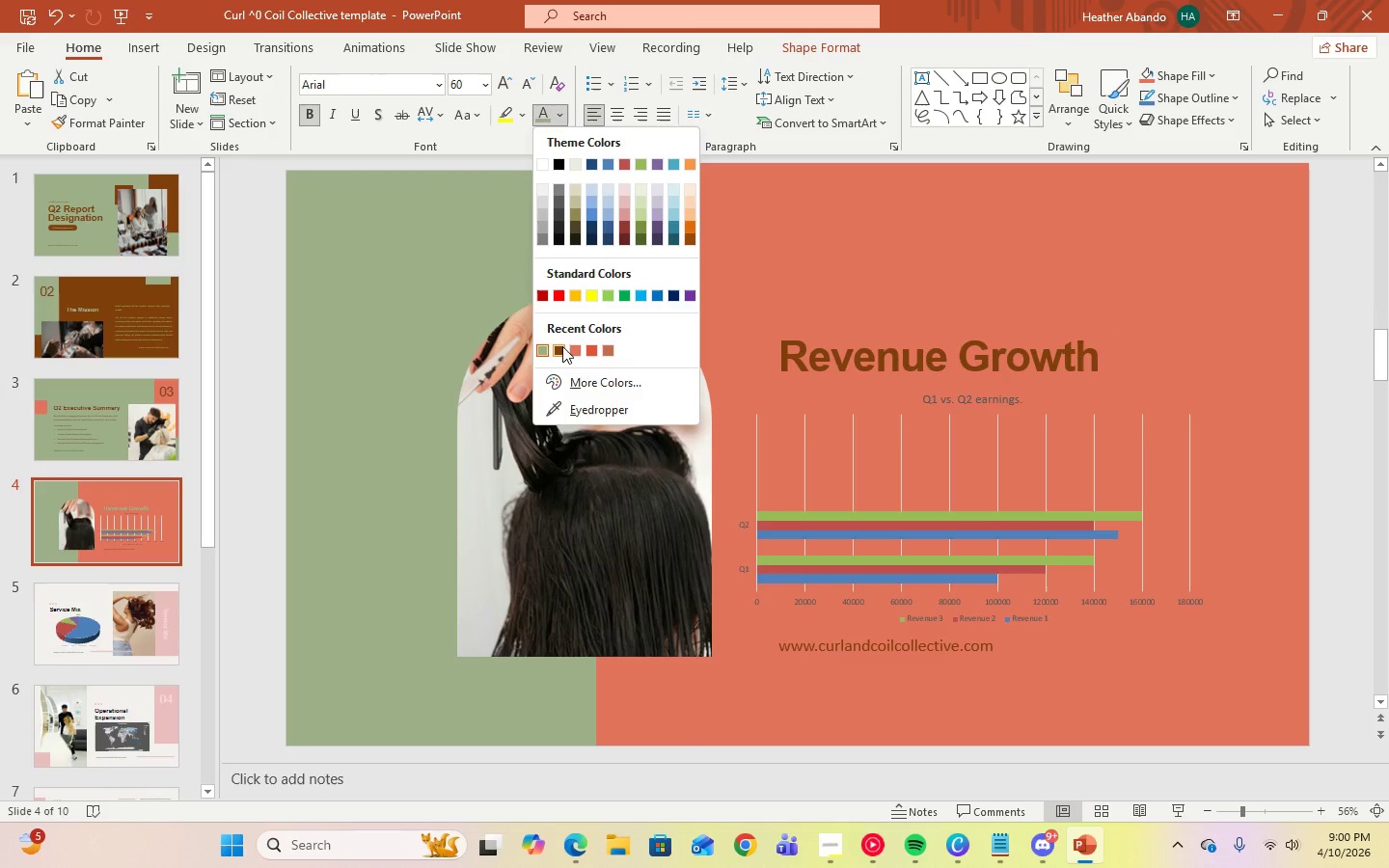 
left_click([561, 350])
 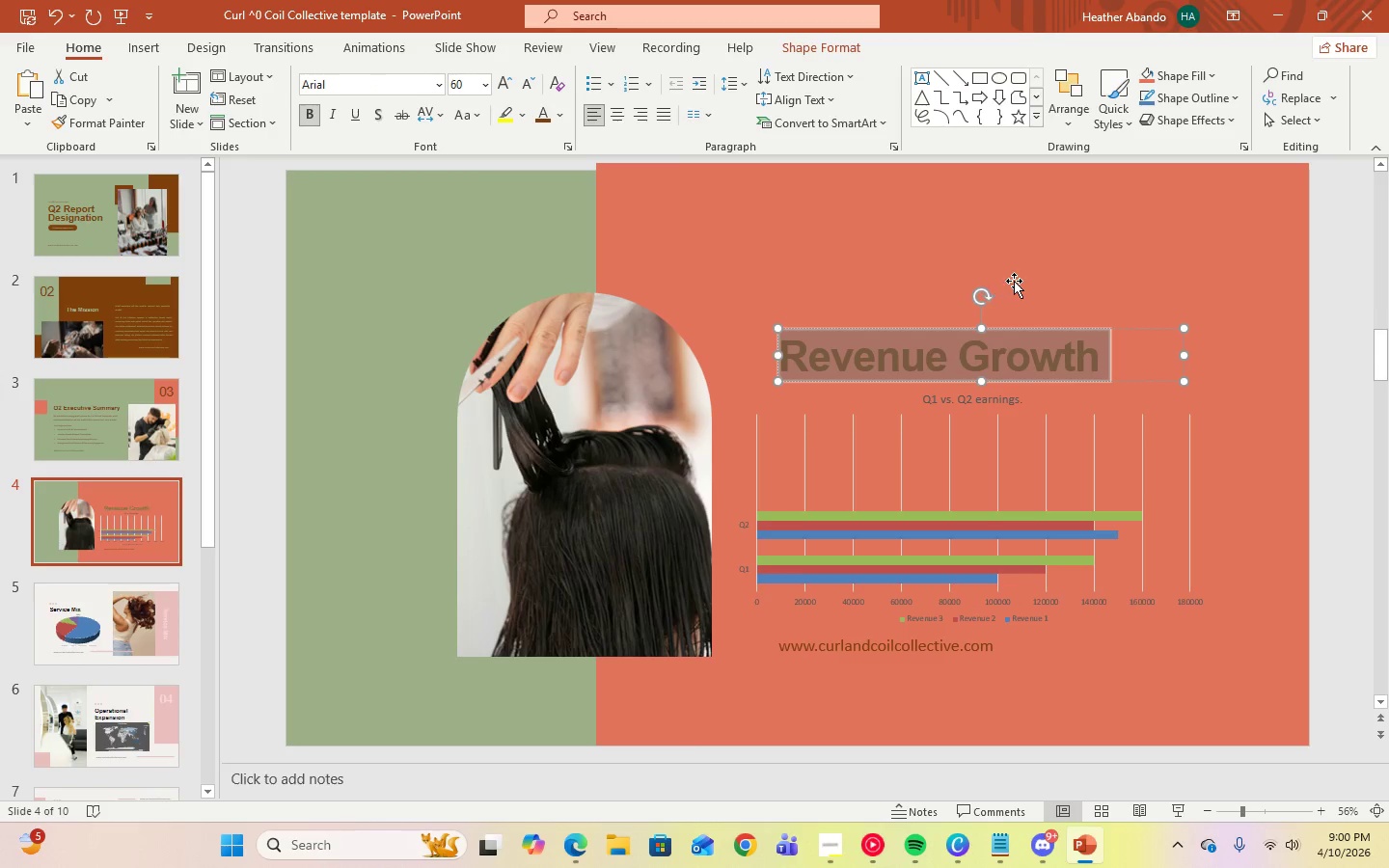 
left_click([1014, 281])
 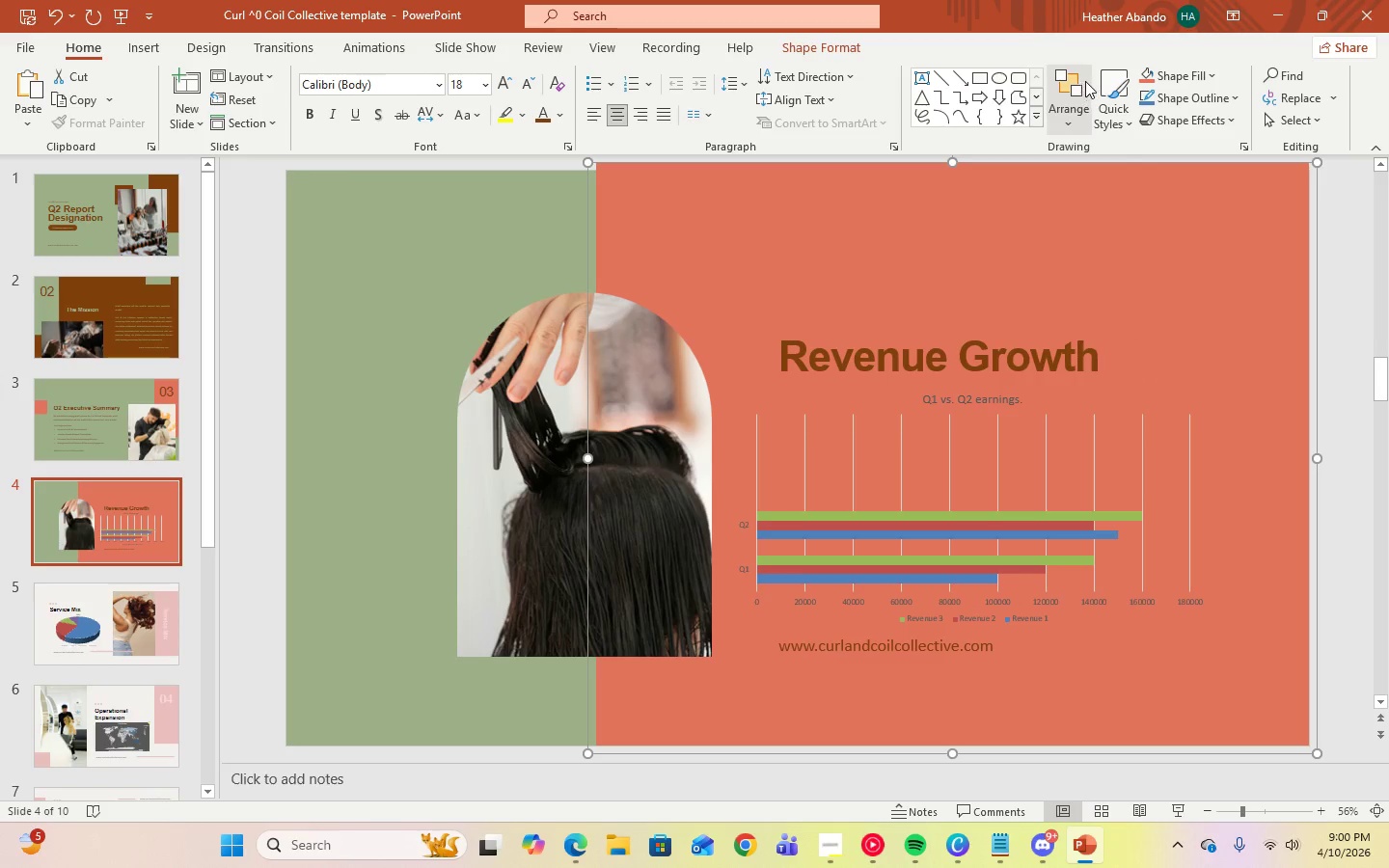 
left_click([1208, 78])
 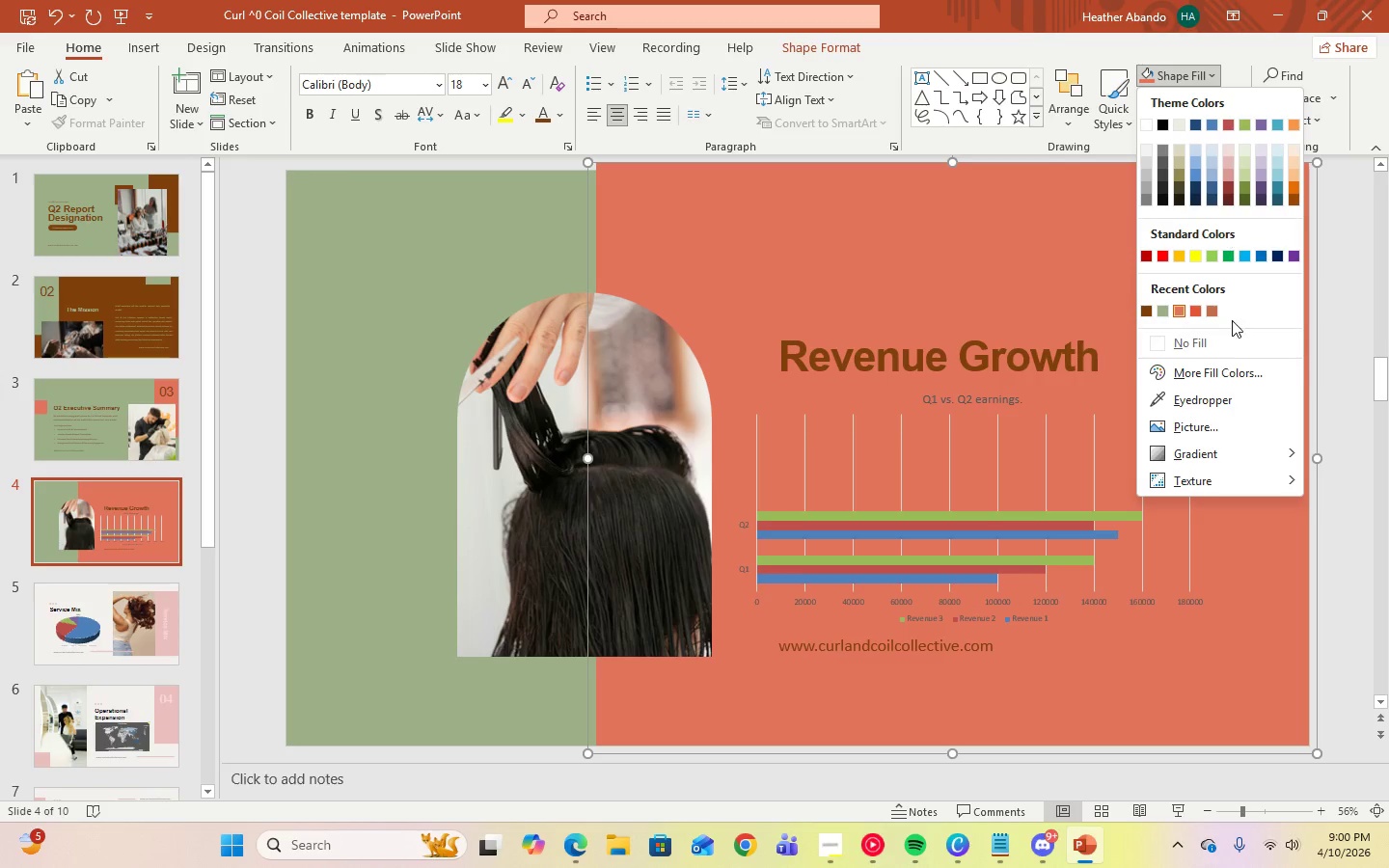 
mouse_move([1195, 462])
 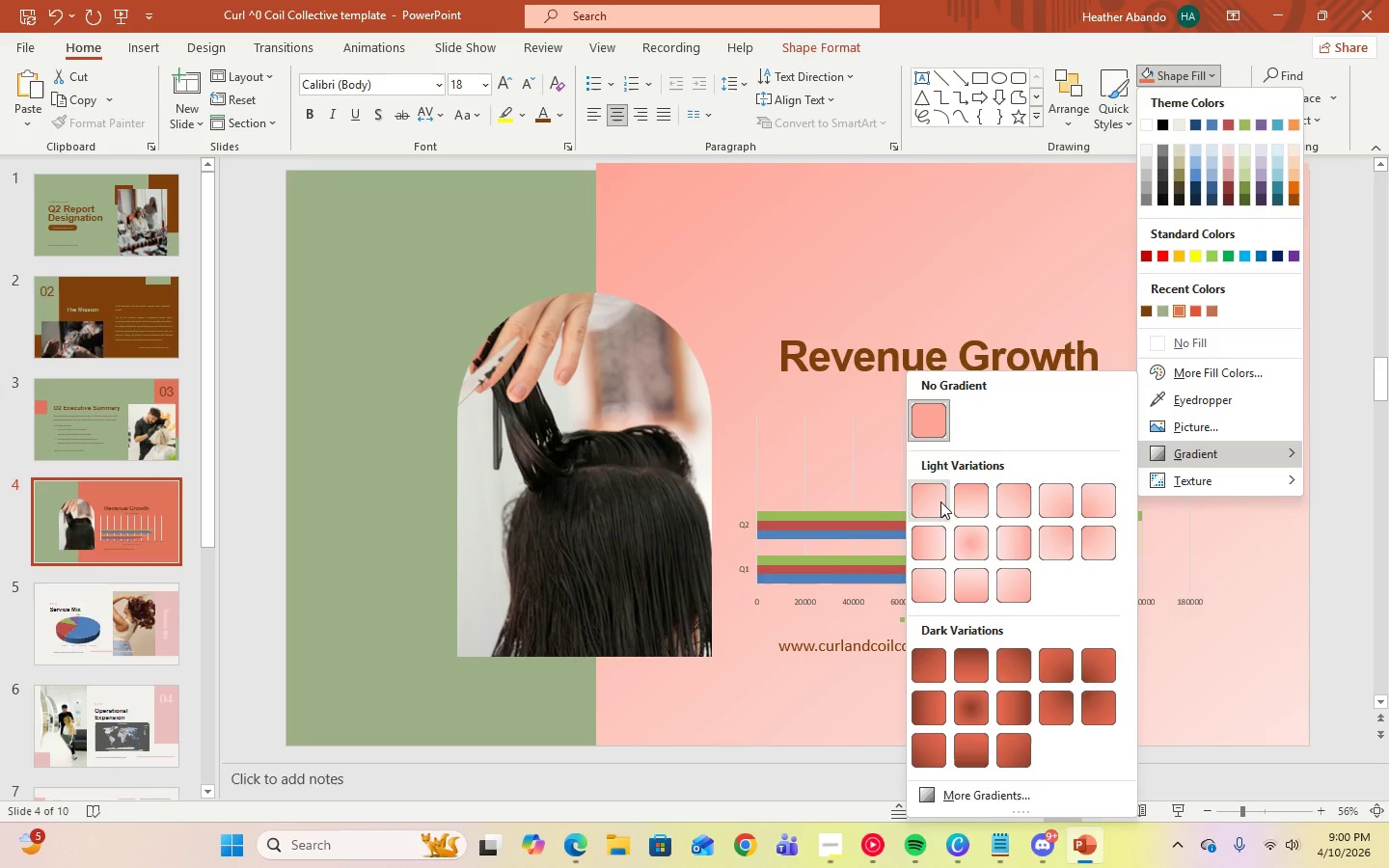 
wait(7.97)
 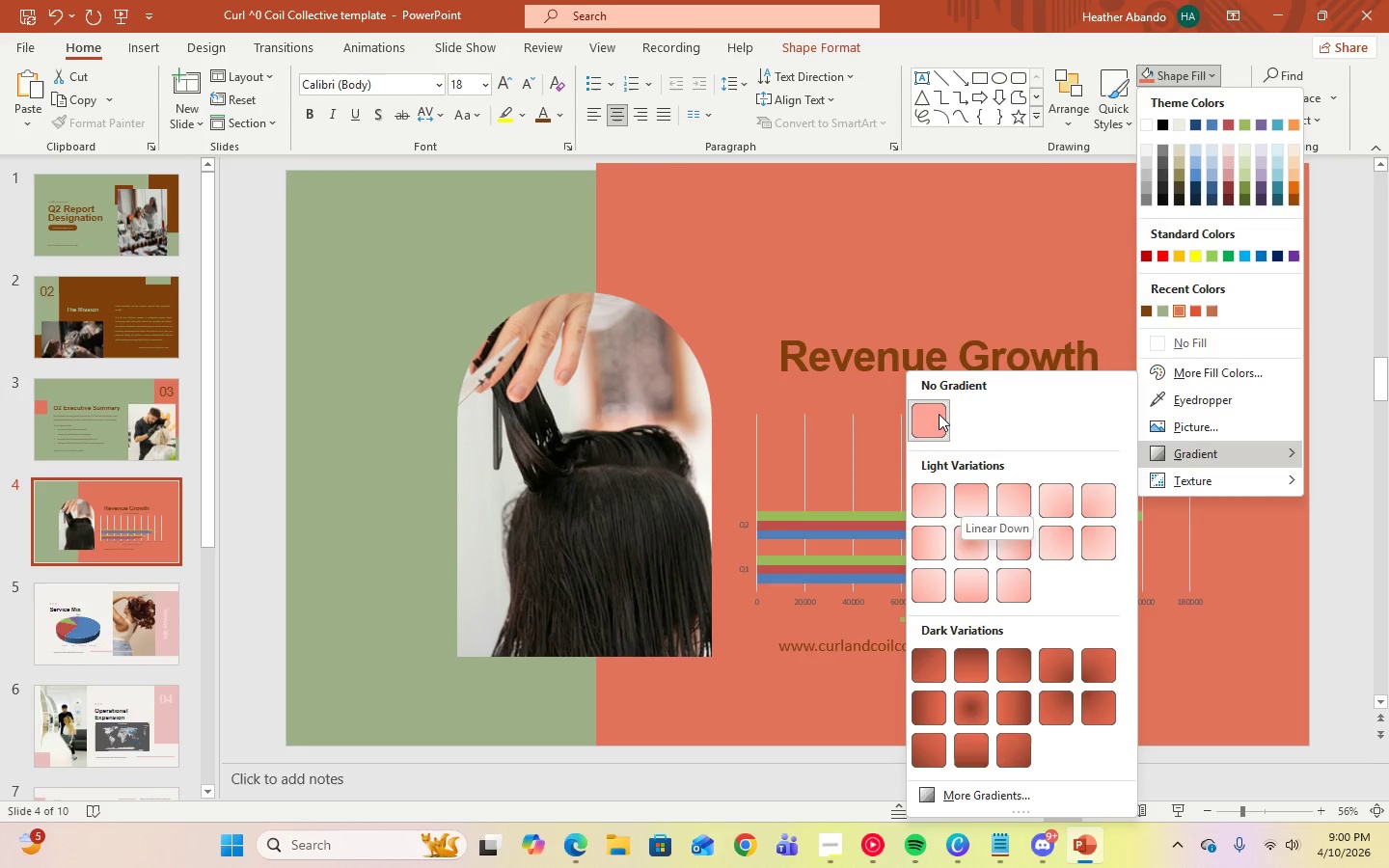 
left_click([940, 511])
 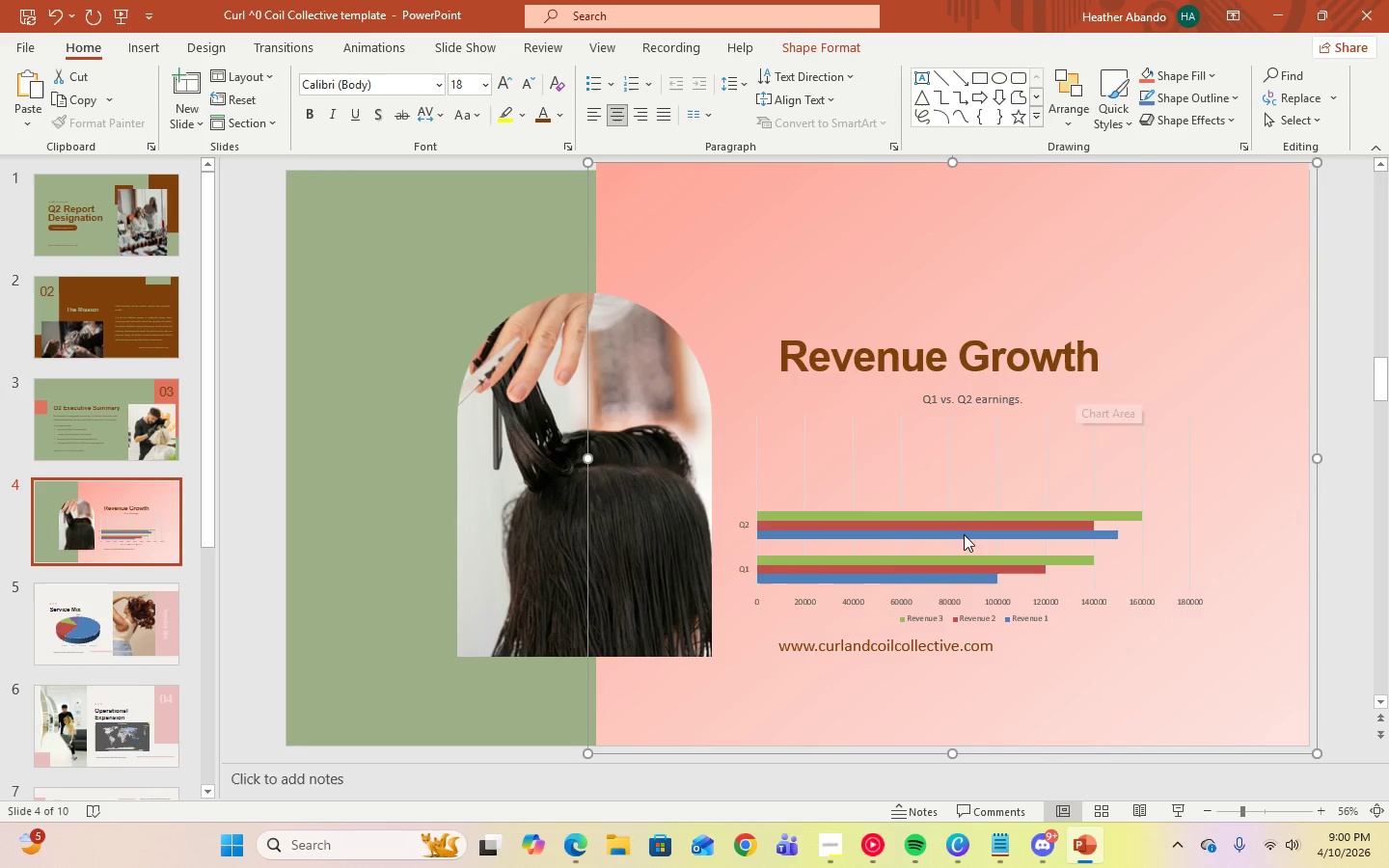 
left_click([897, 473])
 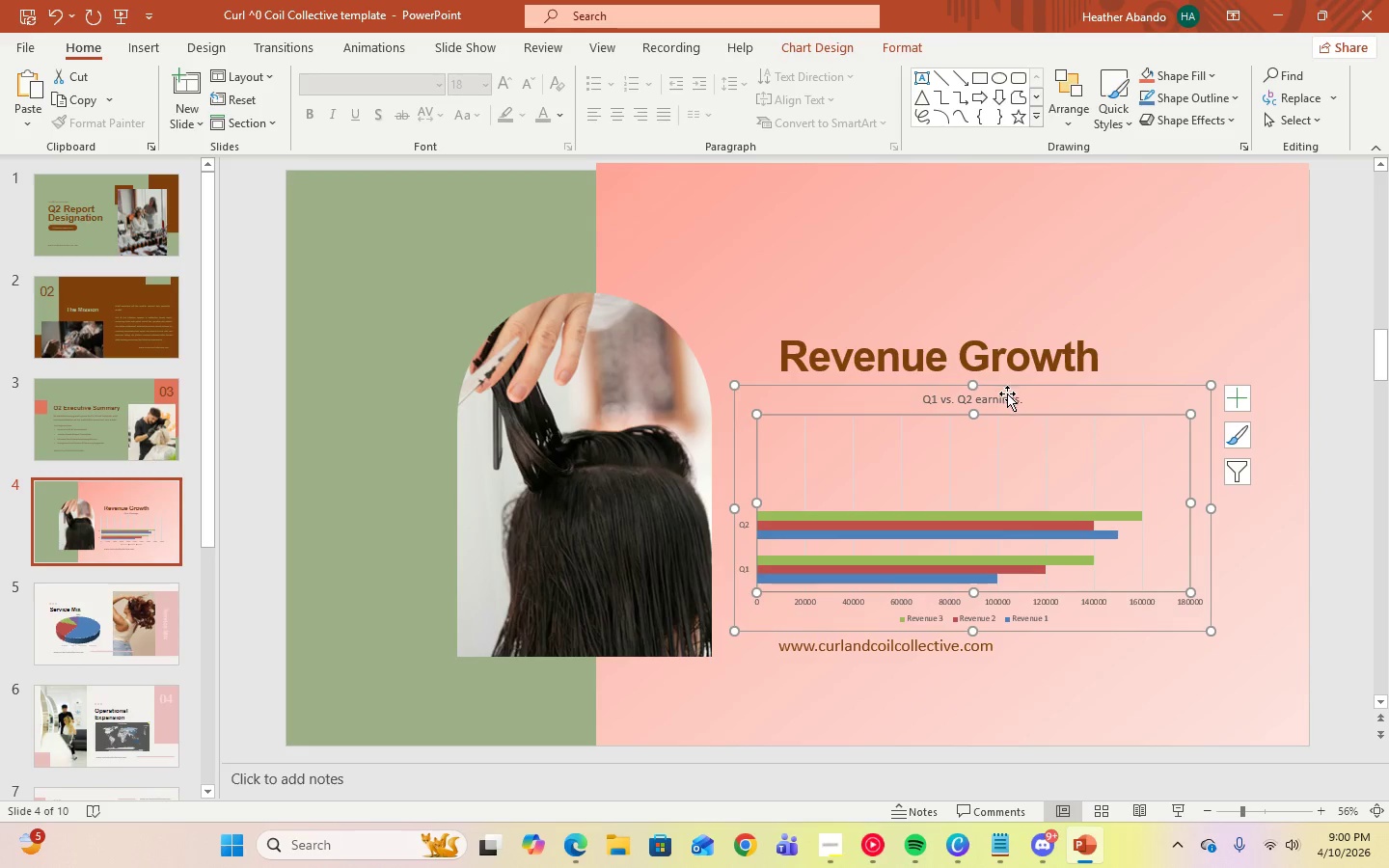 
left_click([1013, 400])
 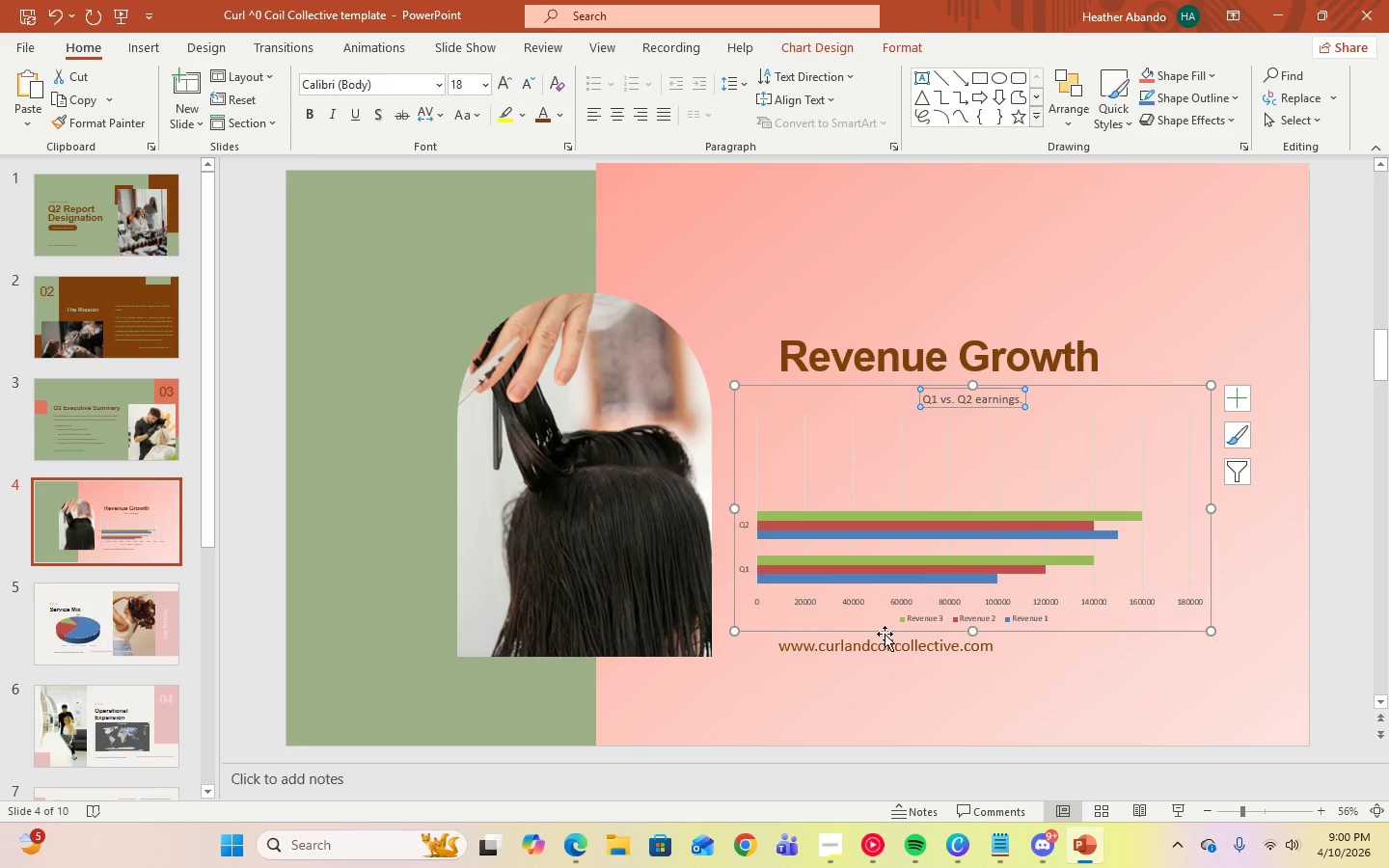 
left_click([882, 648])
 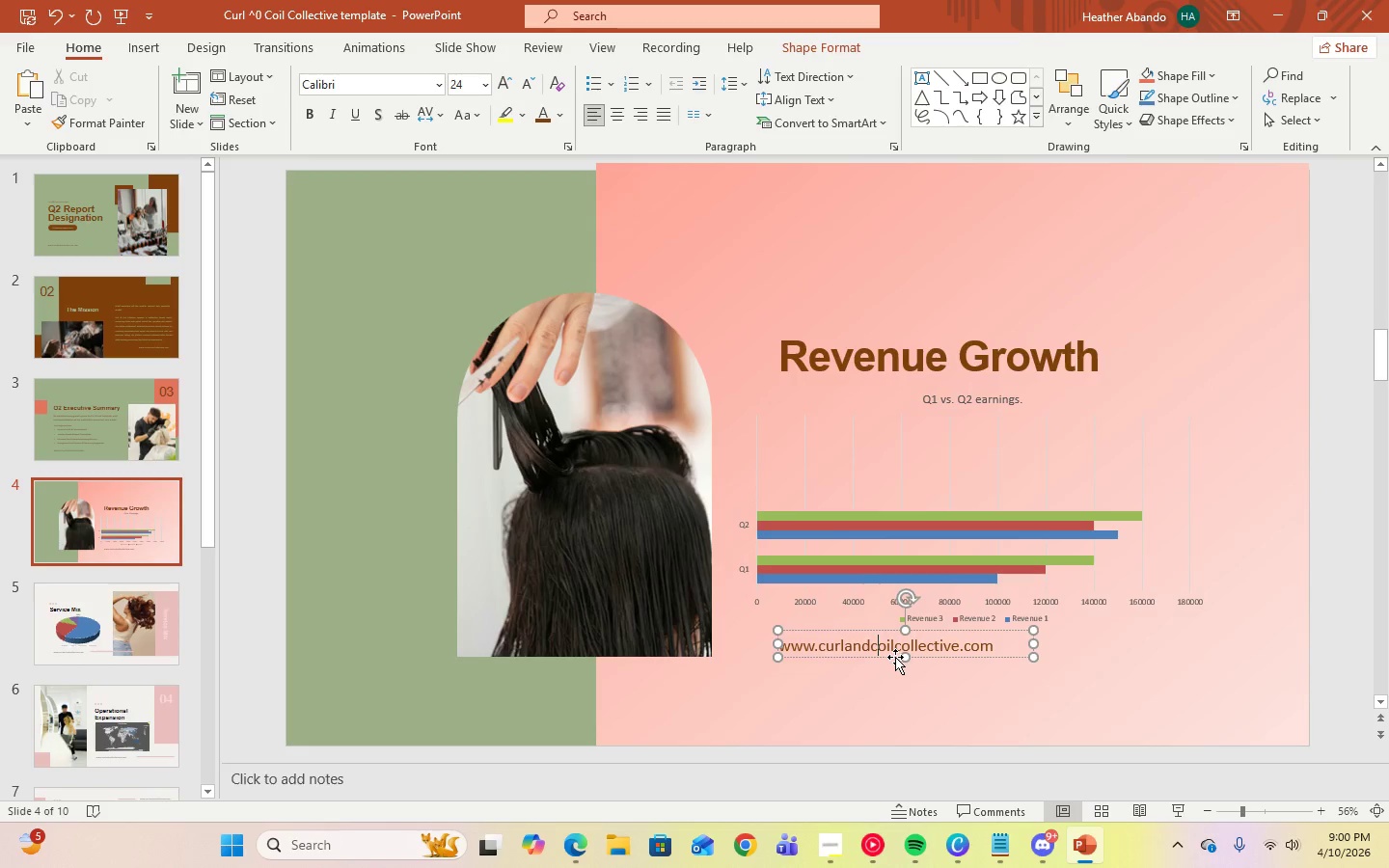 
left_click_drag(start_coordinate=[895, 657], to_coordinate=[895, 662])
 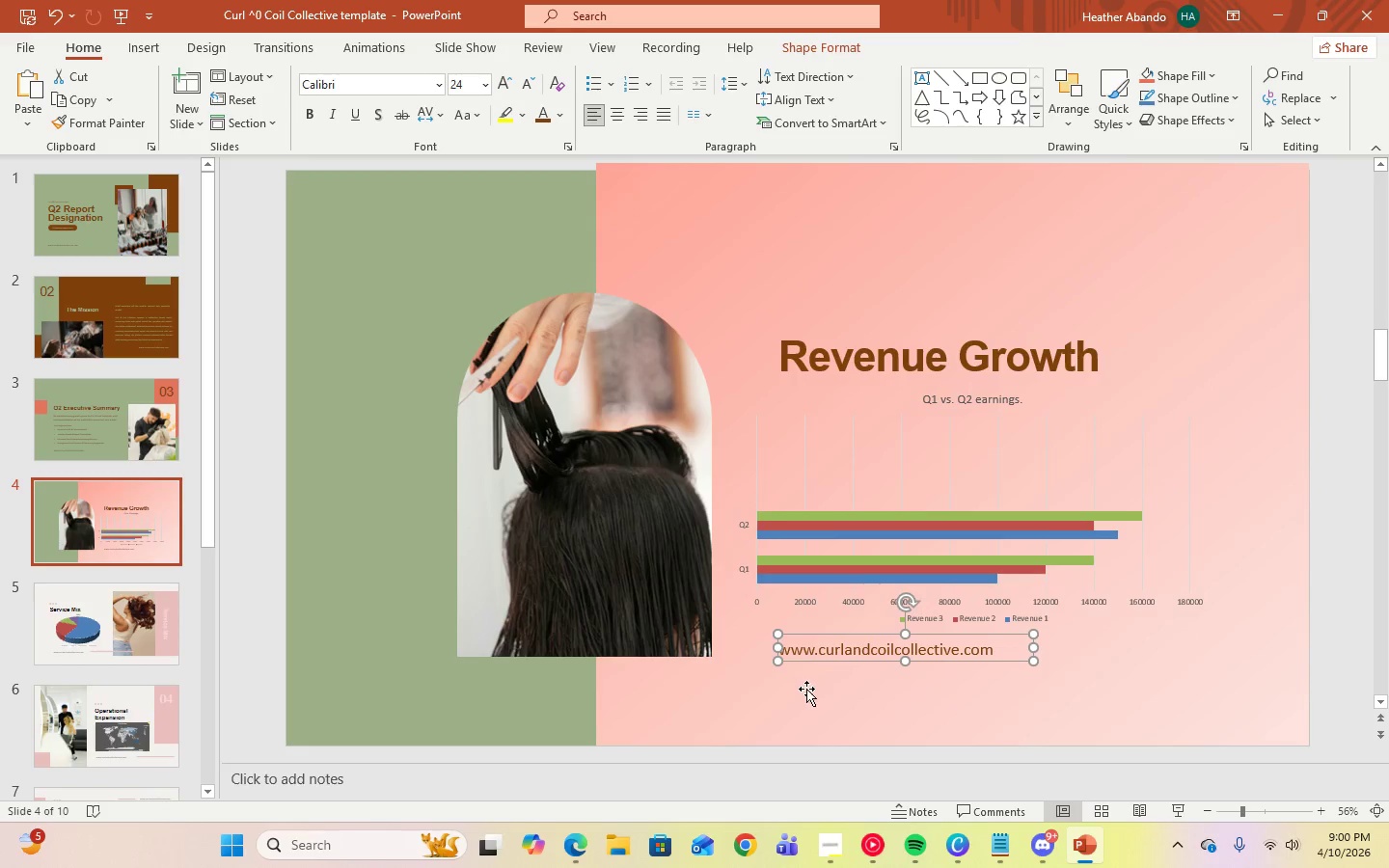 
left_click([806, 689])
 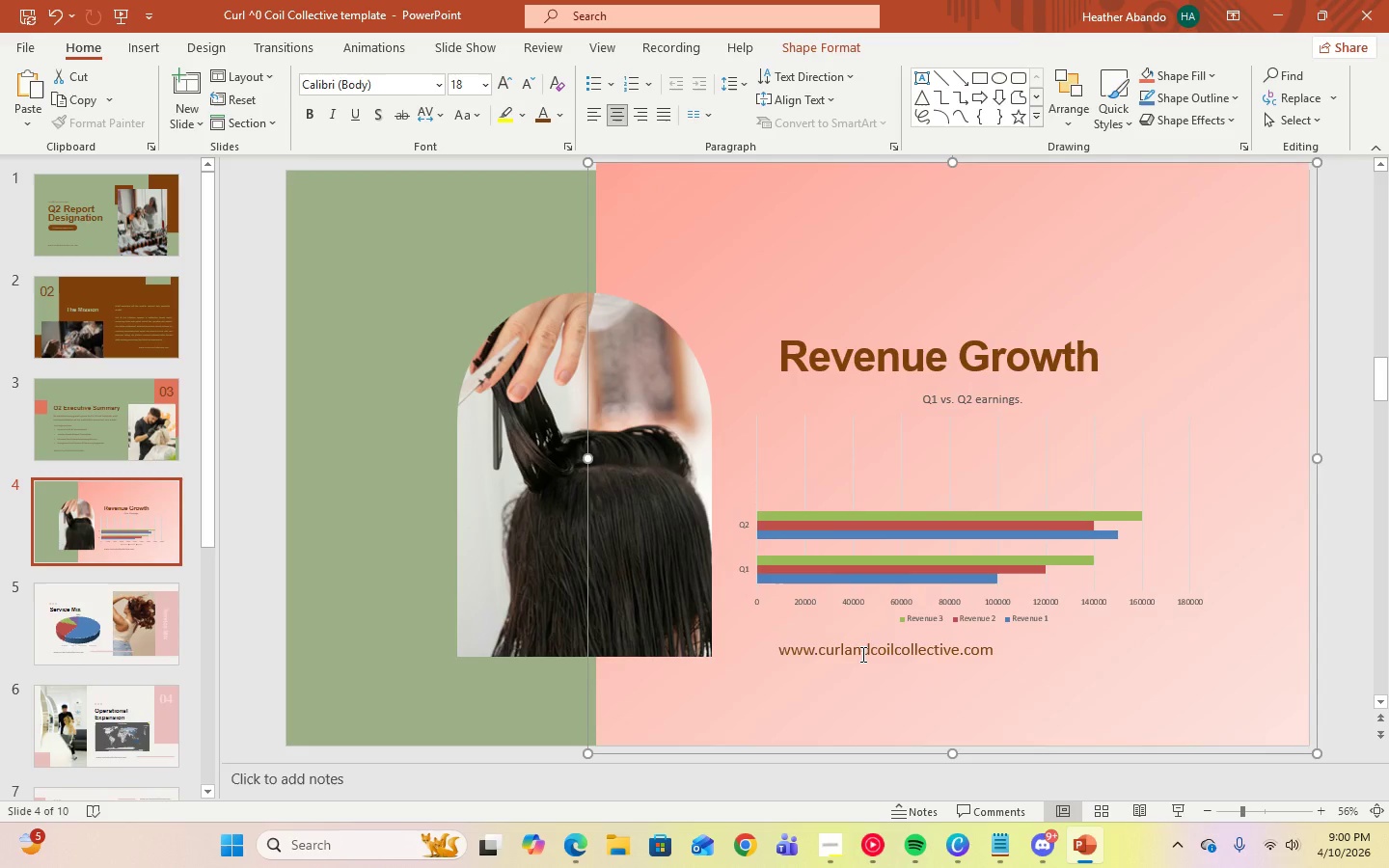 
left_click([861, 654])
 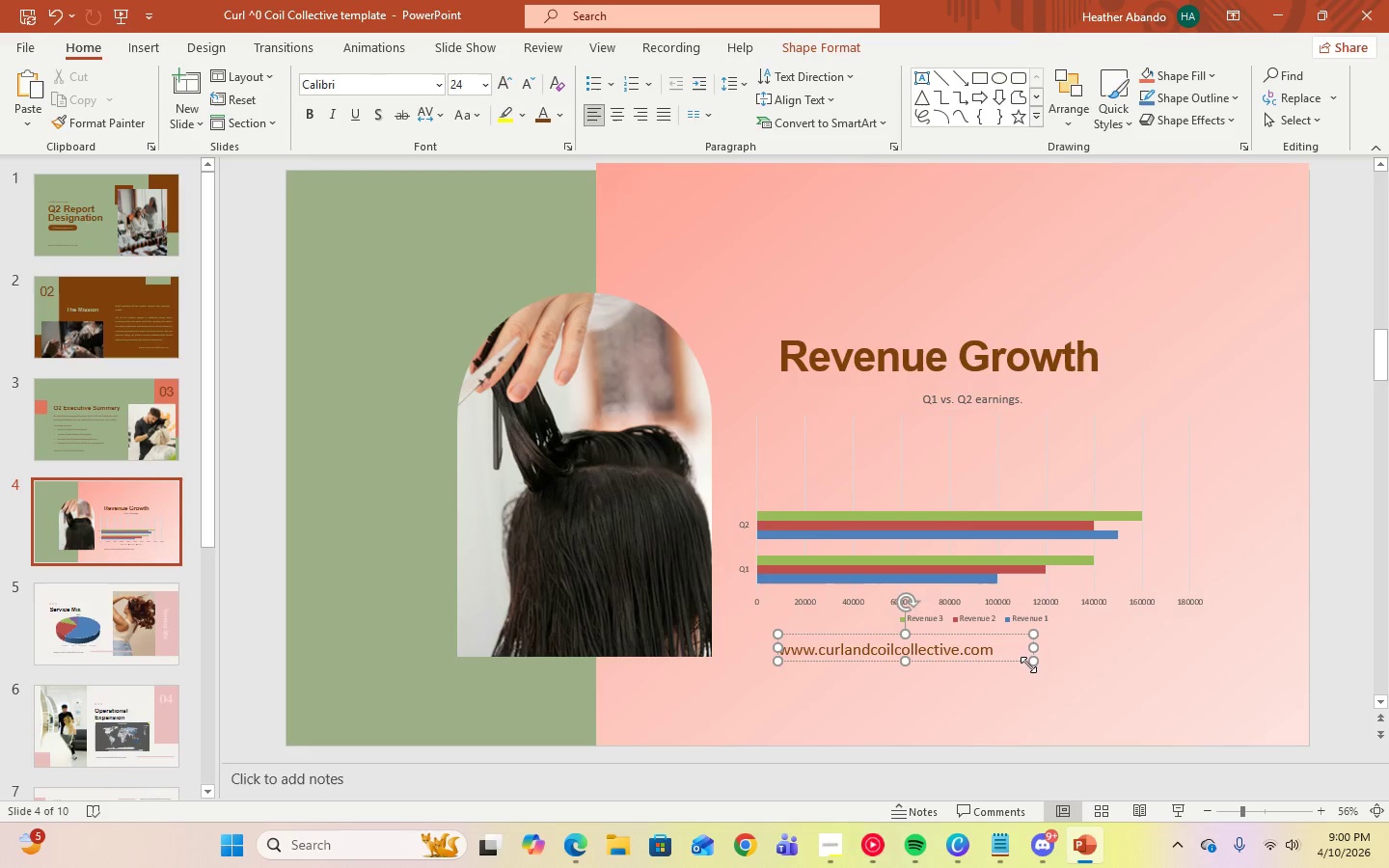 
left_click([1103, 609])
 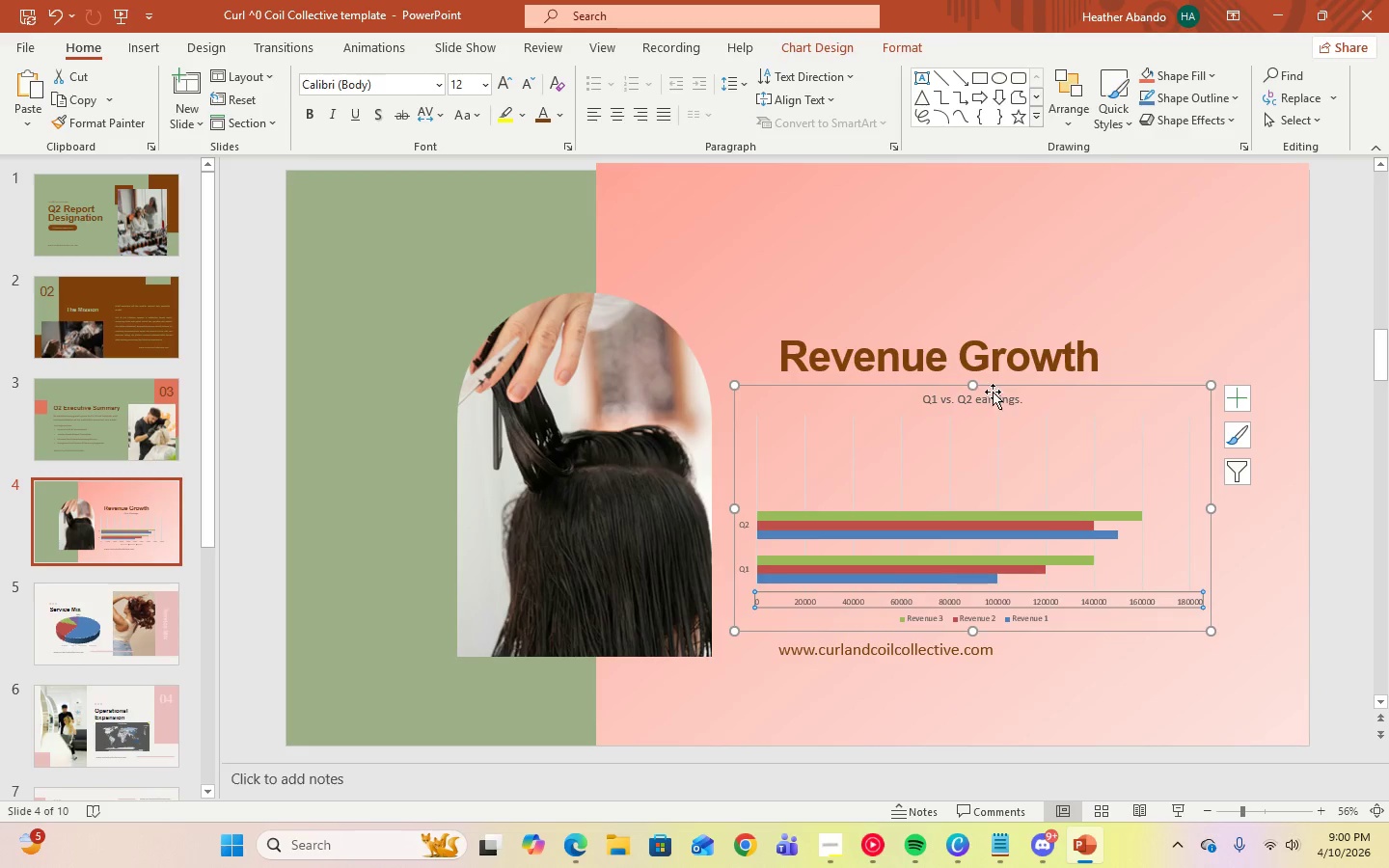 
left_click([993, 398])
 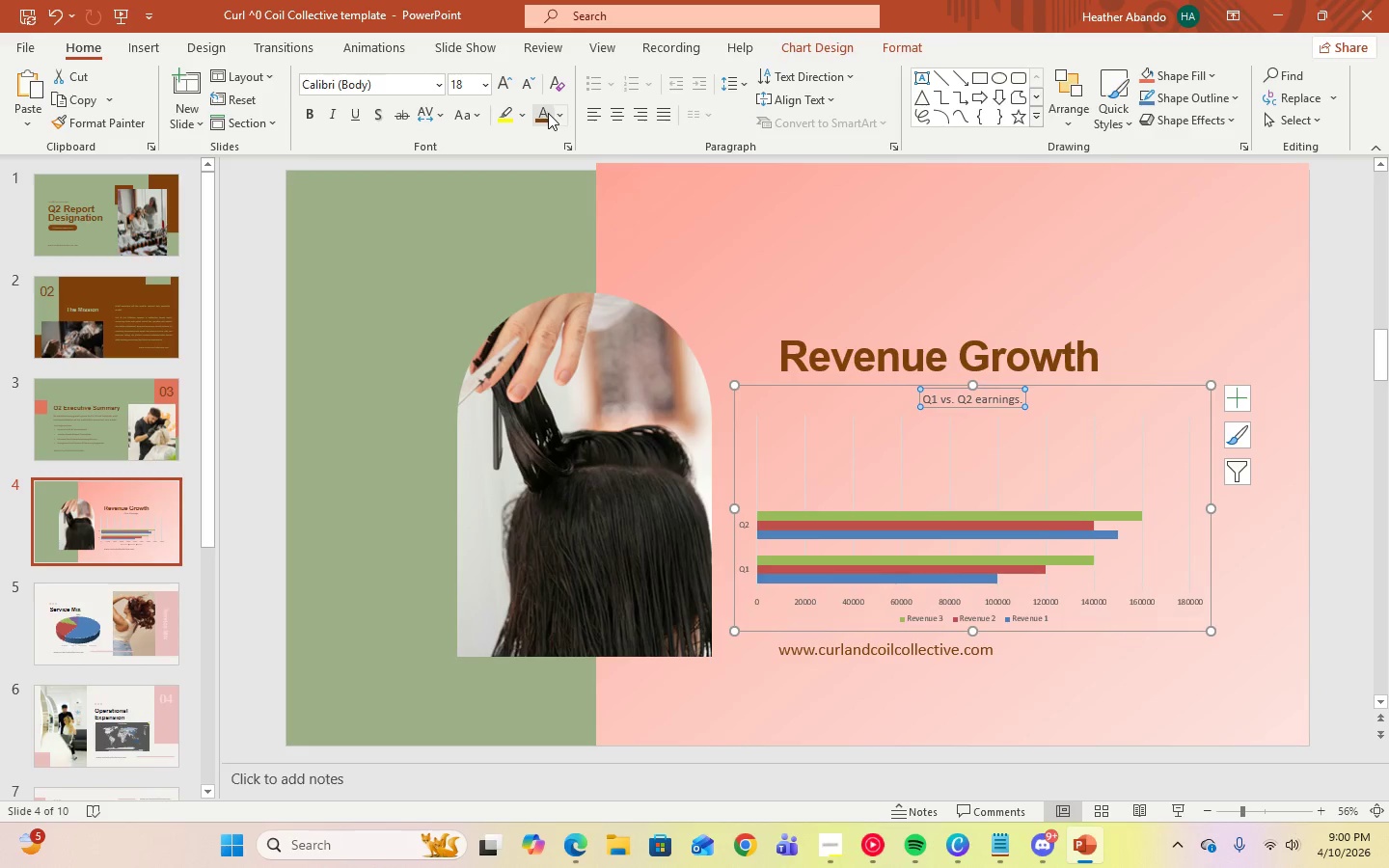 
left_click([558, 116])
 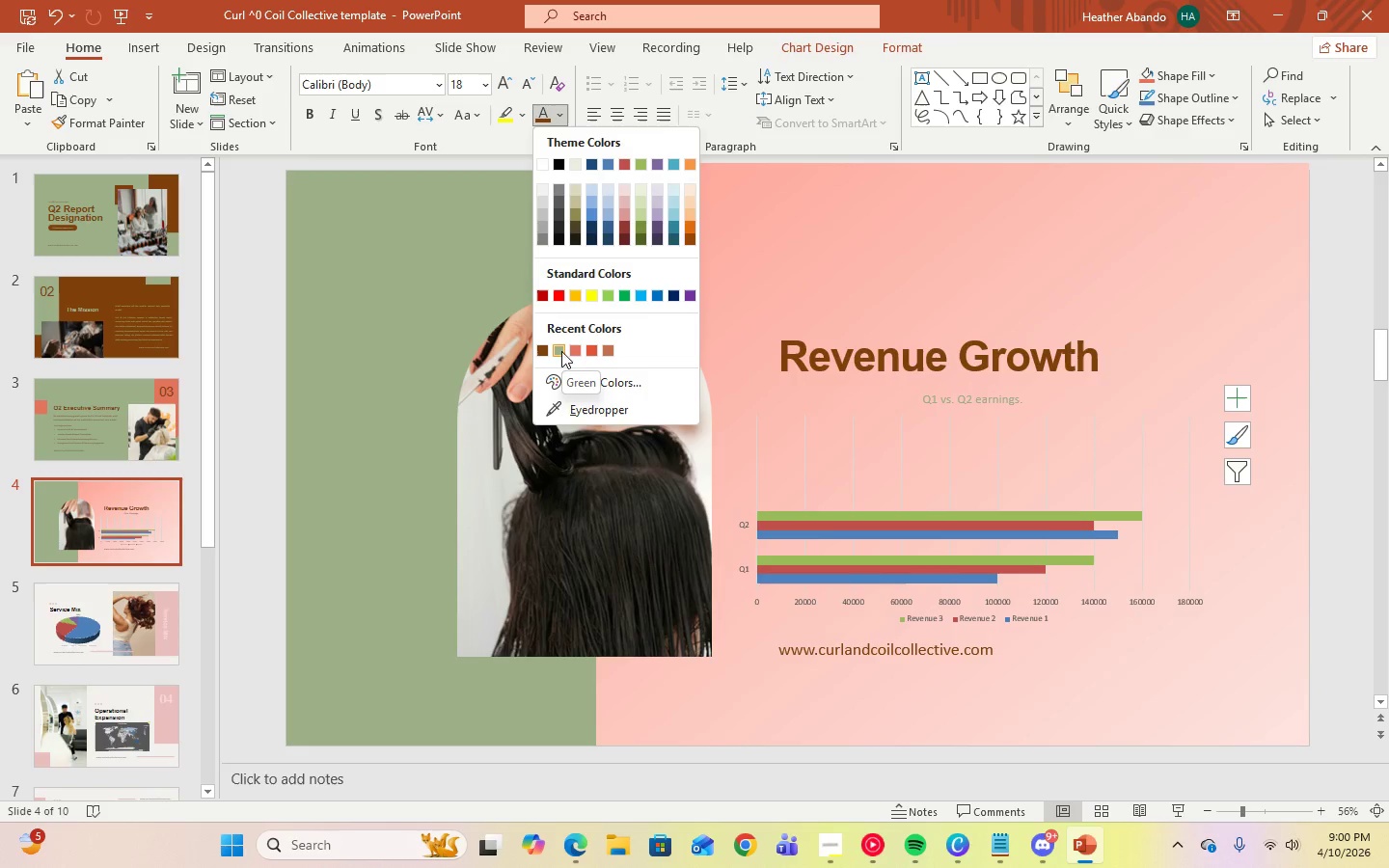 
left_click([541, 350])
 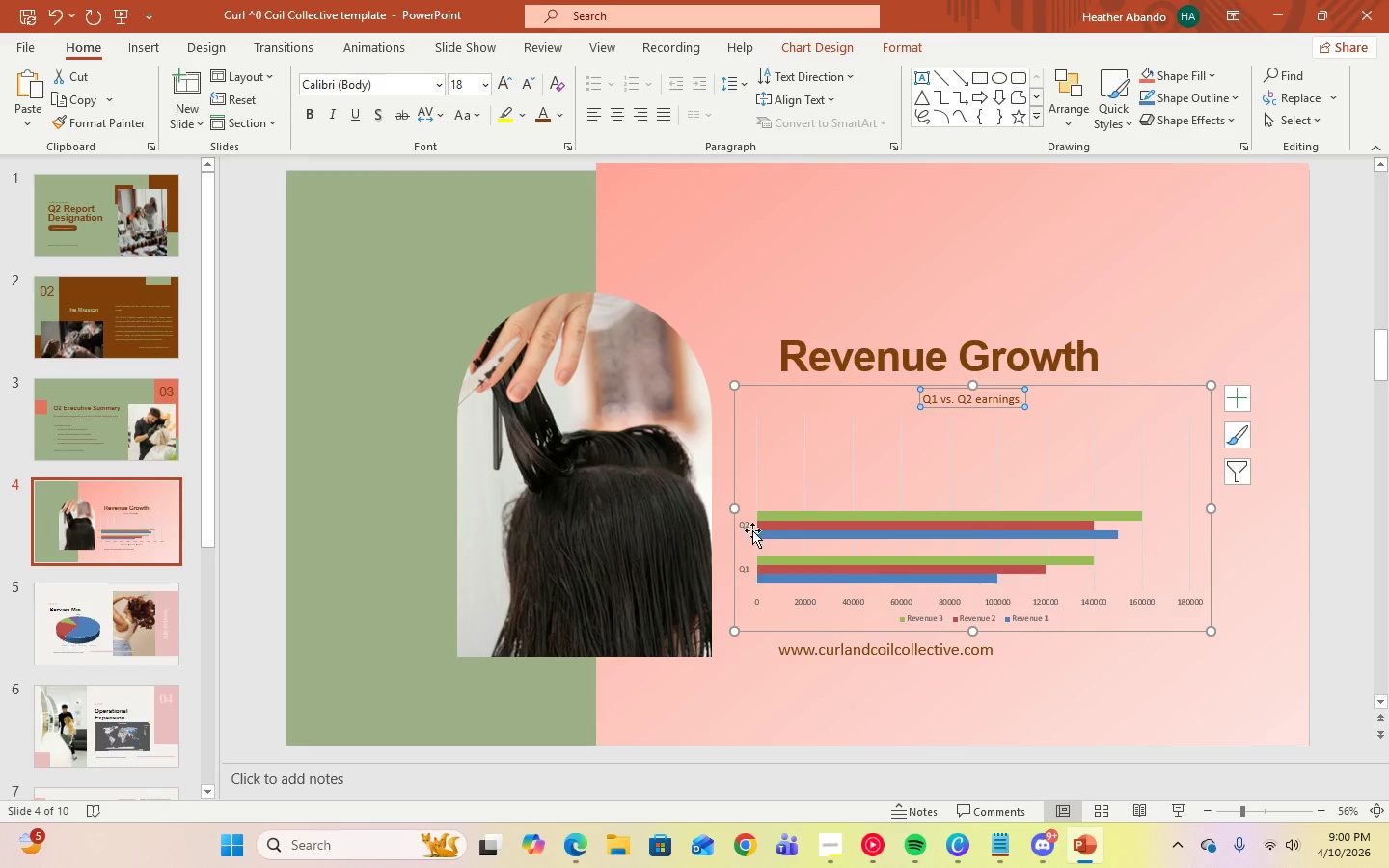 
left_click([746, 528])
 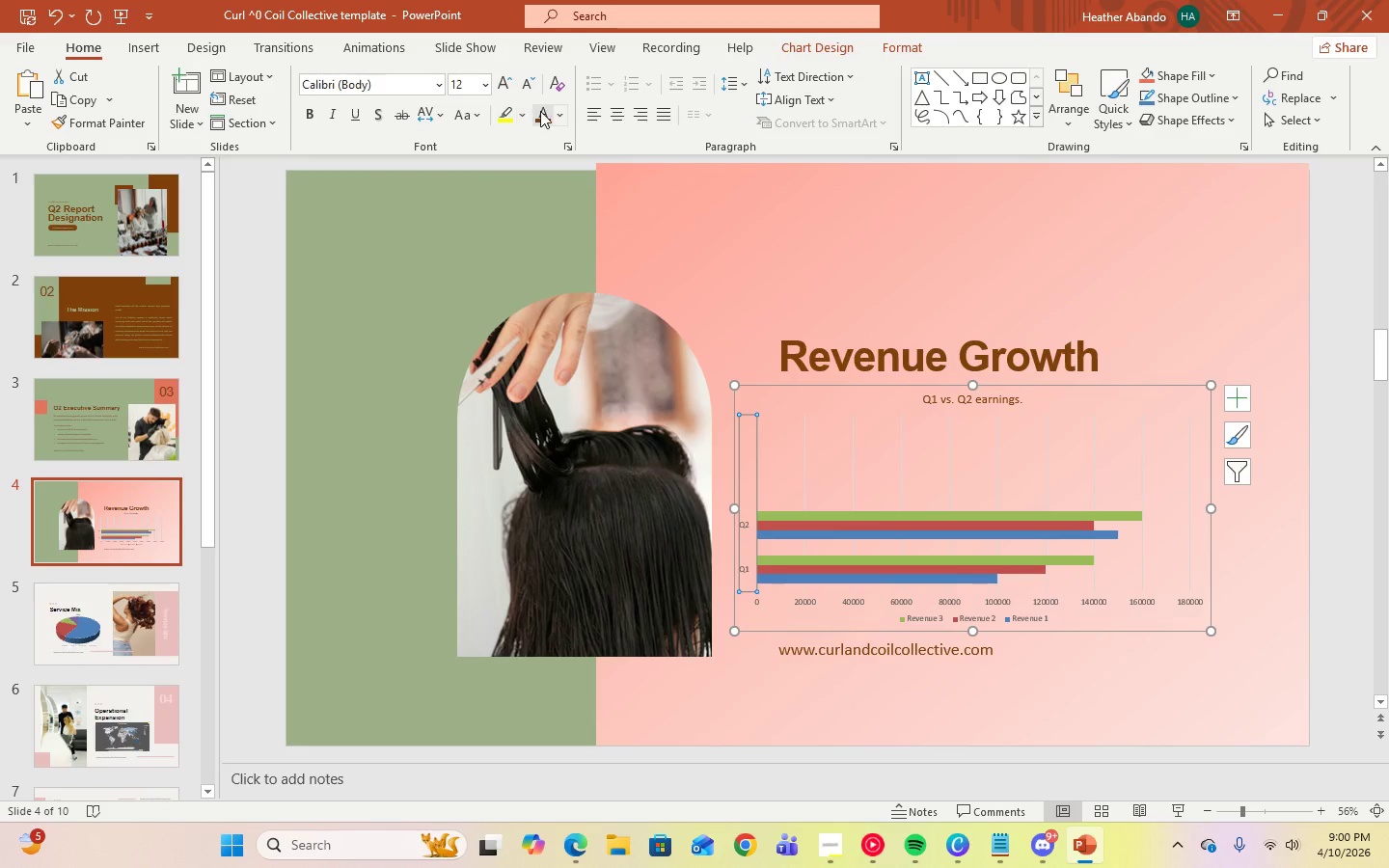 
left_click([551, 117])
 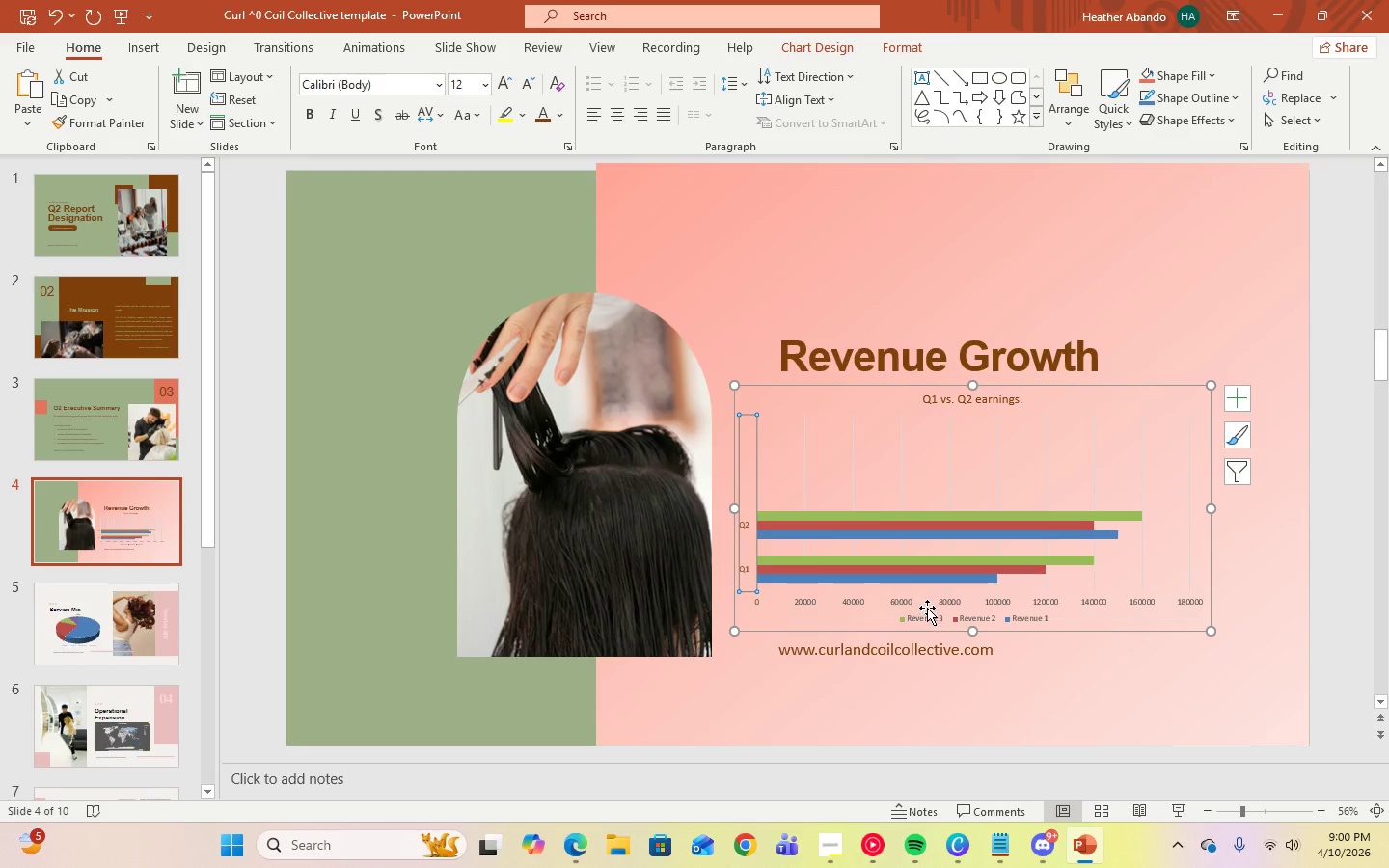 
left_click([927, 602])
 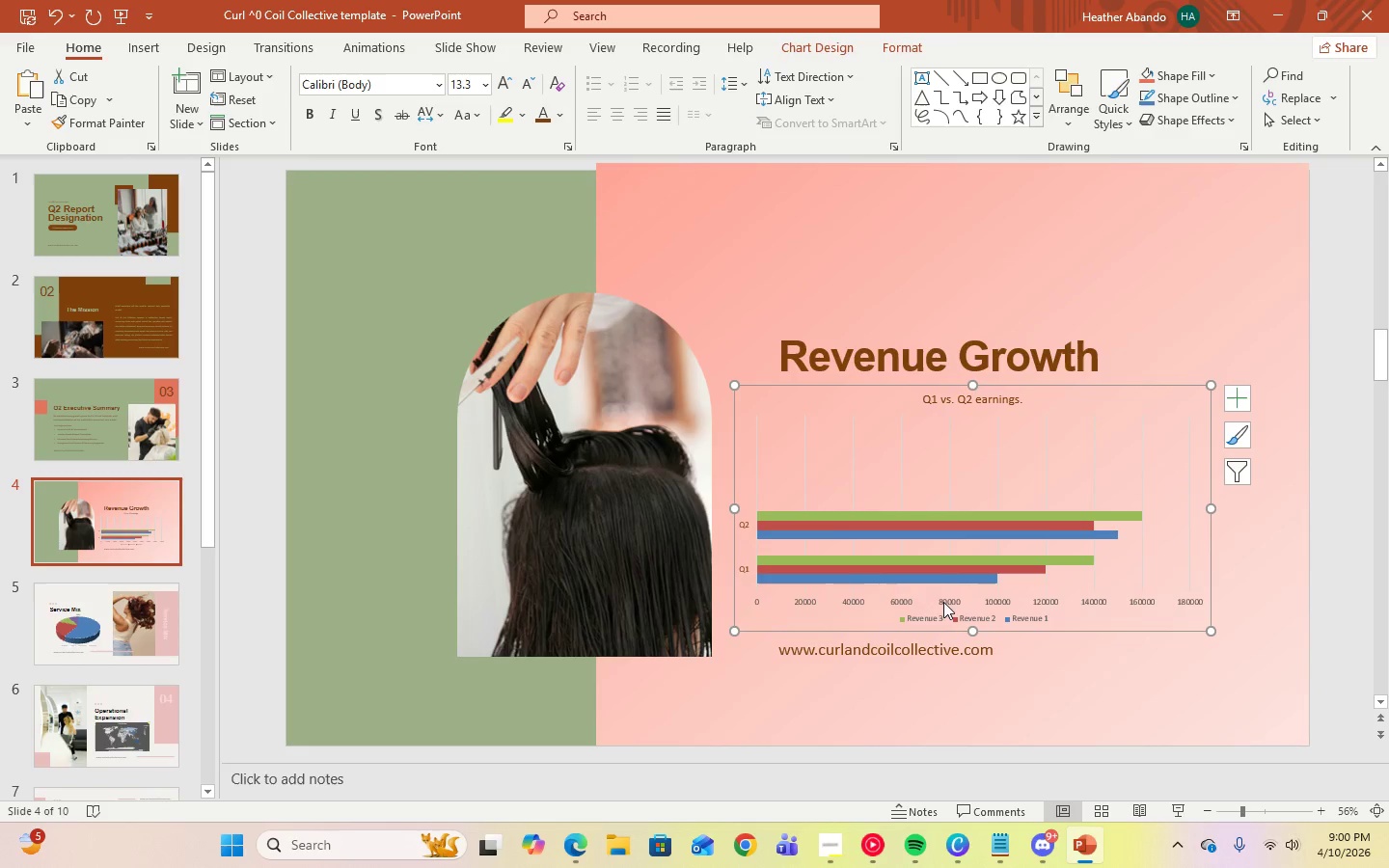 
left_click([944, 602])
 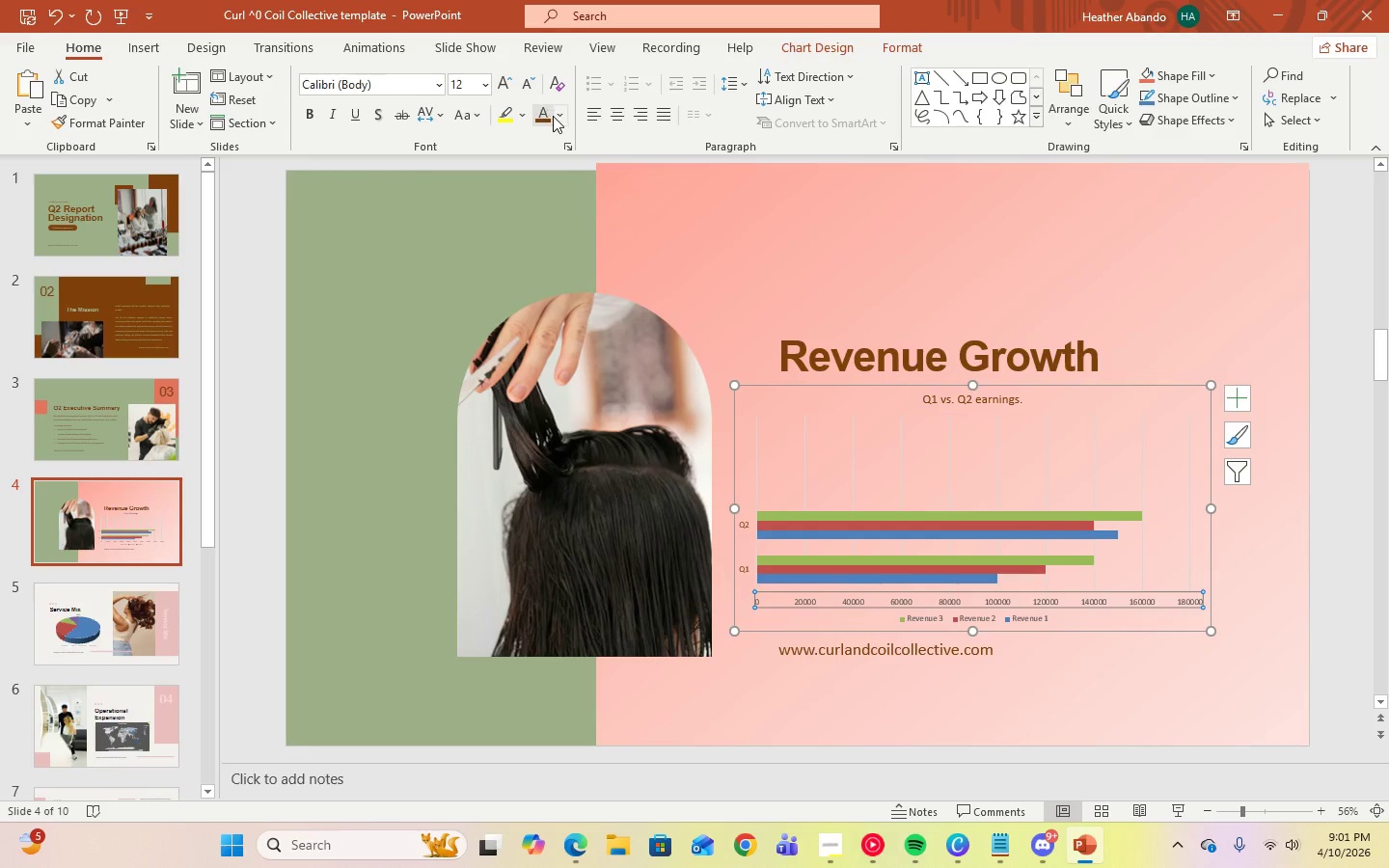 
left_click([545, 115])
 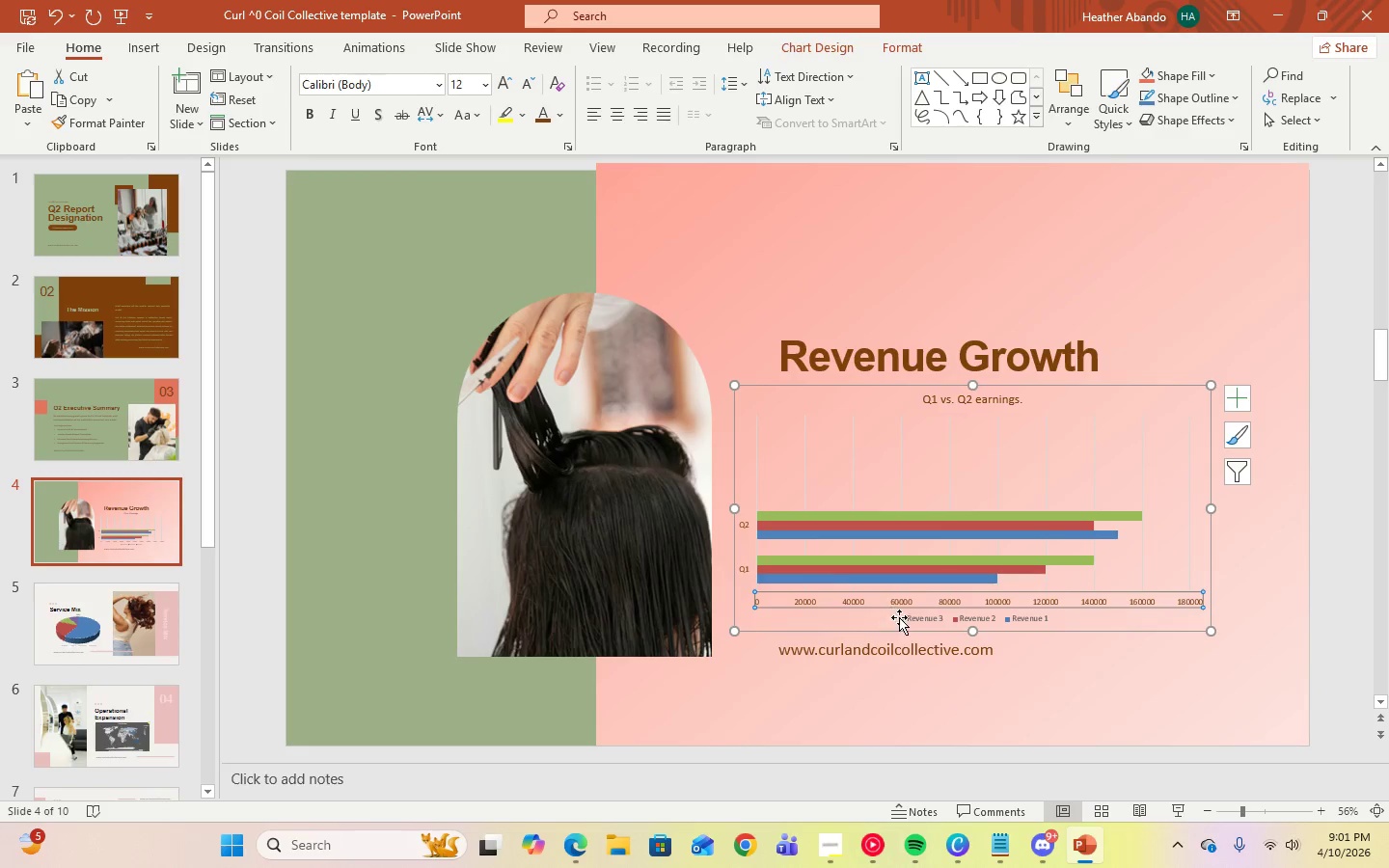 
left_click([912, 619])
 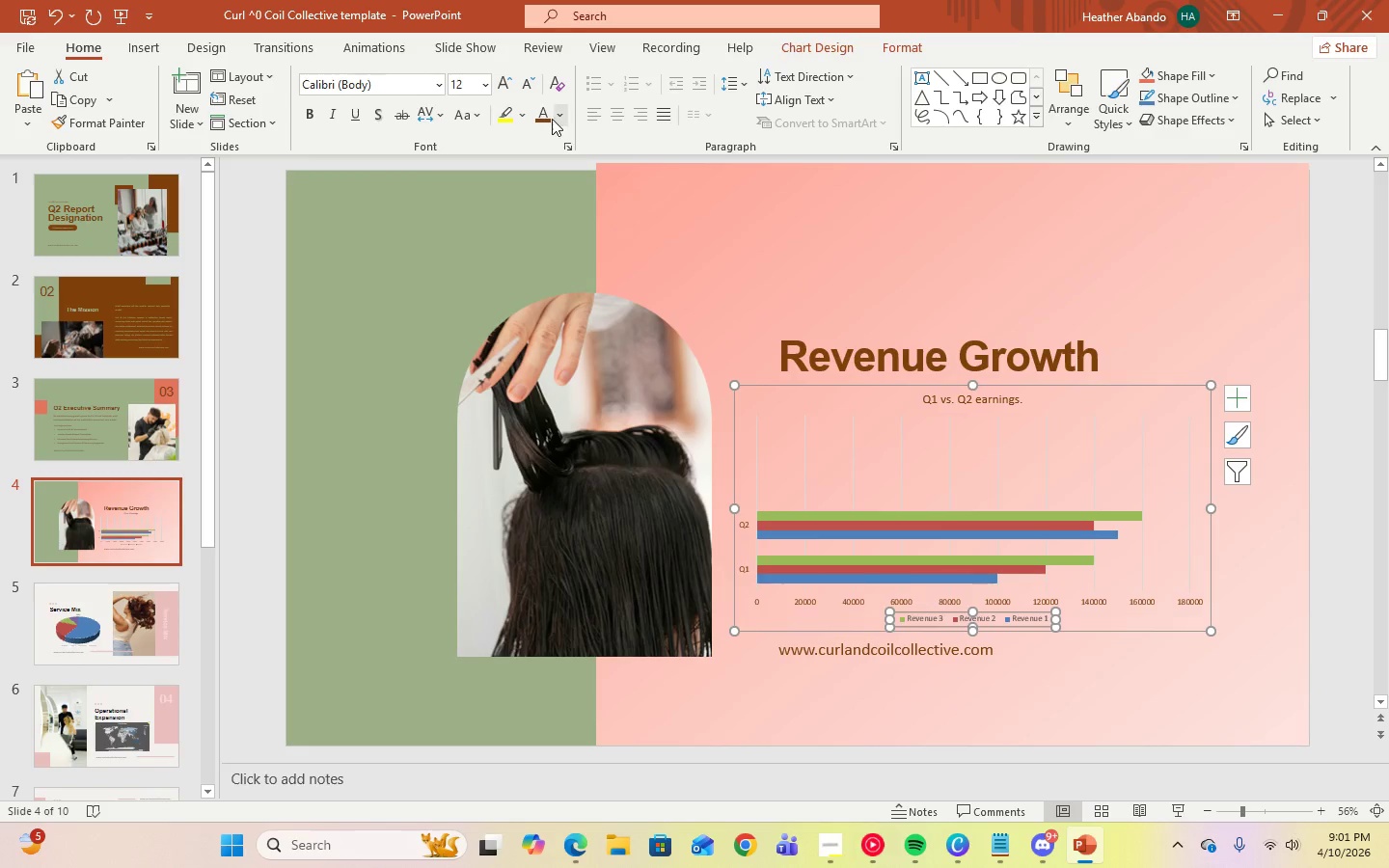 
left_click([551, 116])
 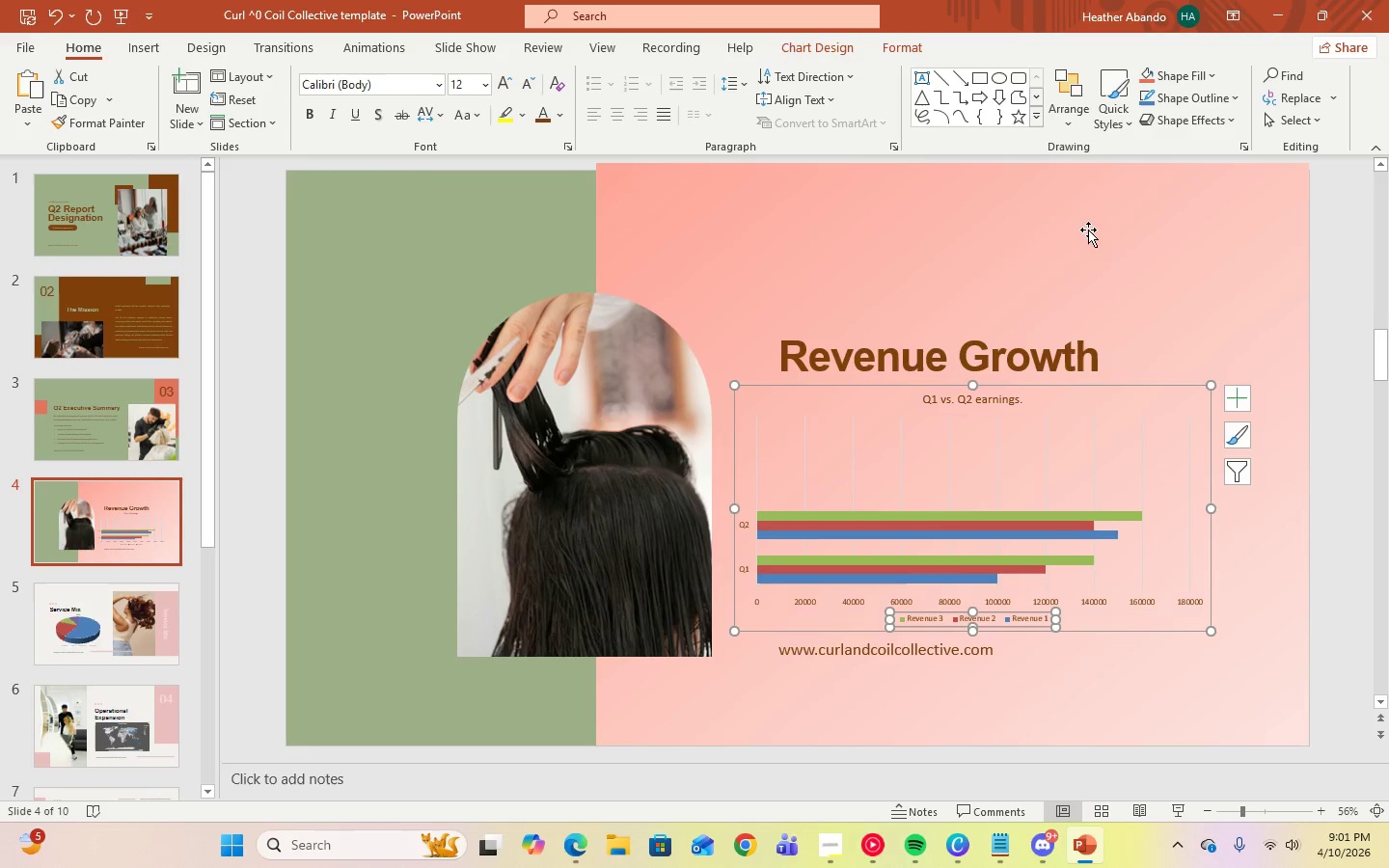 
left_click([1088, 230])
 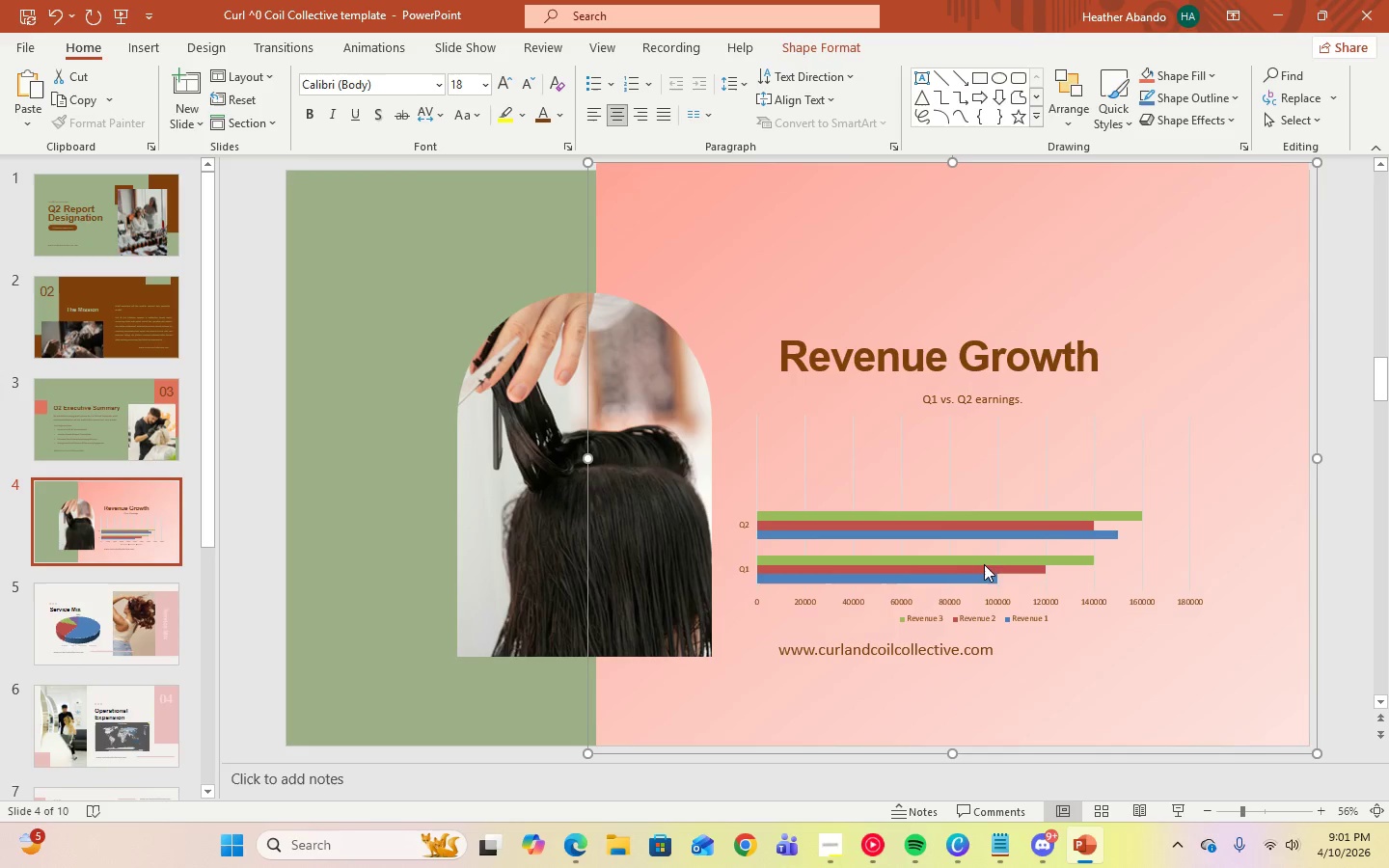 
left_click([975, 539])
 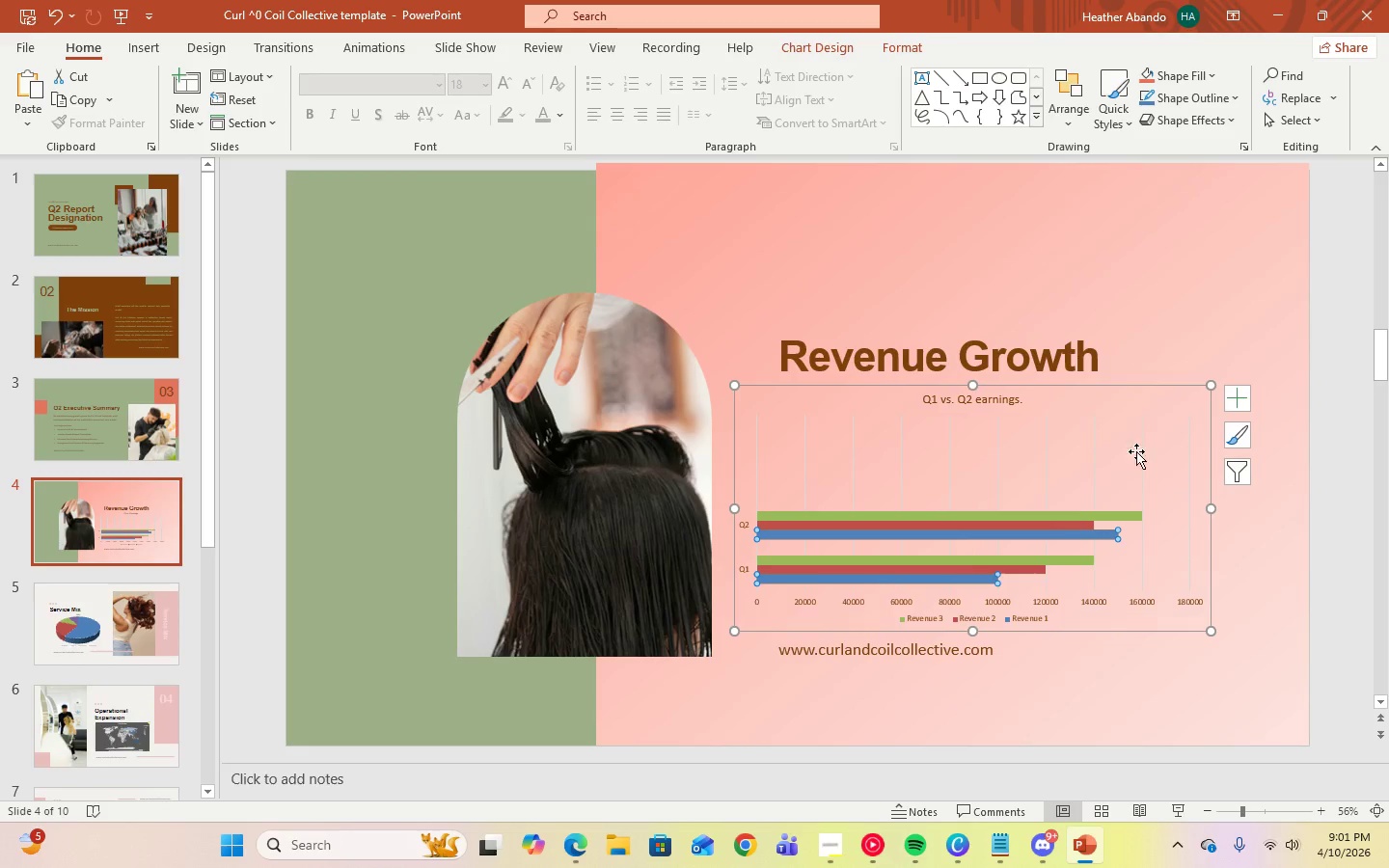 
left_click([1103, 512])
 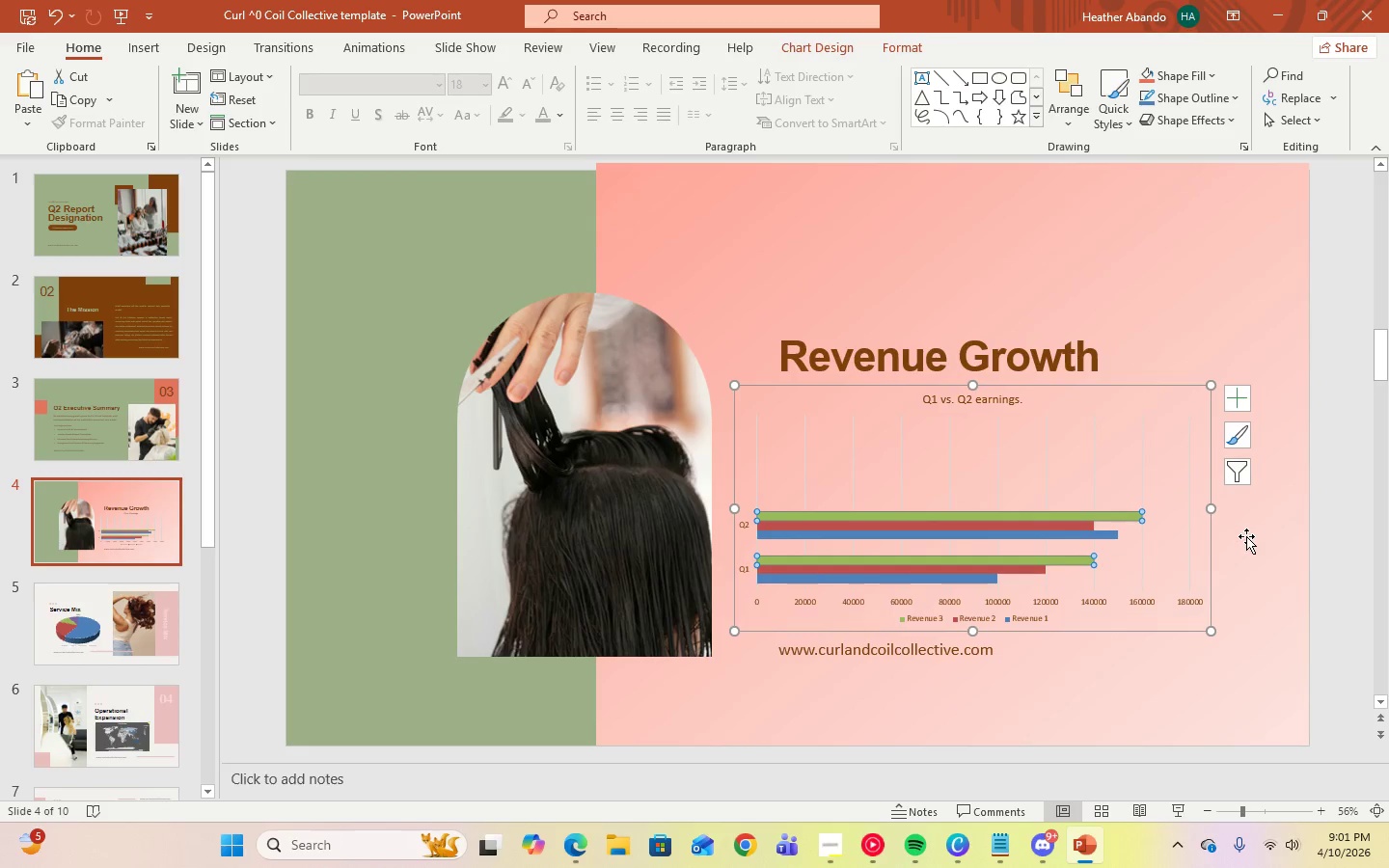 
left_click([1264, 536])
 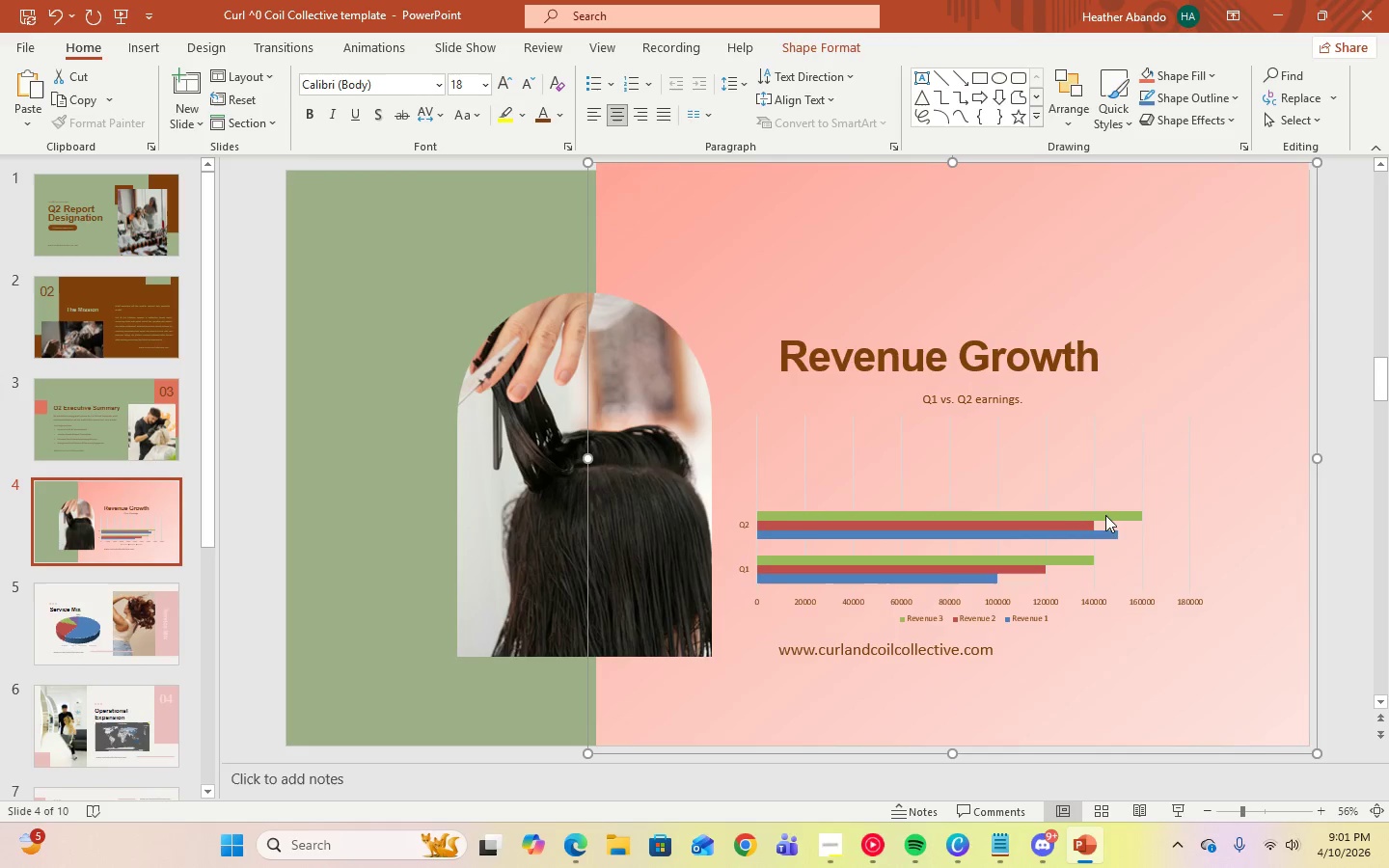 
left_click([1106, 512])
 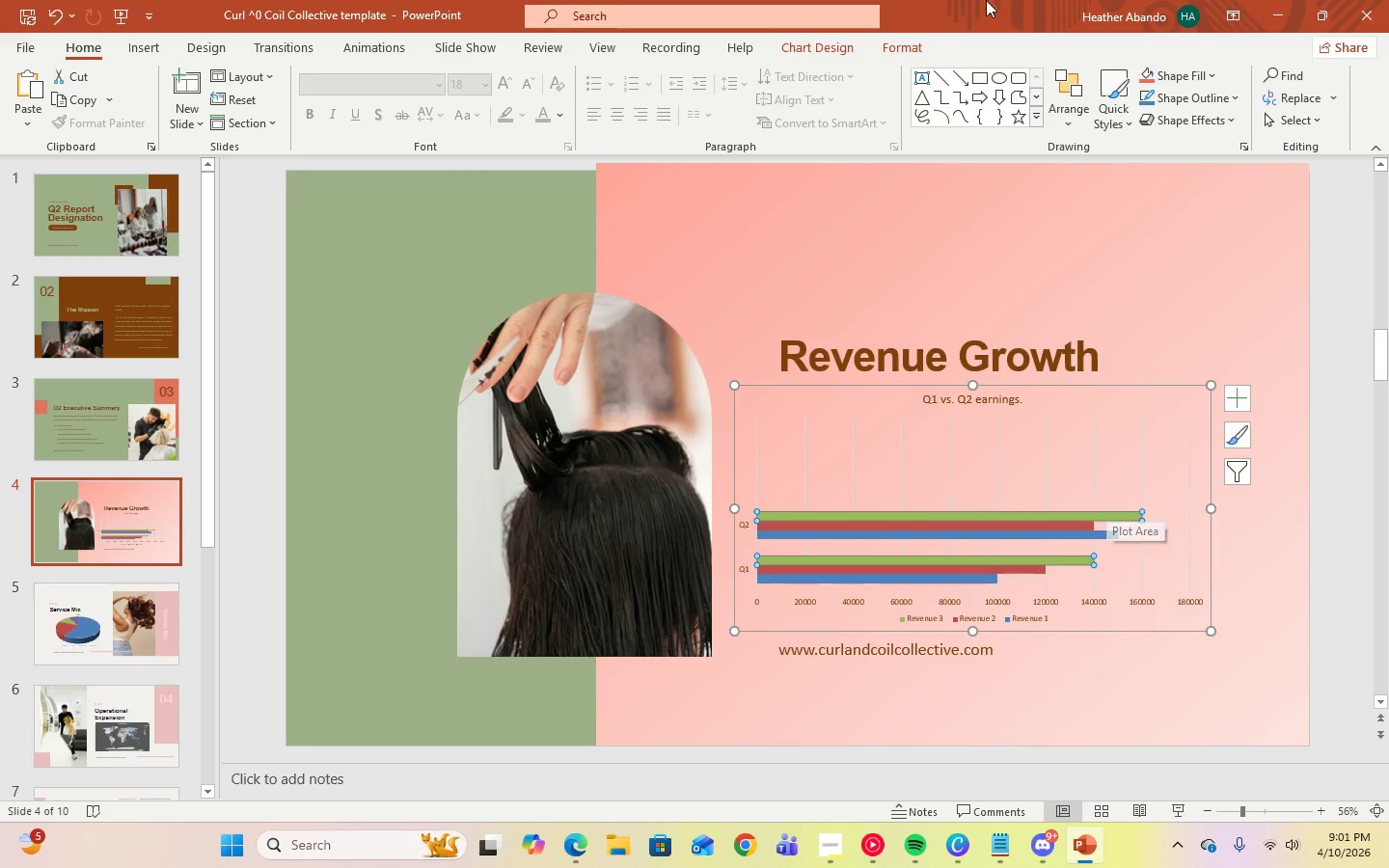 
left_click([1144, 80])
 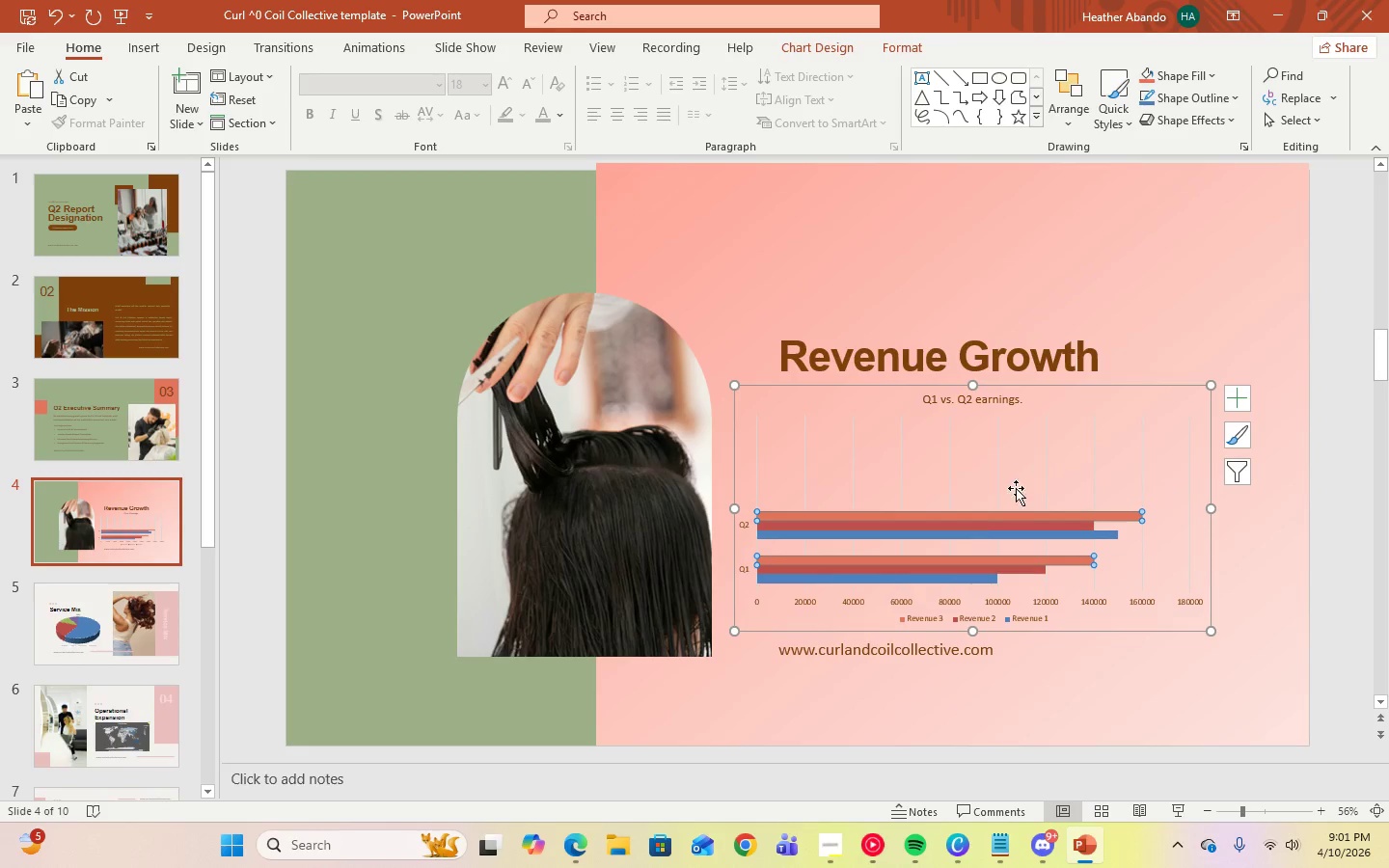 
left_click([980, 524])
 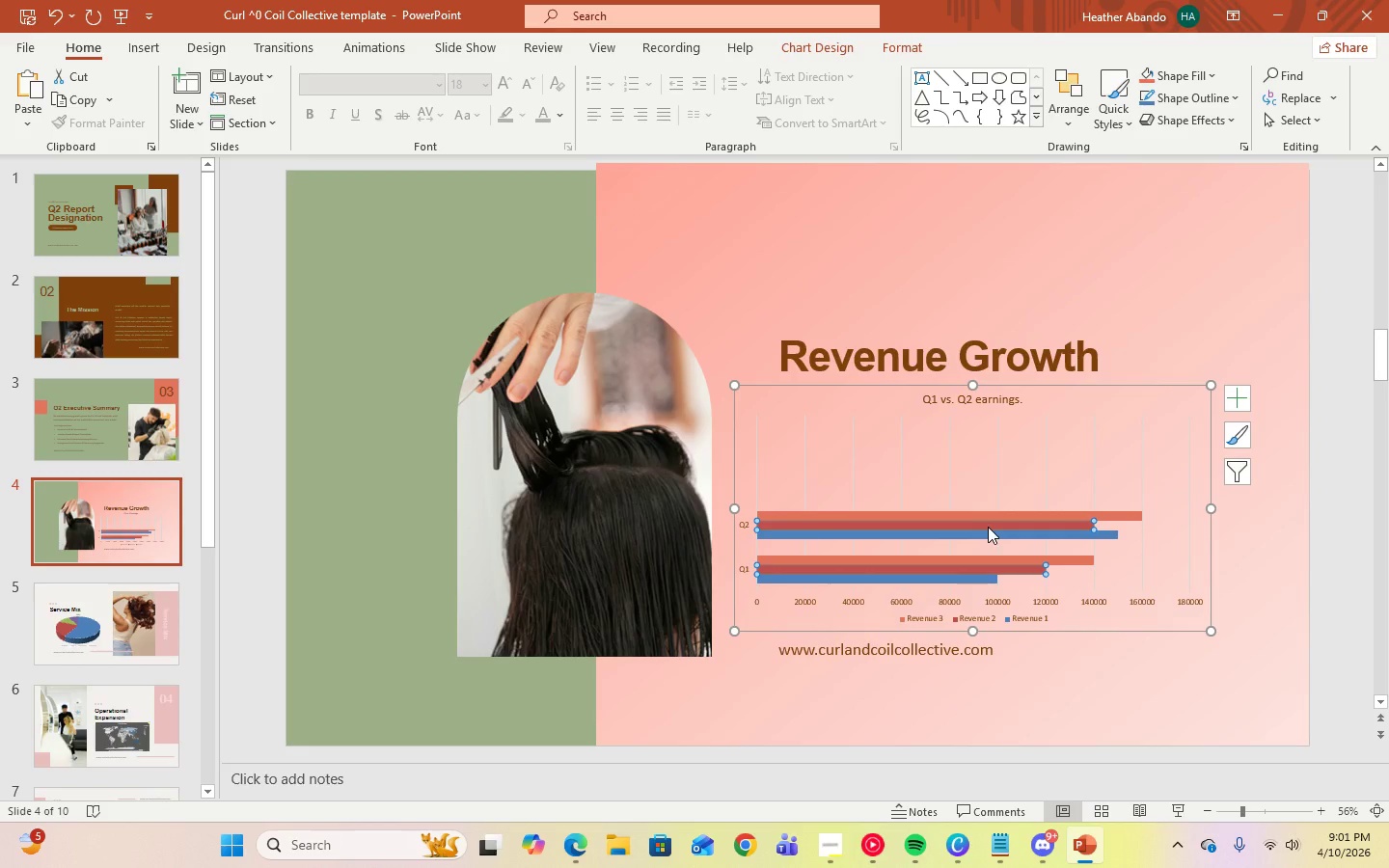 
left_click([988, 527])
 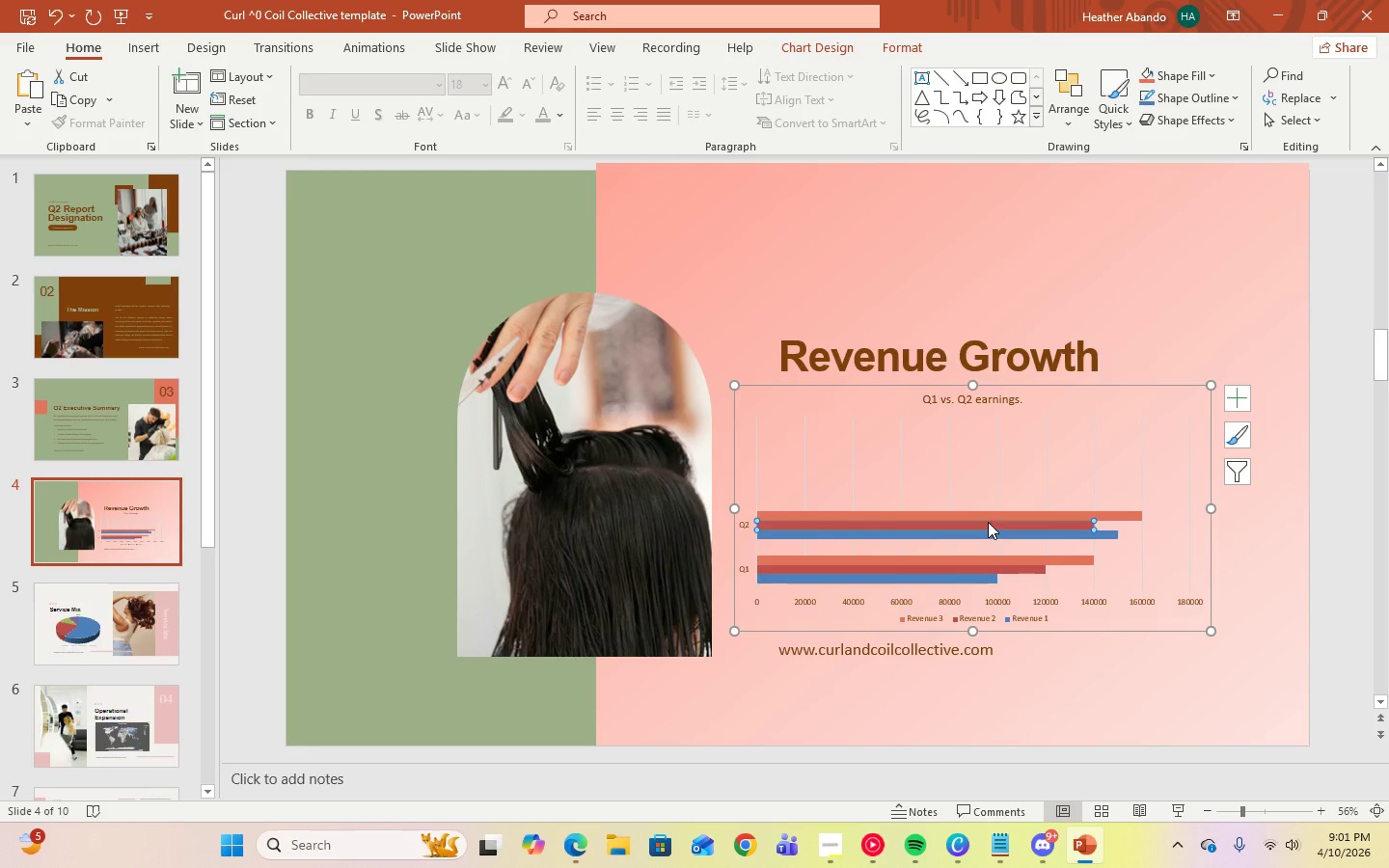 
left_click([988, 522])
 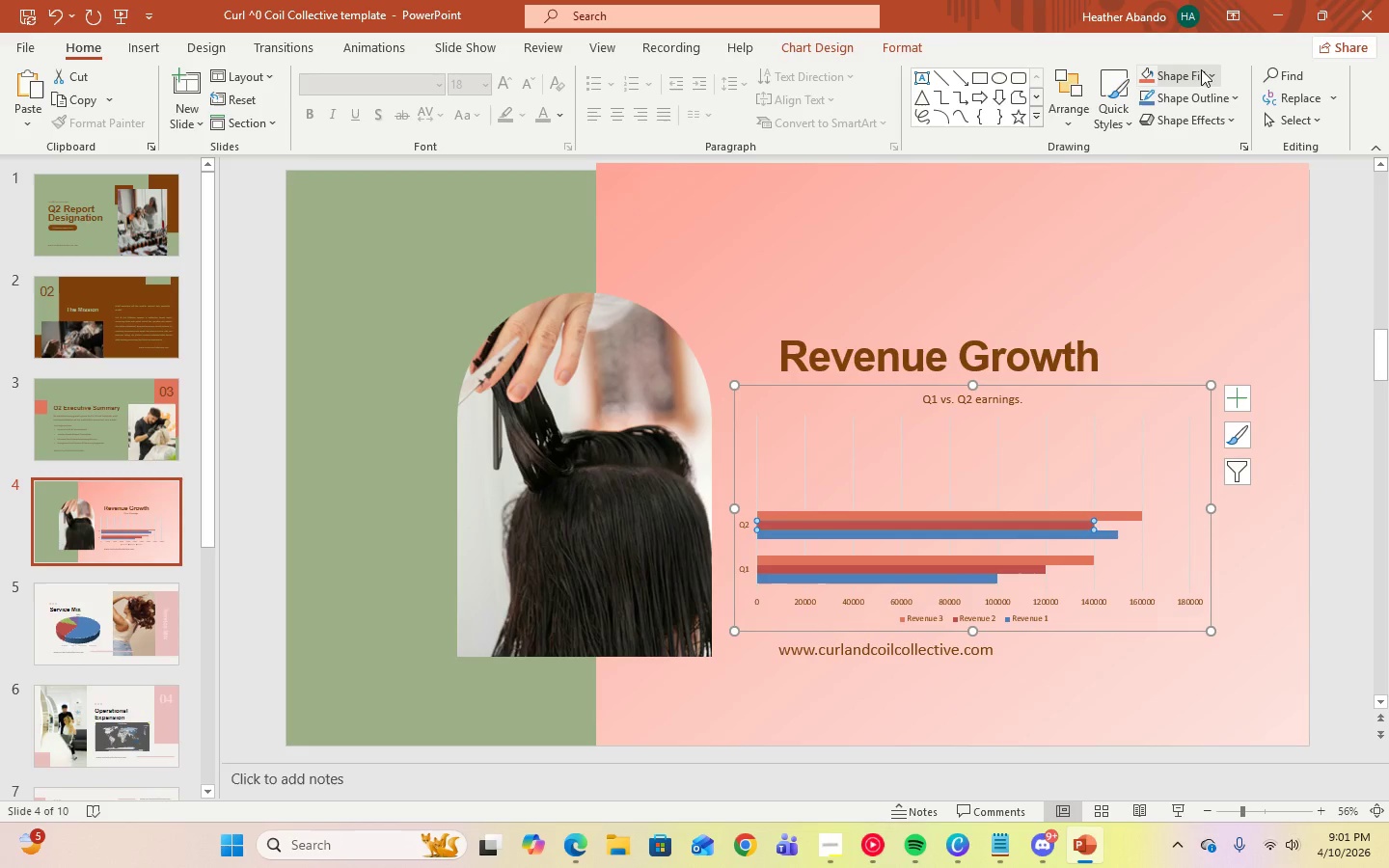 
left_click([1213, 72])
 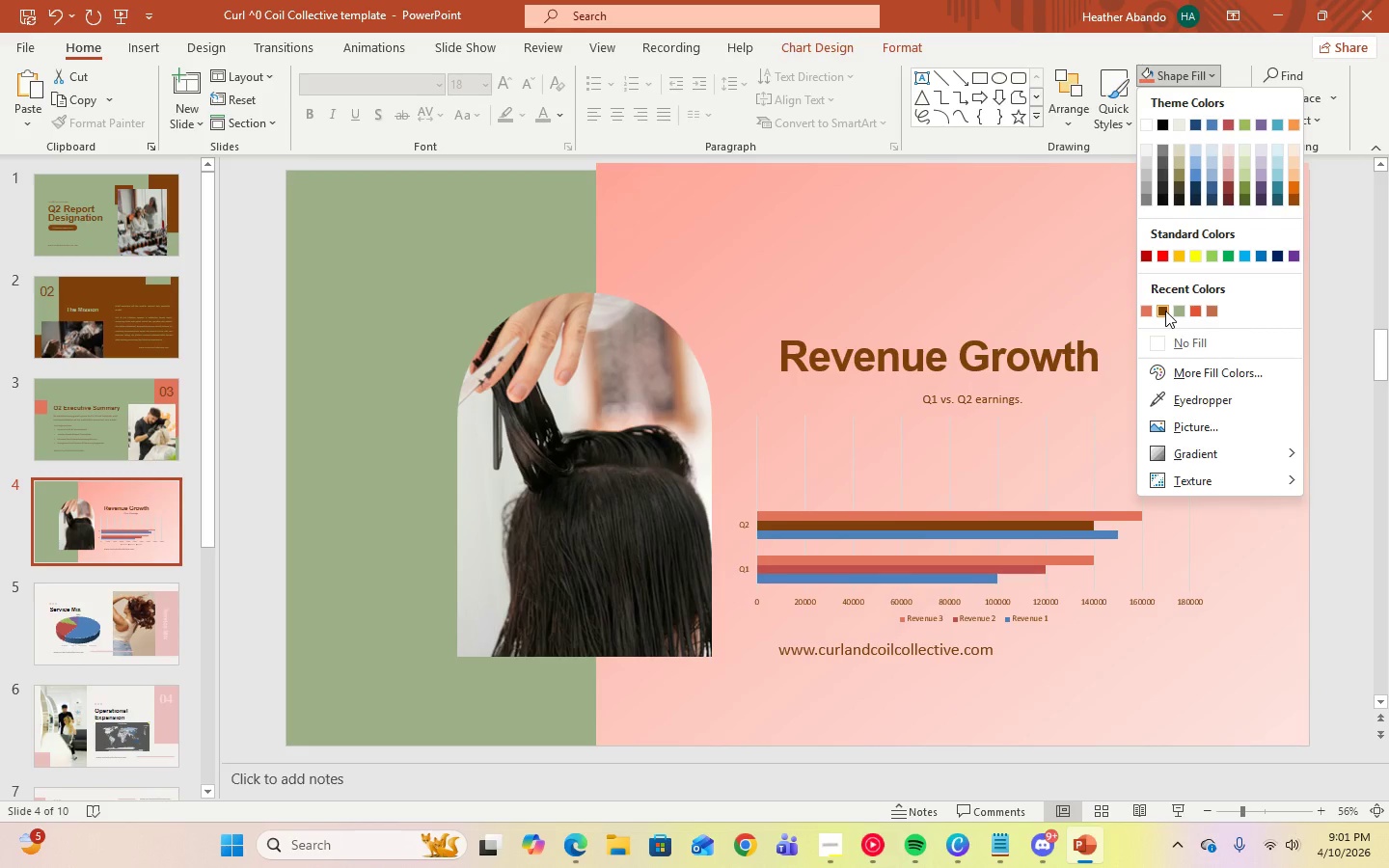 
wait(5.58)
 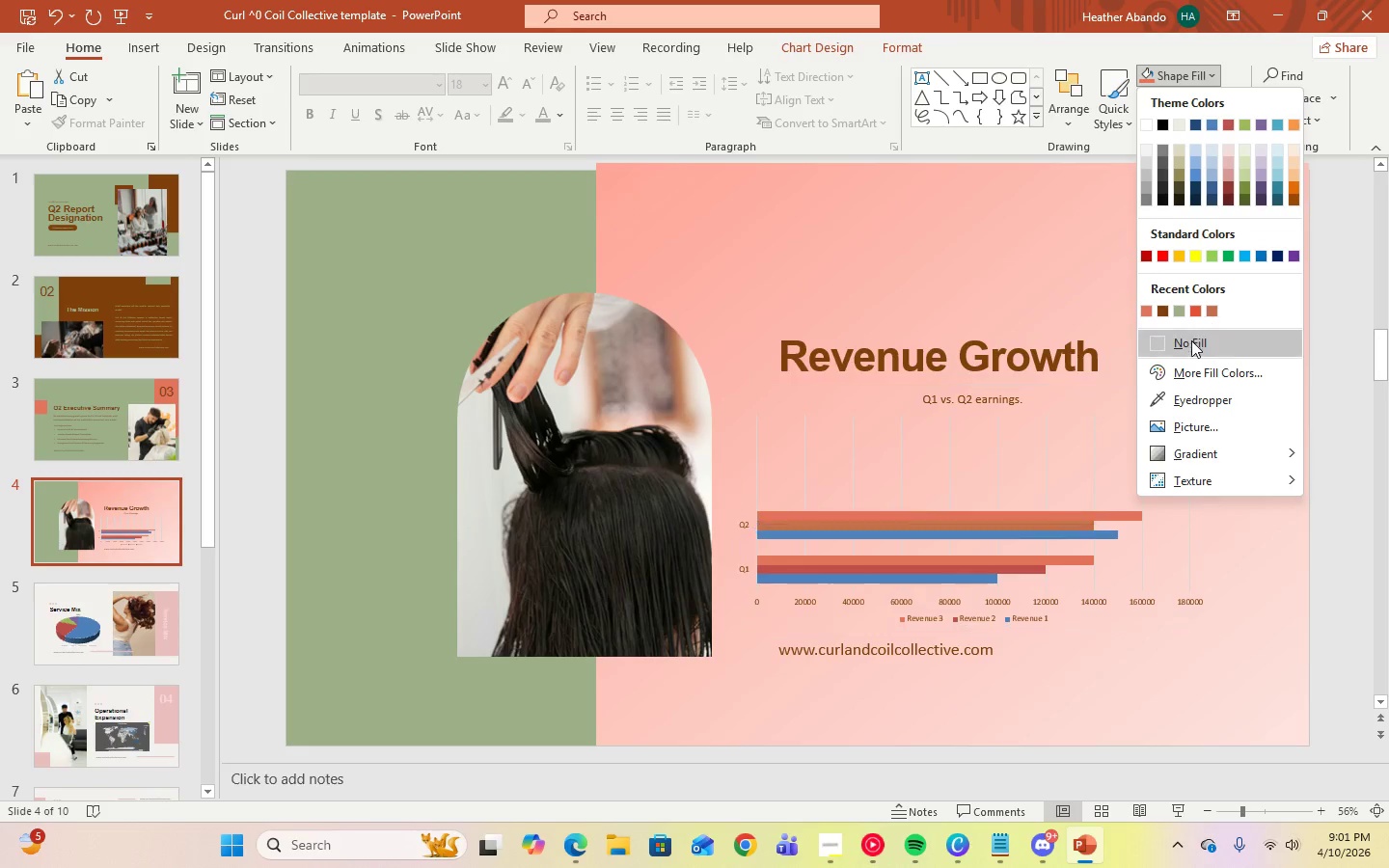 
left_click([1165, 311])
 